 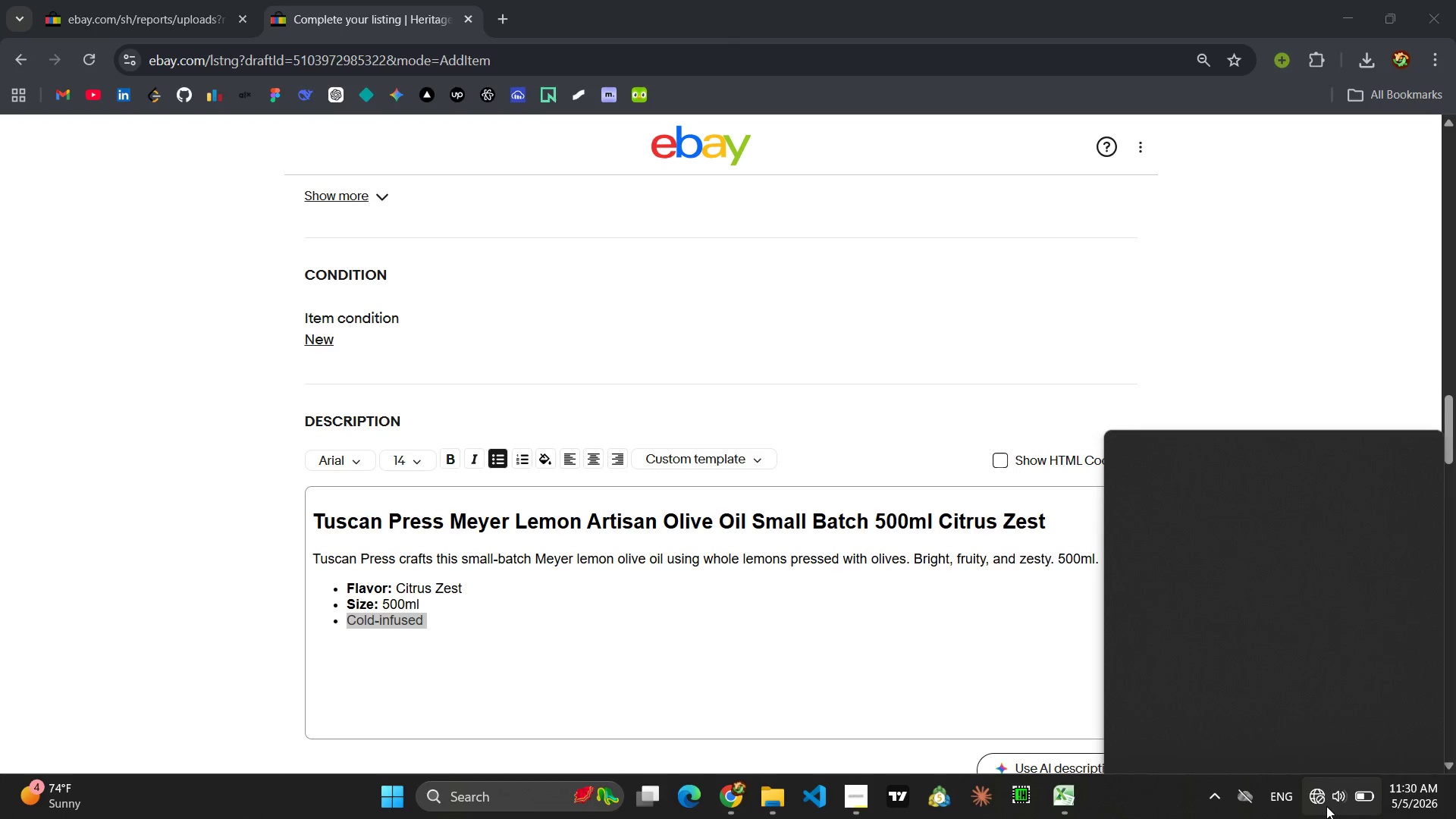 
left_click([1203, 459])
 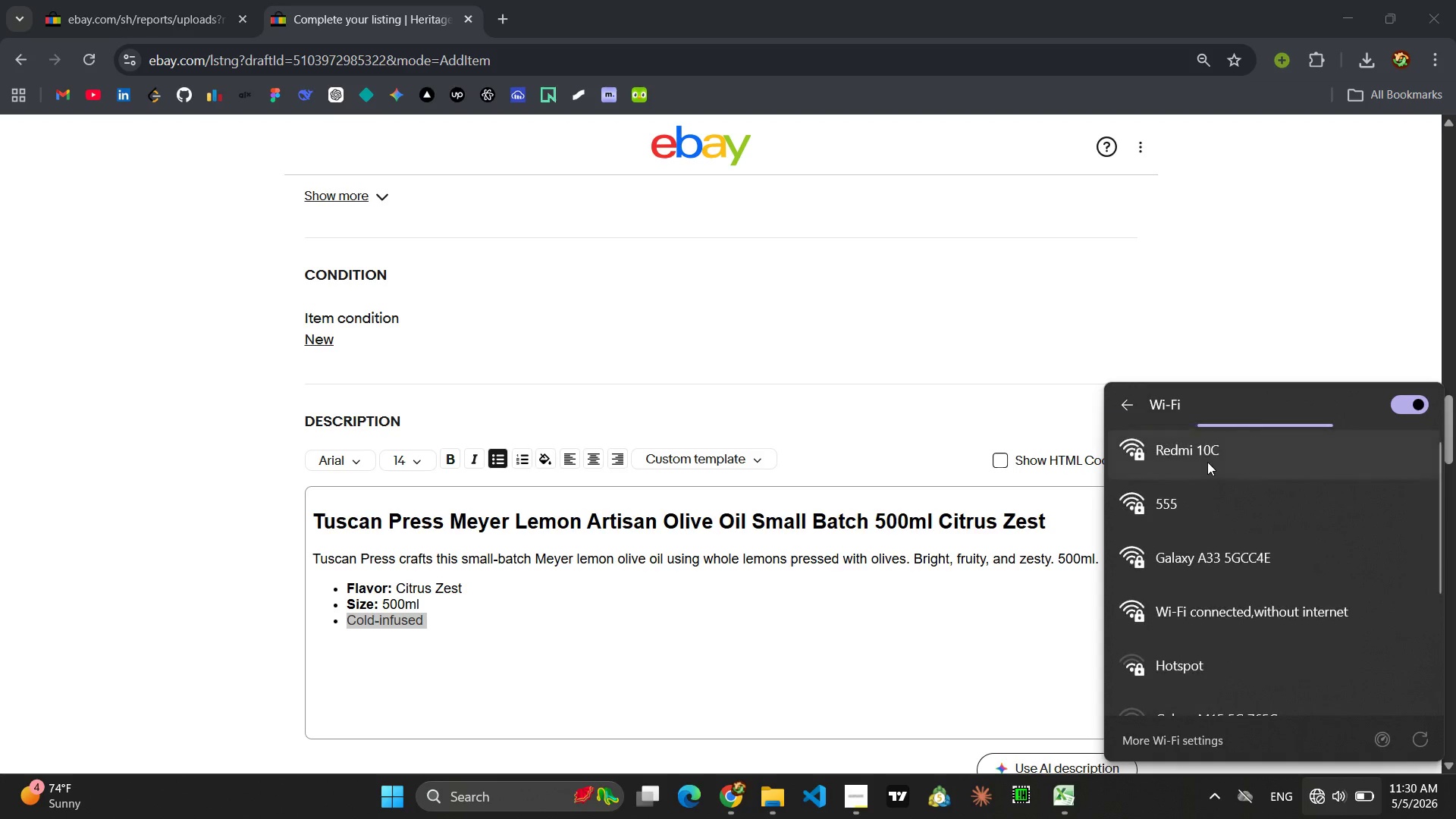 
left_click([1209, 460])
 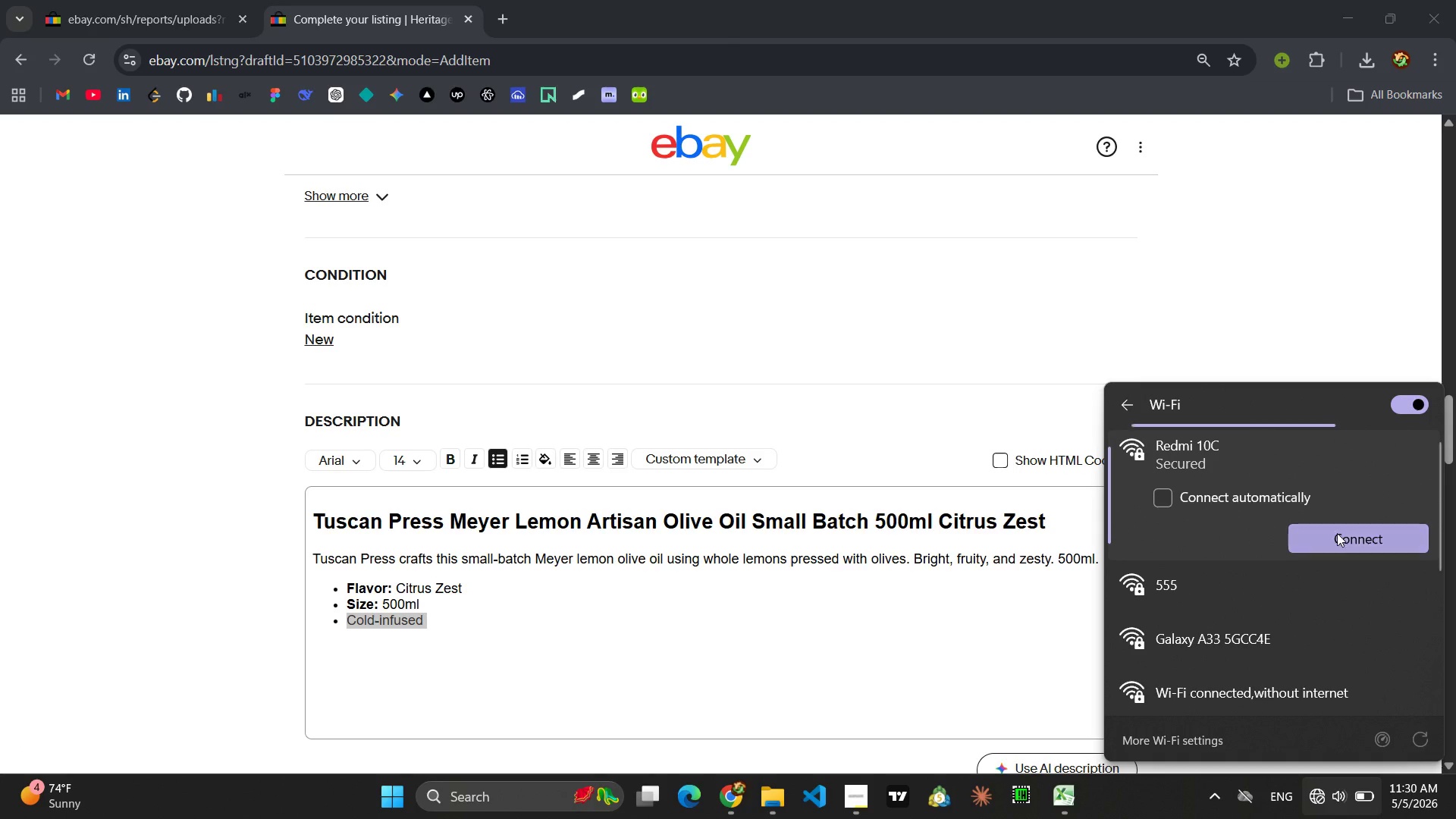 
left_click([1337, 533])
 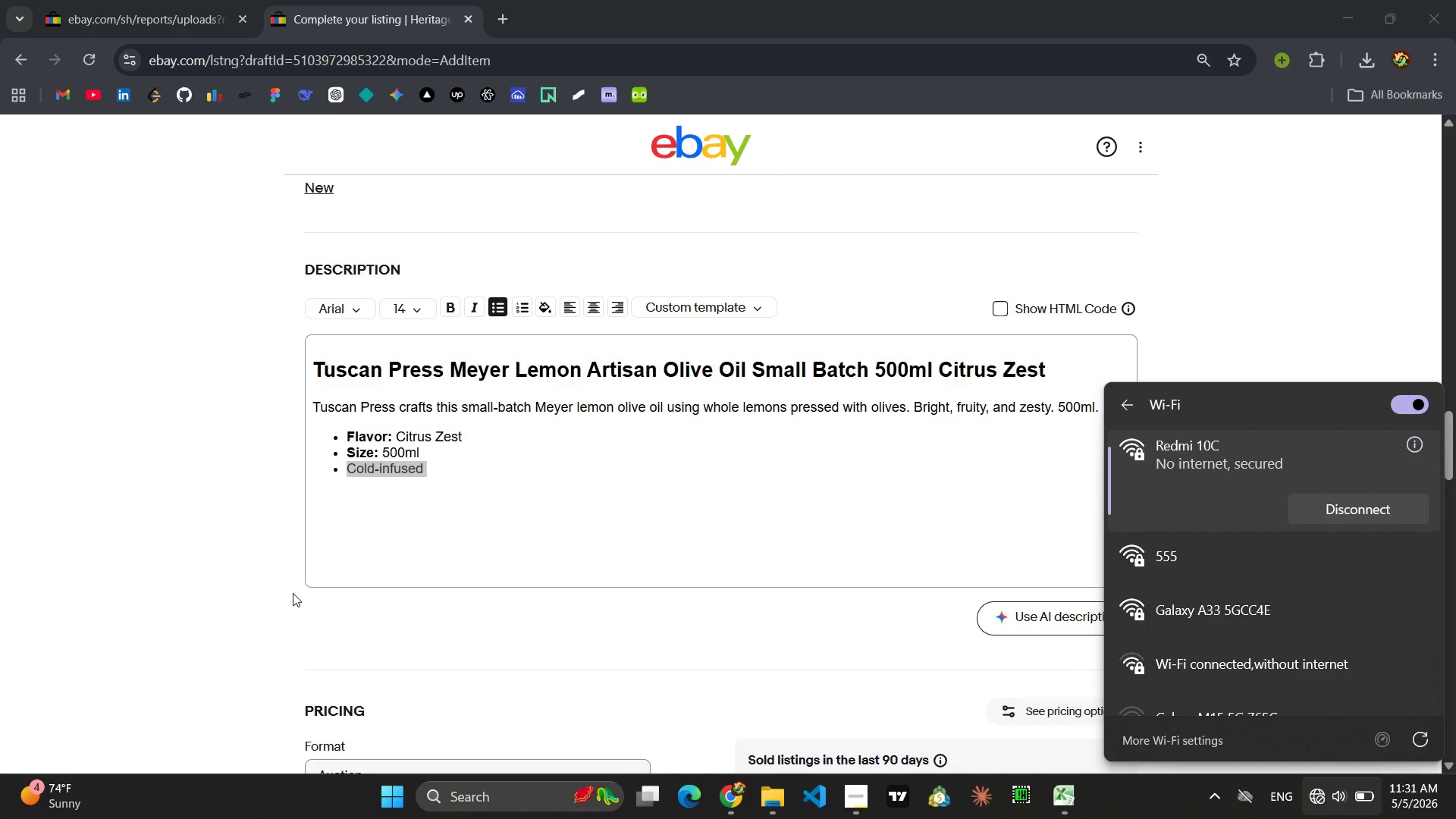 
wait(96.11)
 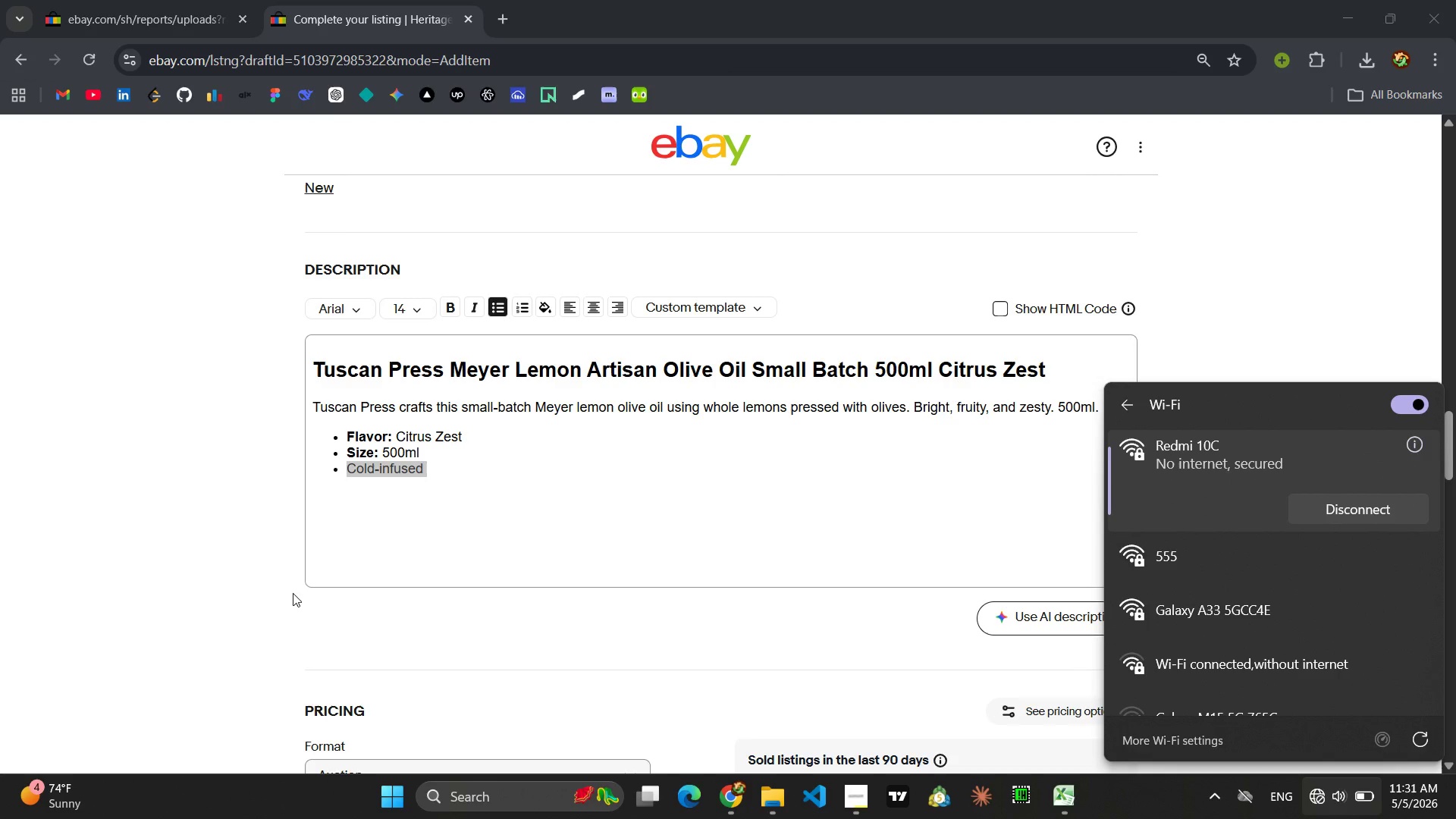 
left_click([391, 582])
 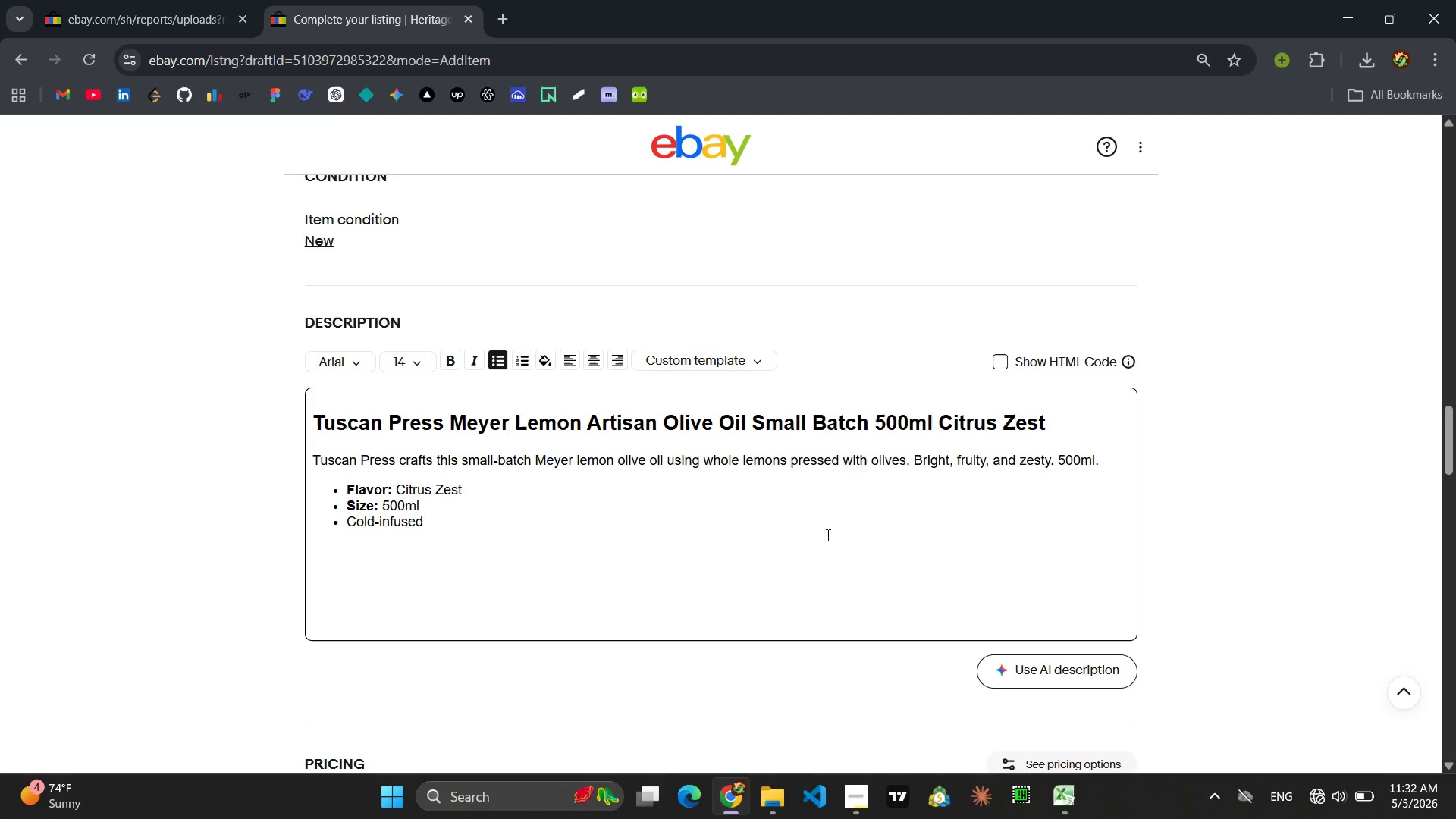 
wait(21.84)
 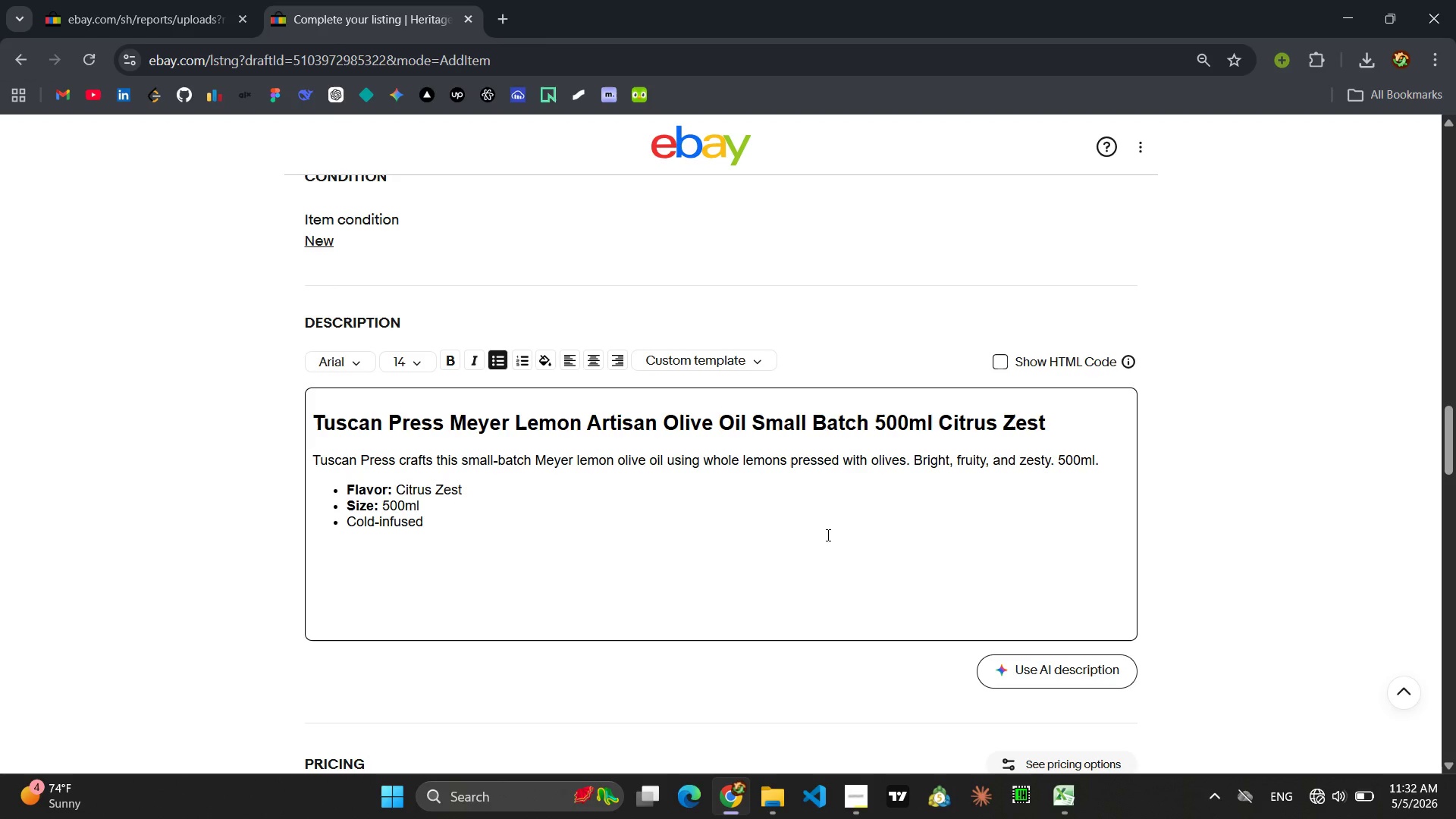 
left_click([1321, 818])
 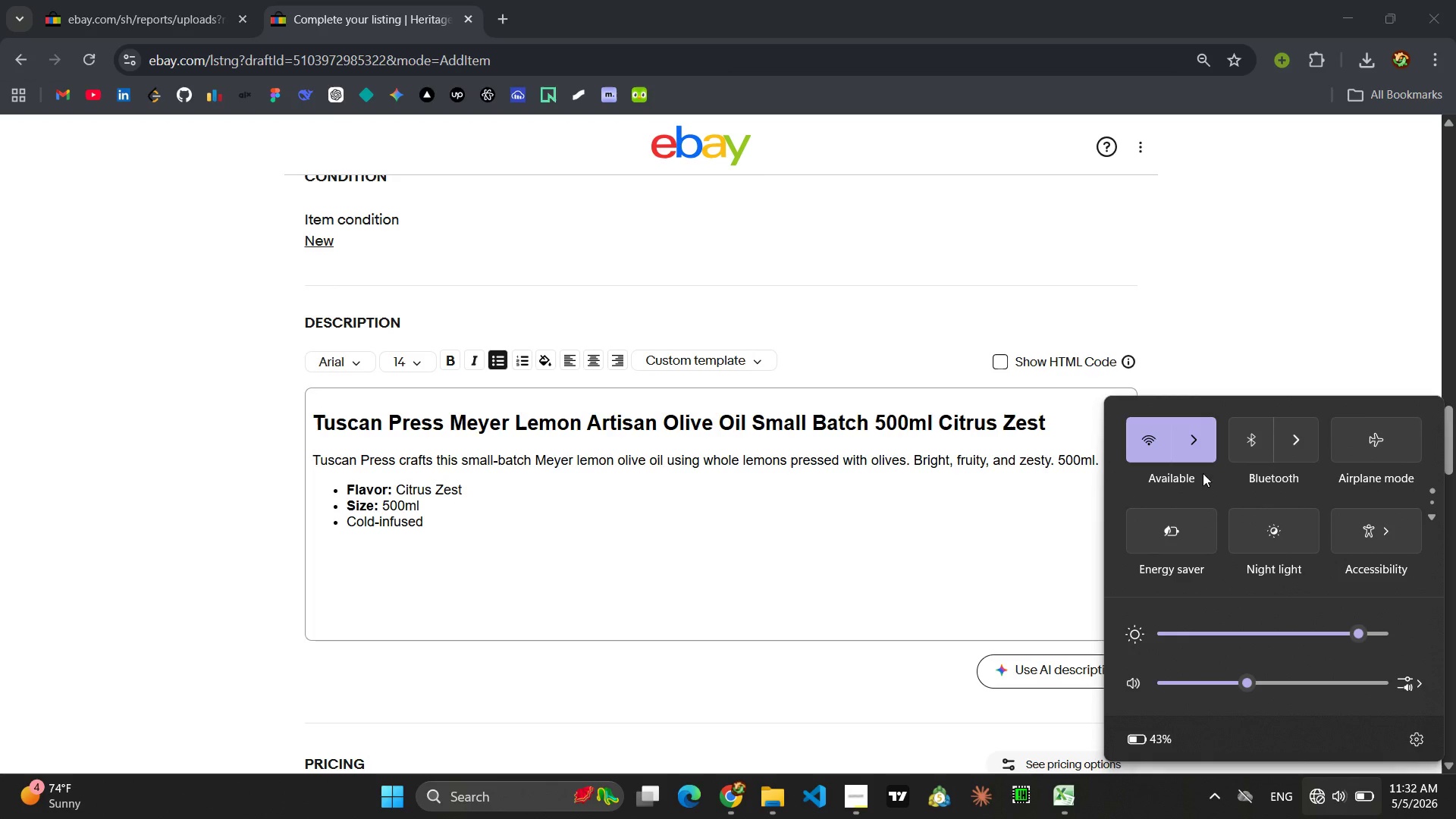 
left_click([1203, 443])
 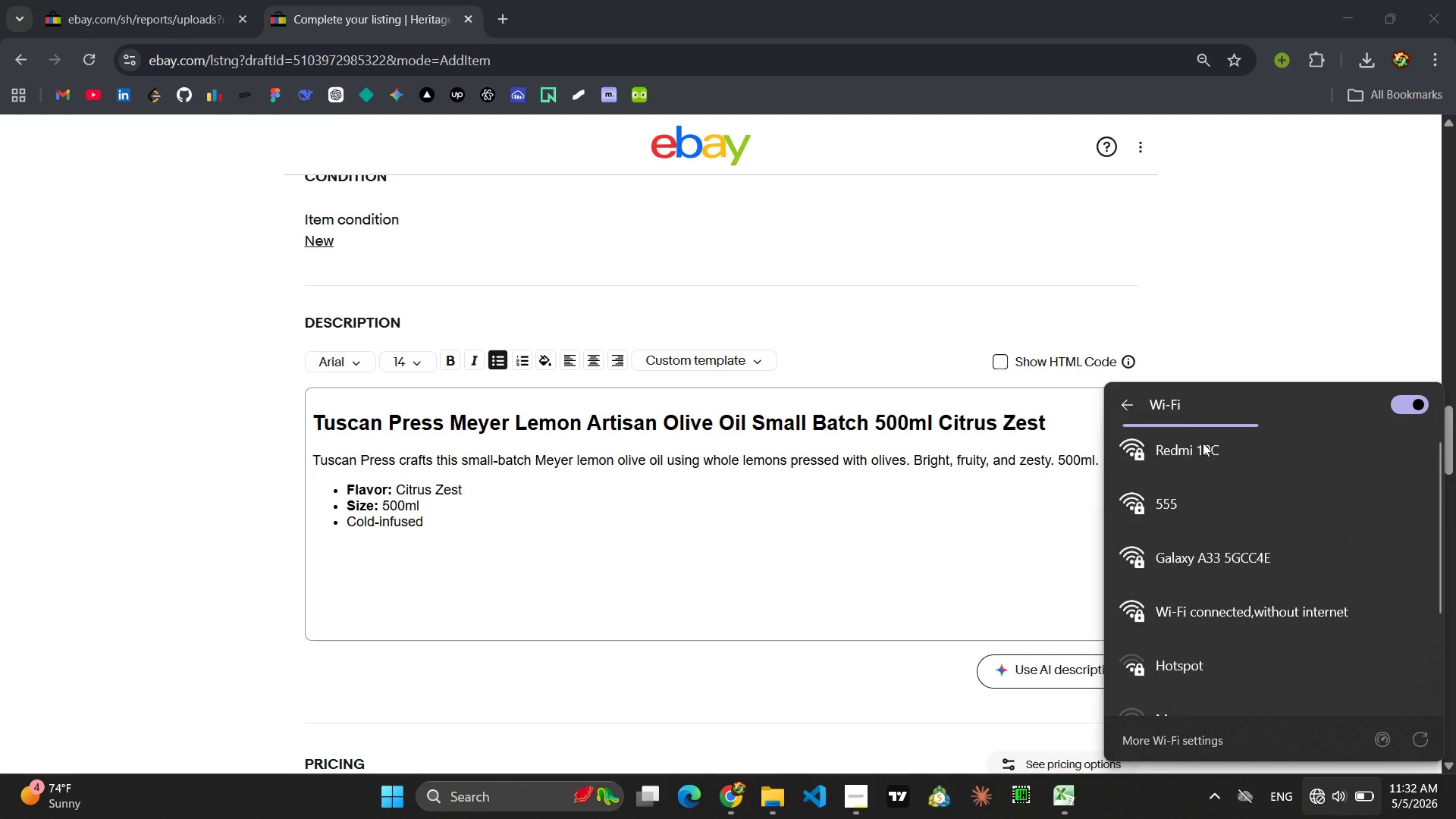 
left_click([1203, 443])
 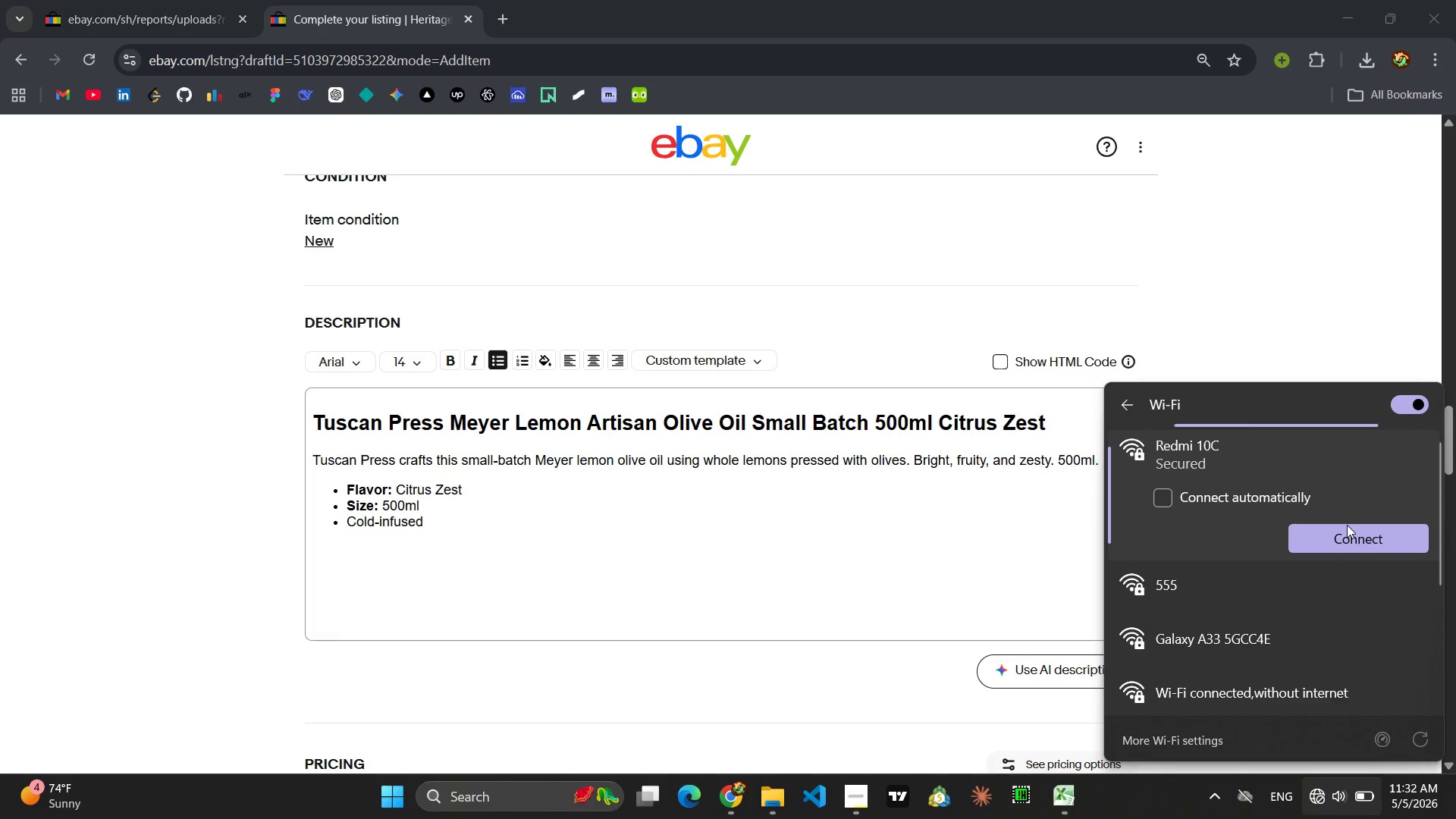 
left_click([1347, 534])
 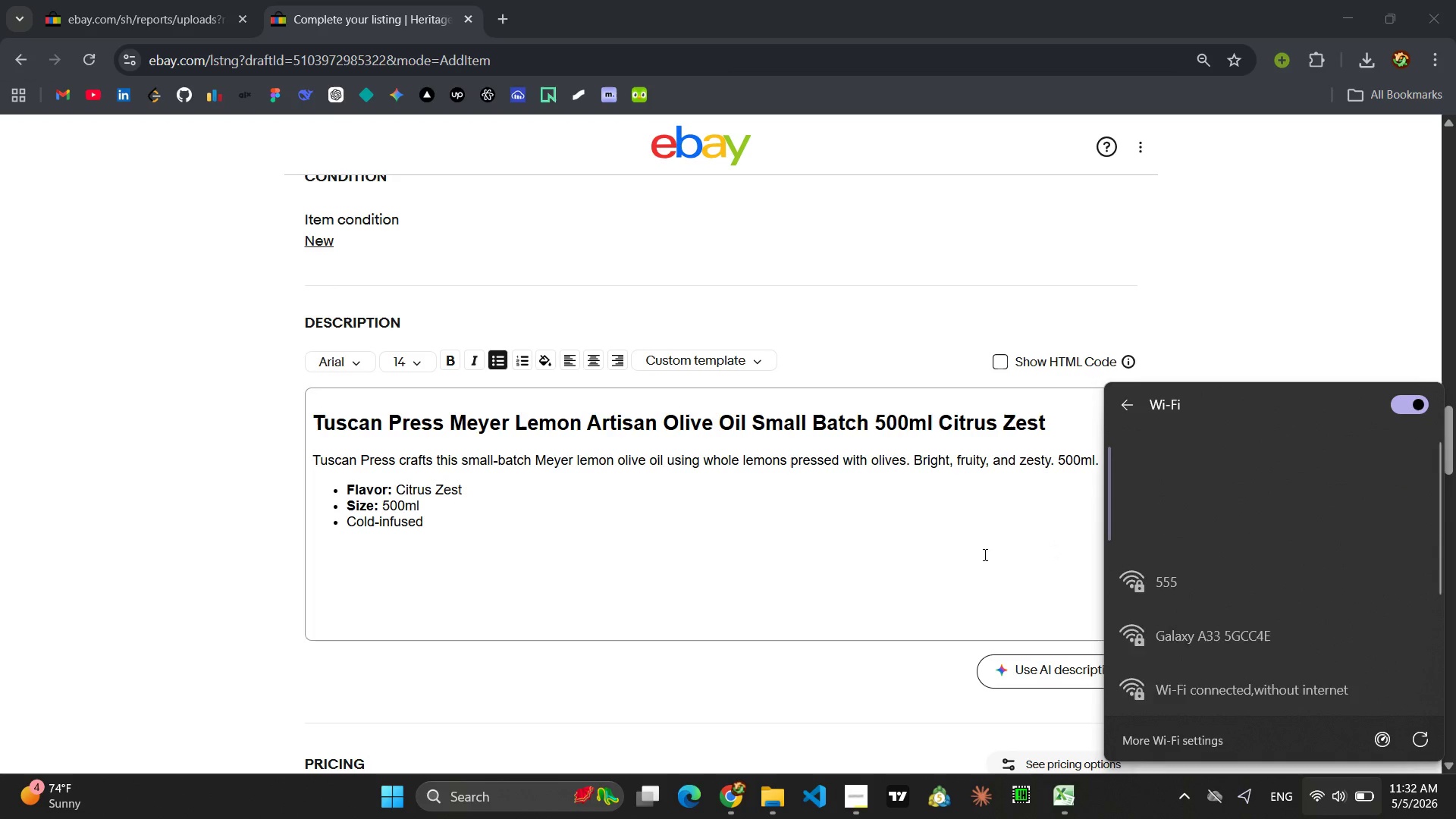 
left_click([944, 558])
 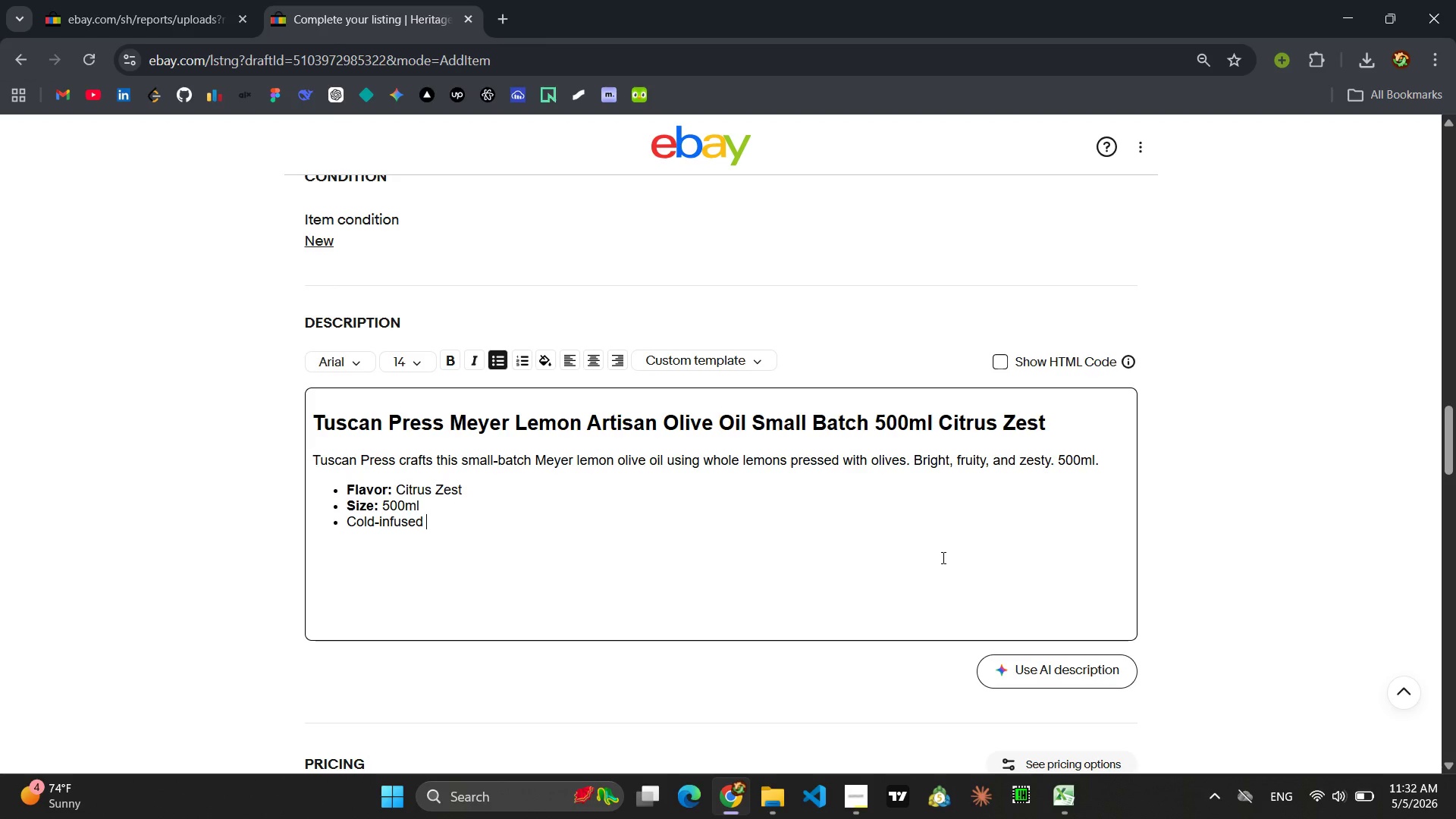 
wait(26.11)
 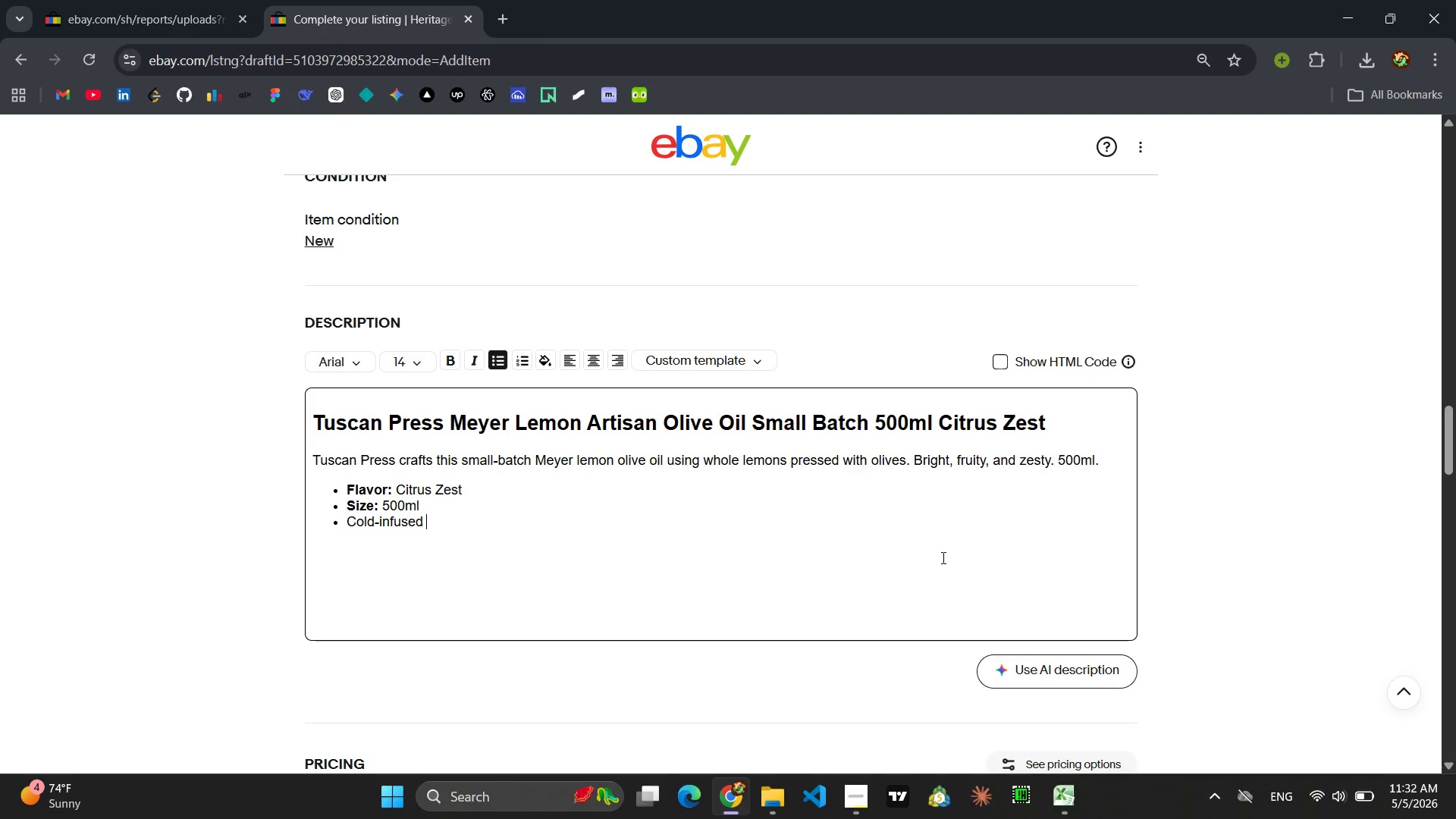 
left_click_drag(start_coordinate=[438, 526], to_coordinate=[345, 526])
 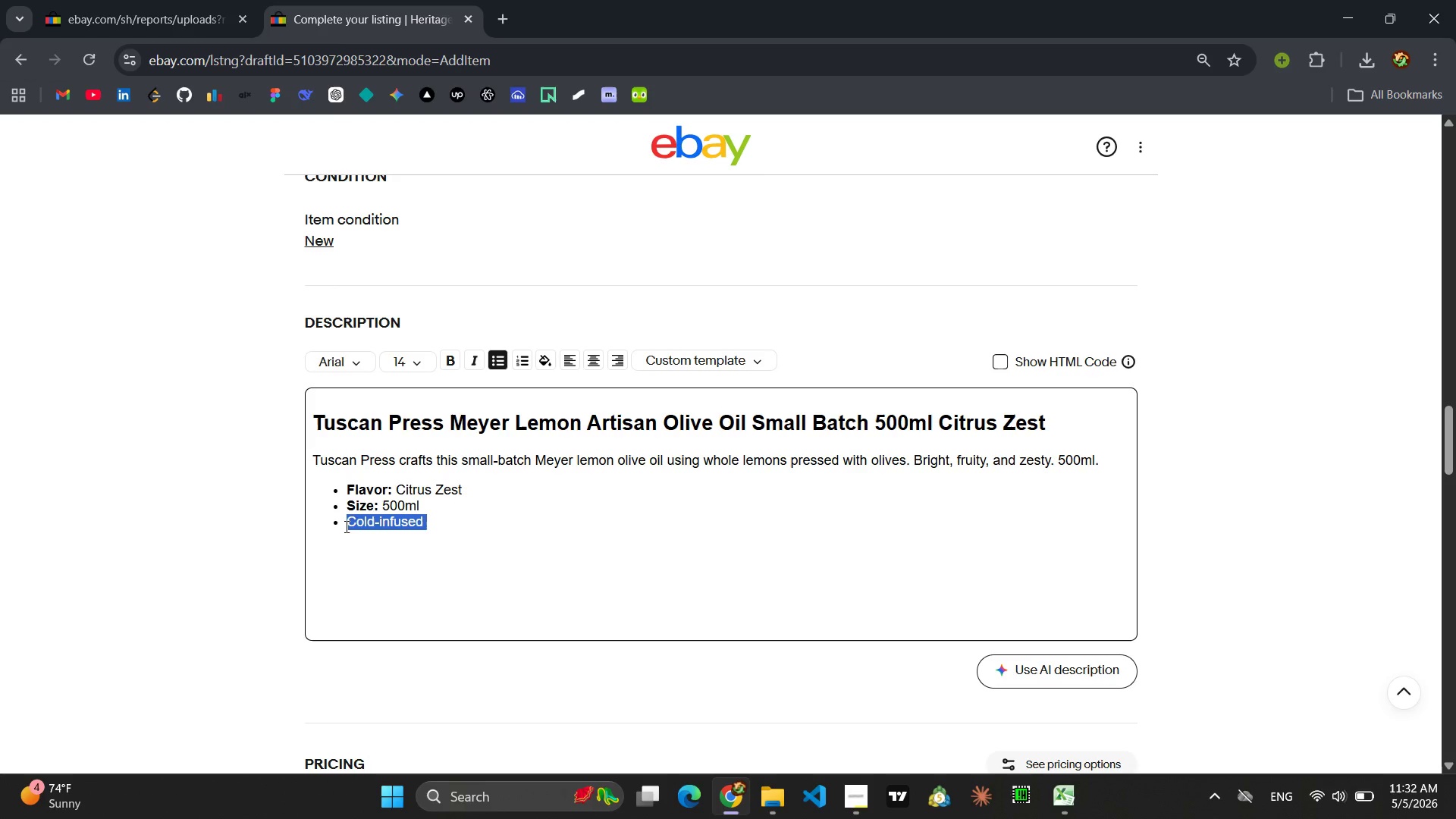 
type(Artisan )
key(Backspace)
type(, small batch )
 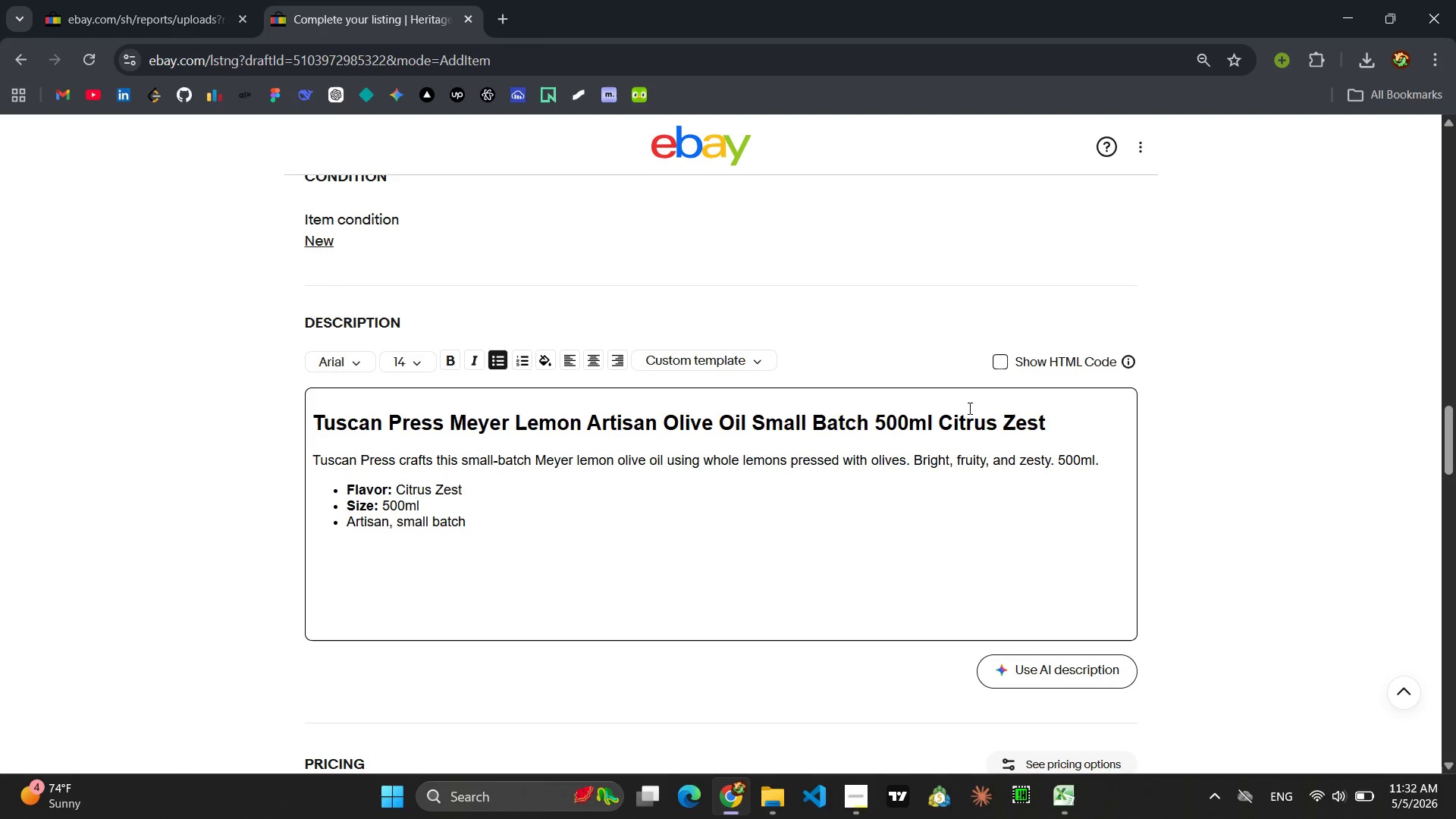 
left_click([997, 368])
 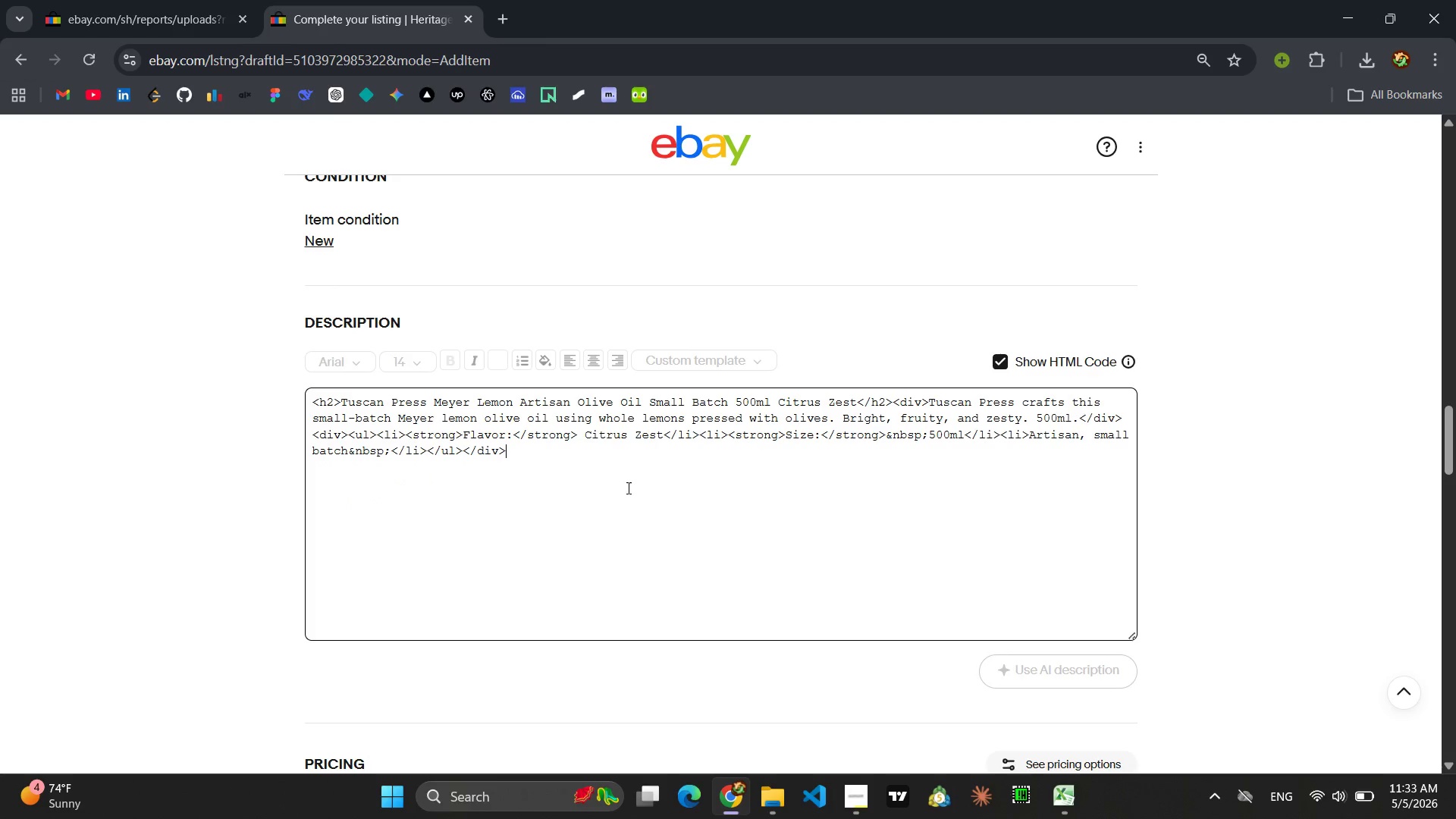 
left_click([627, 488])
 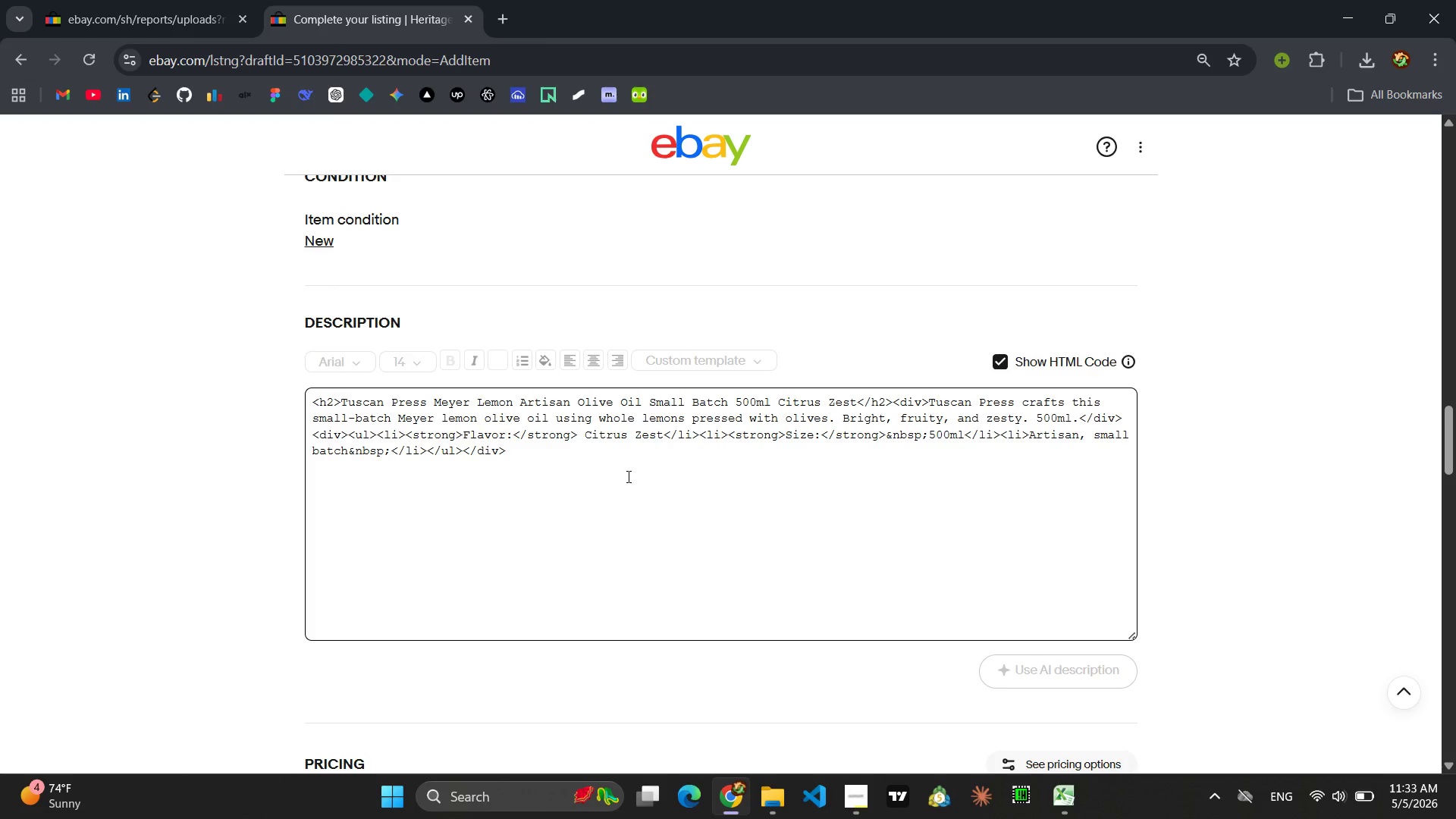 
key(Control+ControlLeft)
 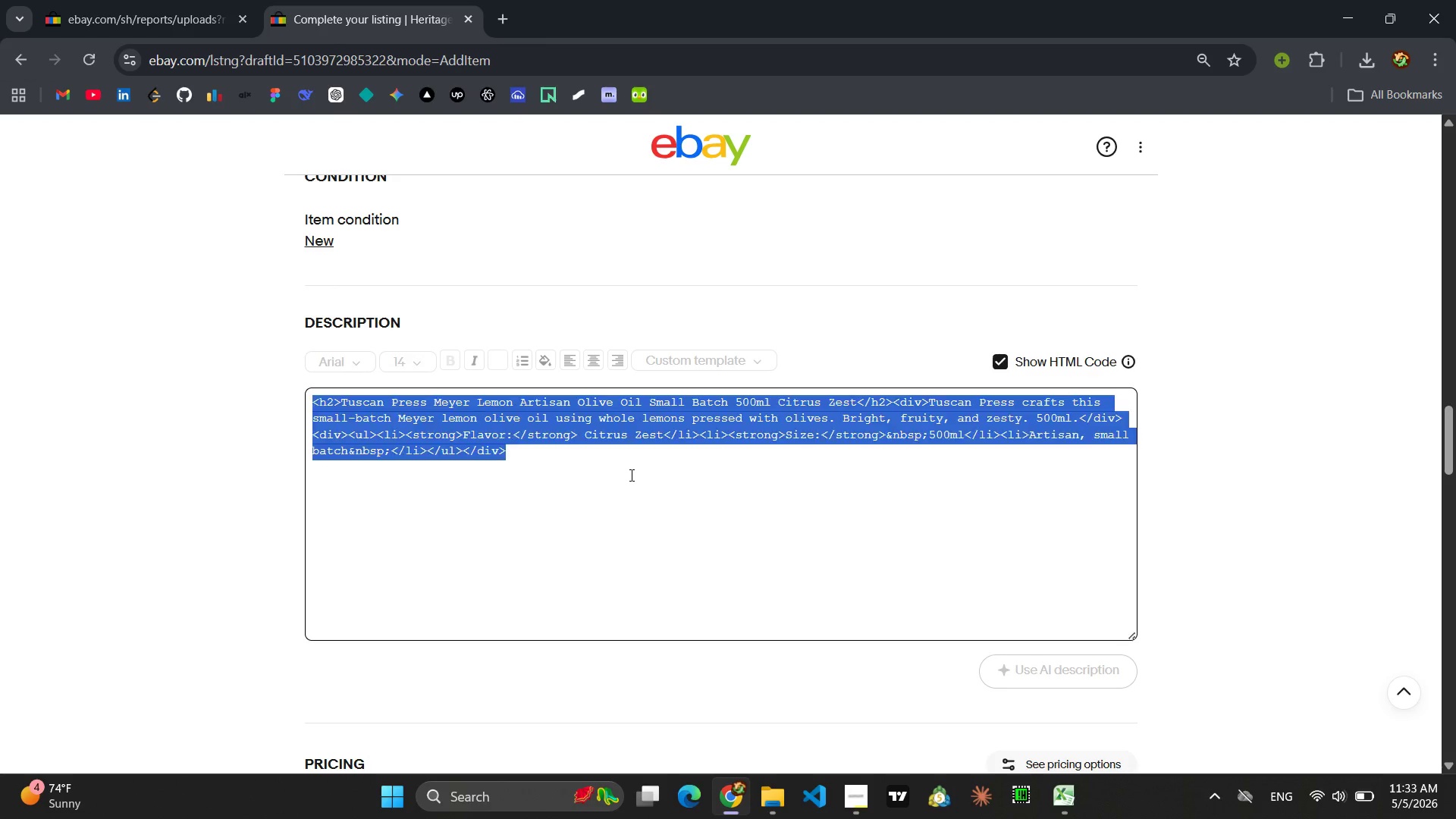 
key(Control+A)
 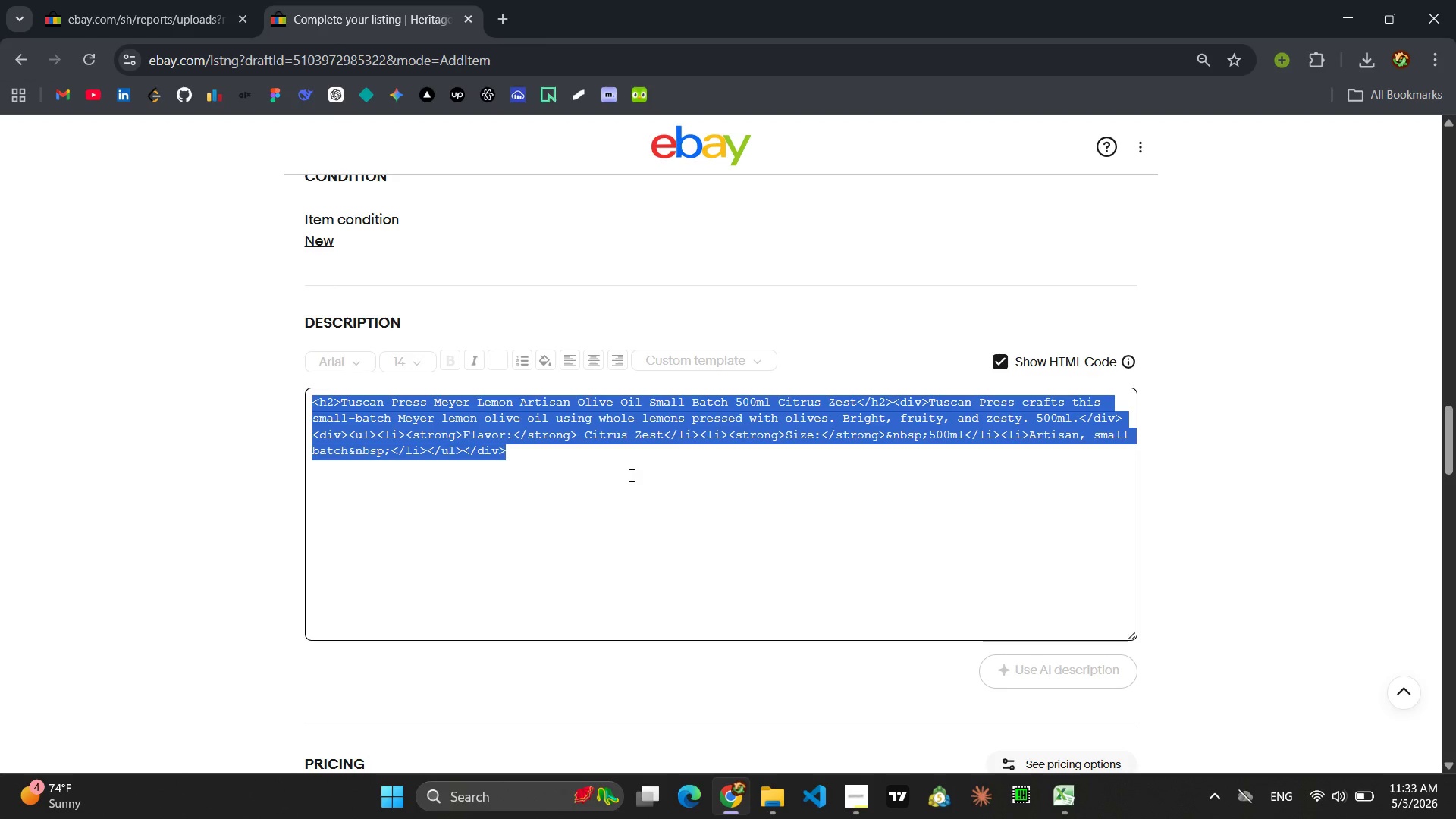 
key(Control+C)
 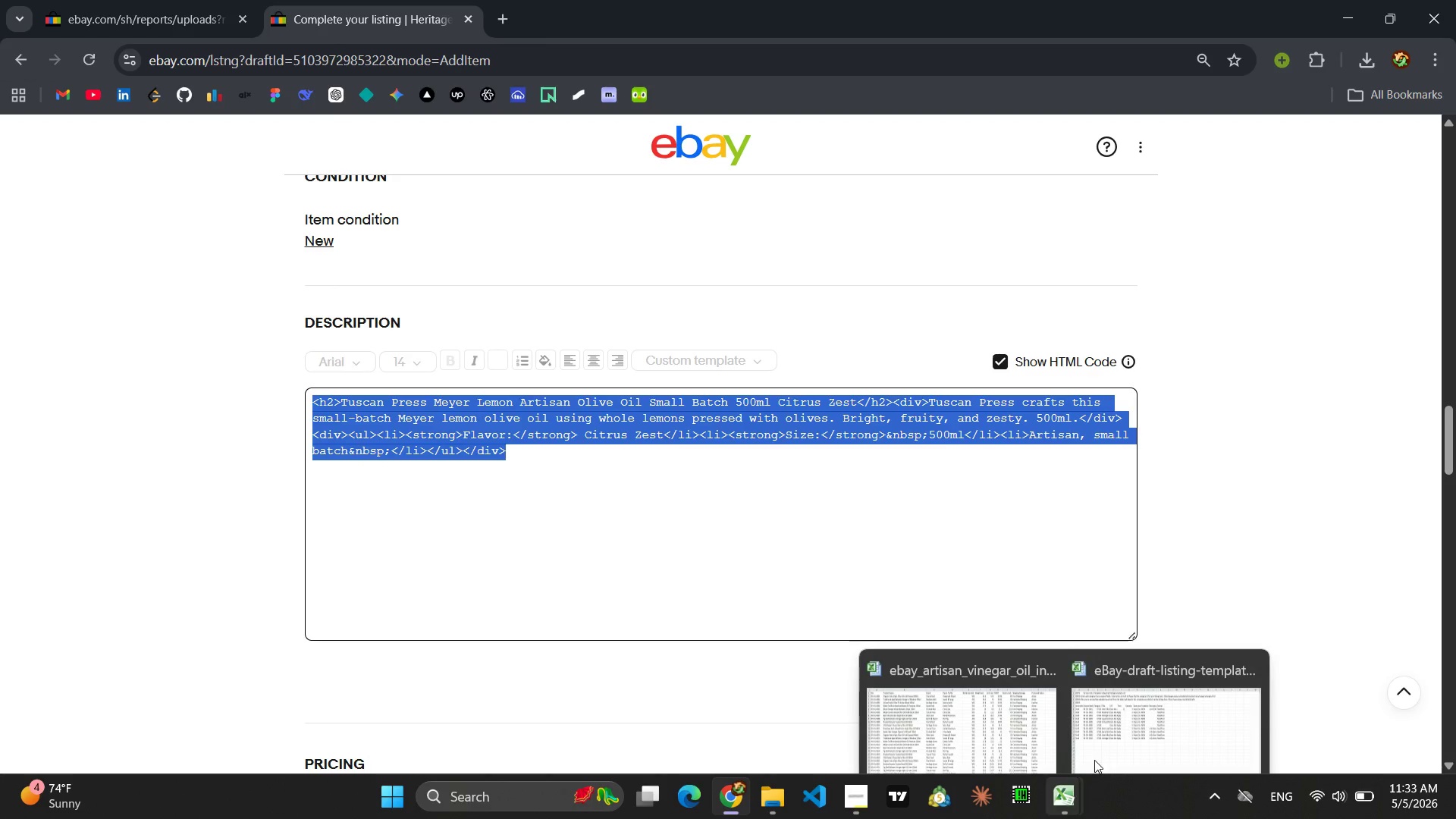 
left_click([1125, 731])
 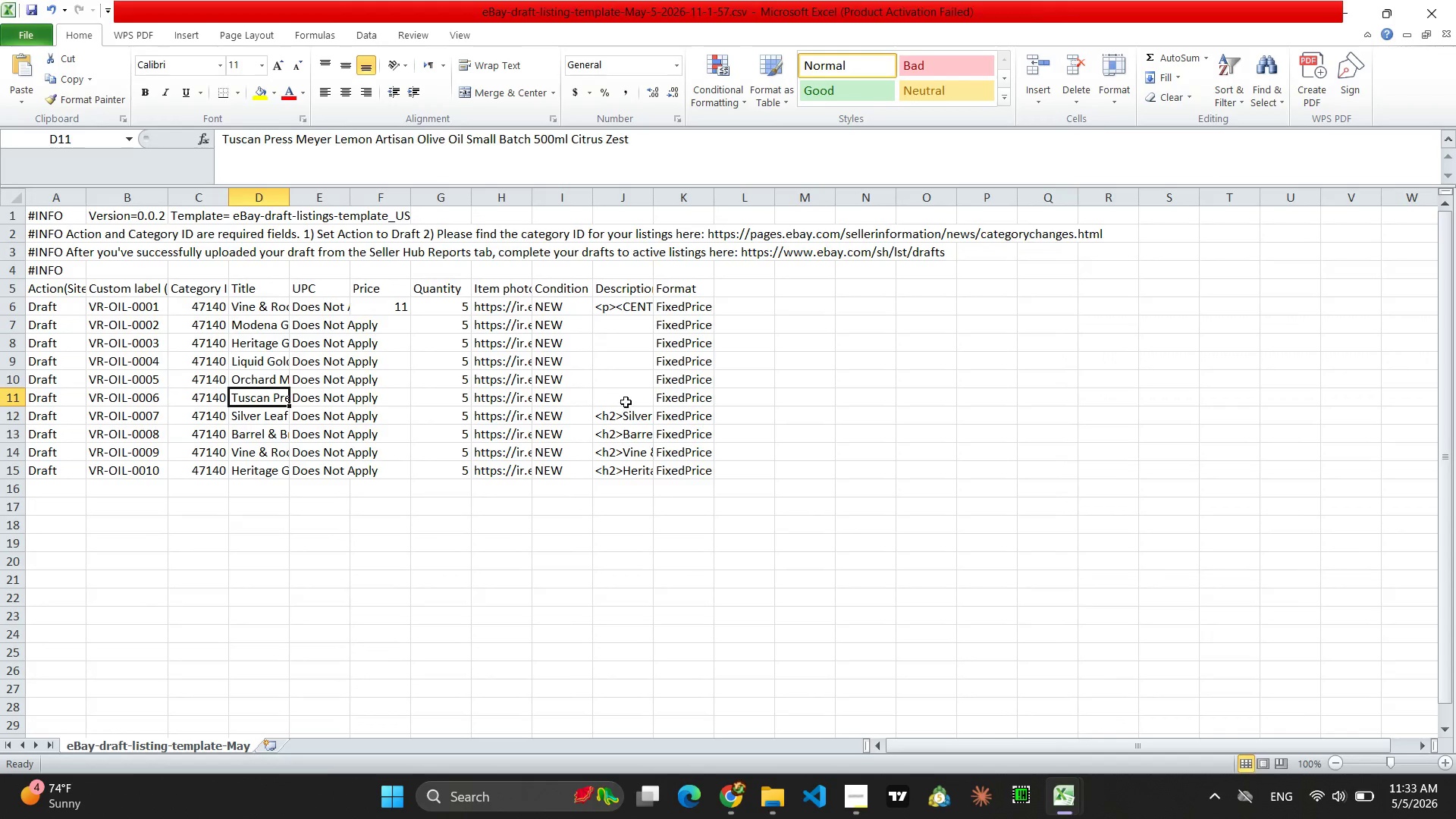 
left_click([626, 401])
 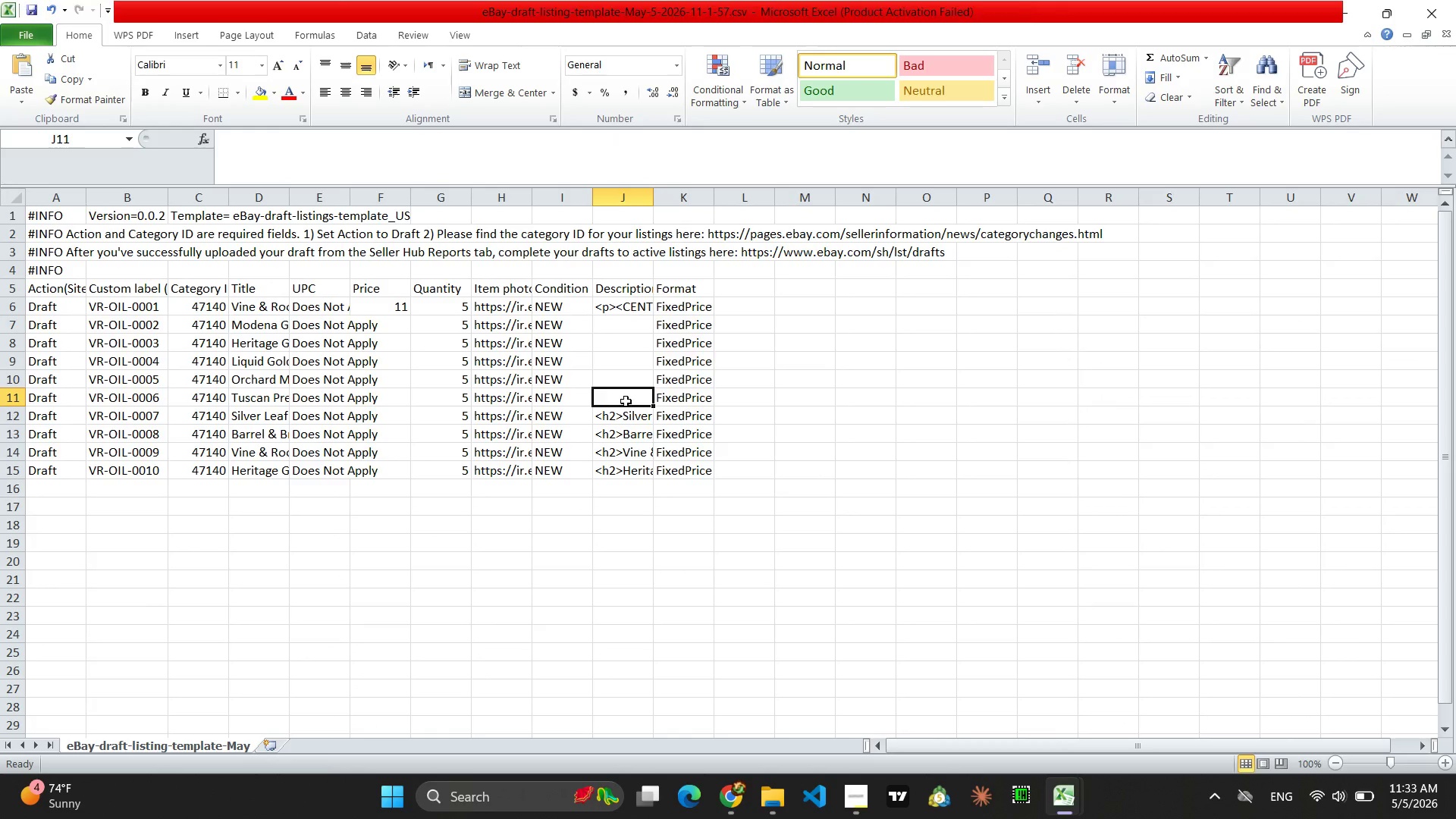 
key(Control+V)
 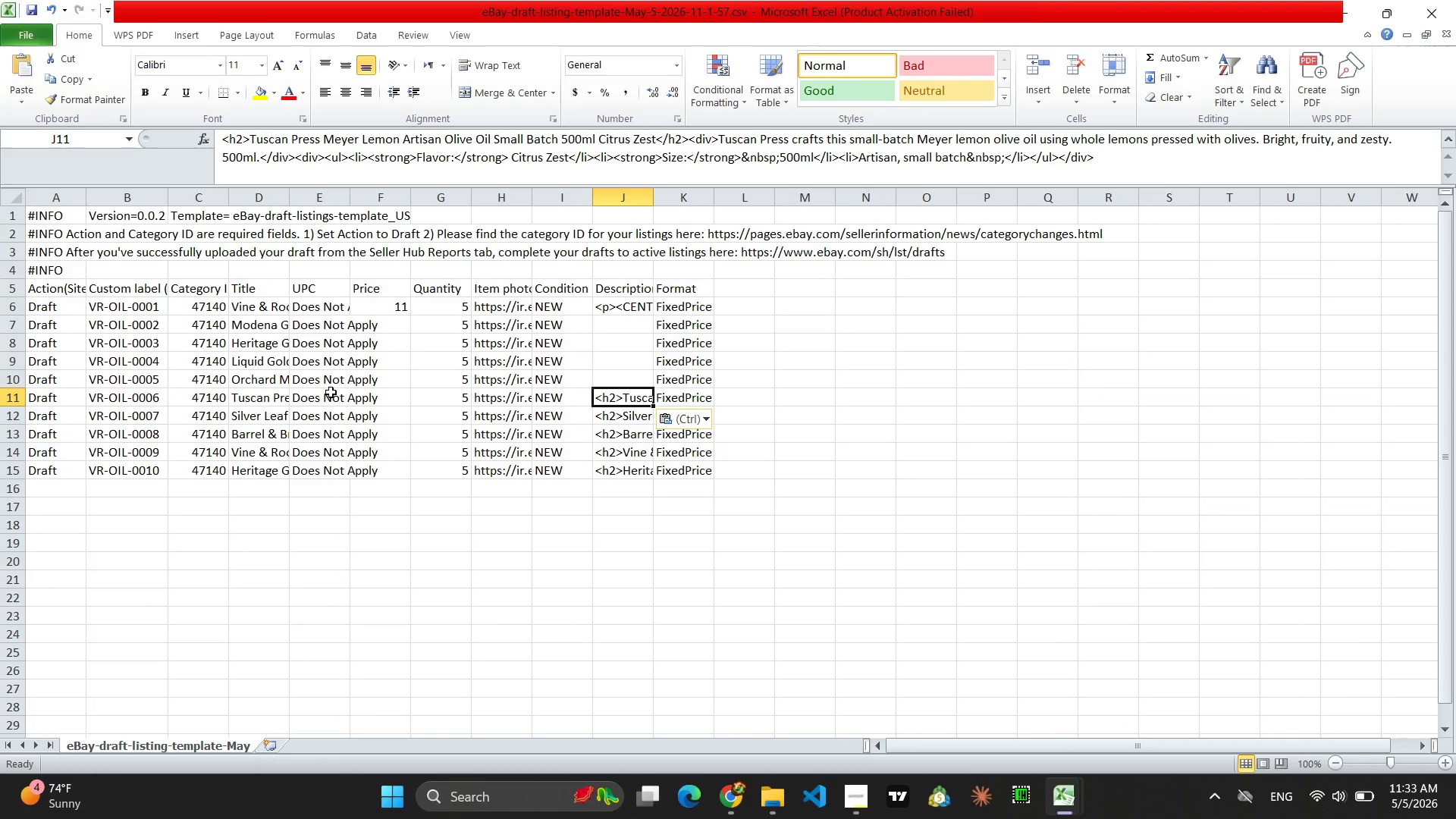 
left_click([250, 384])
 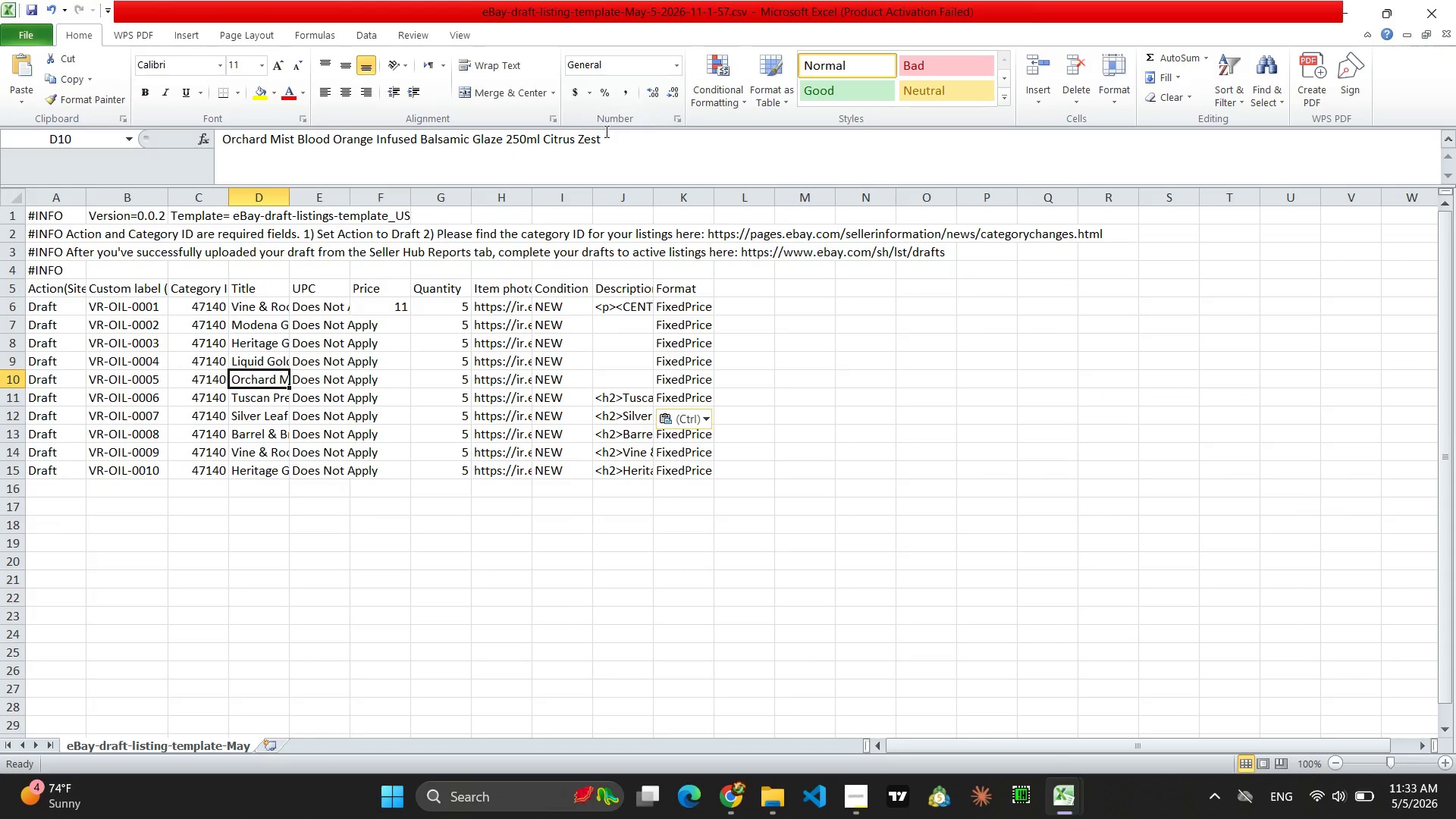 
left_click_drag(start_coordinate=[606, 135], to_coordinate=[193, 131])
 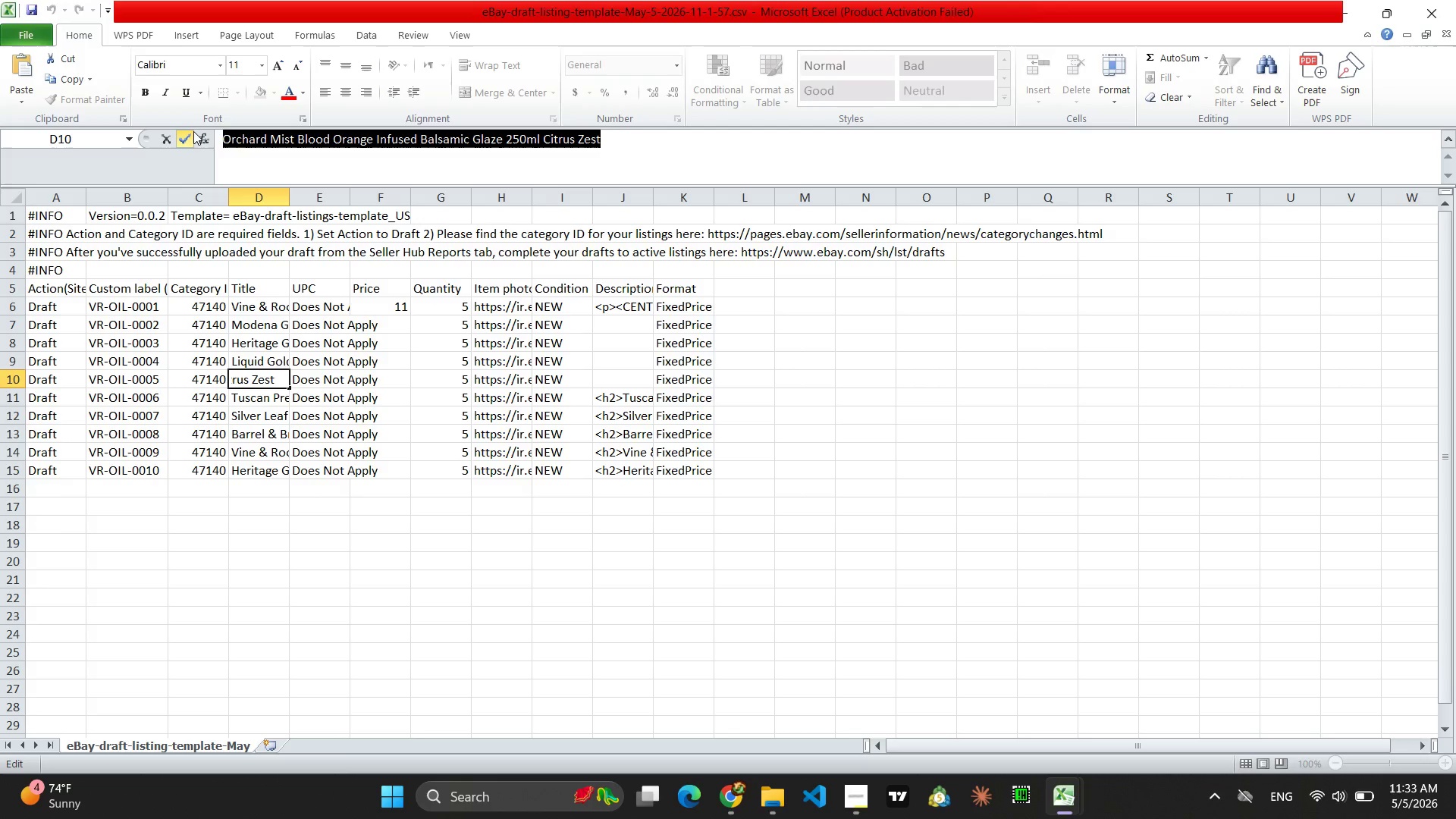 
key(Control+C)
 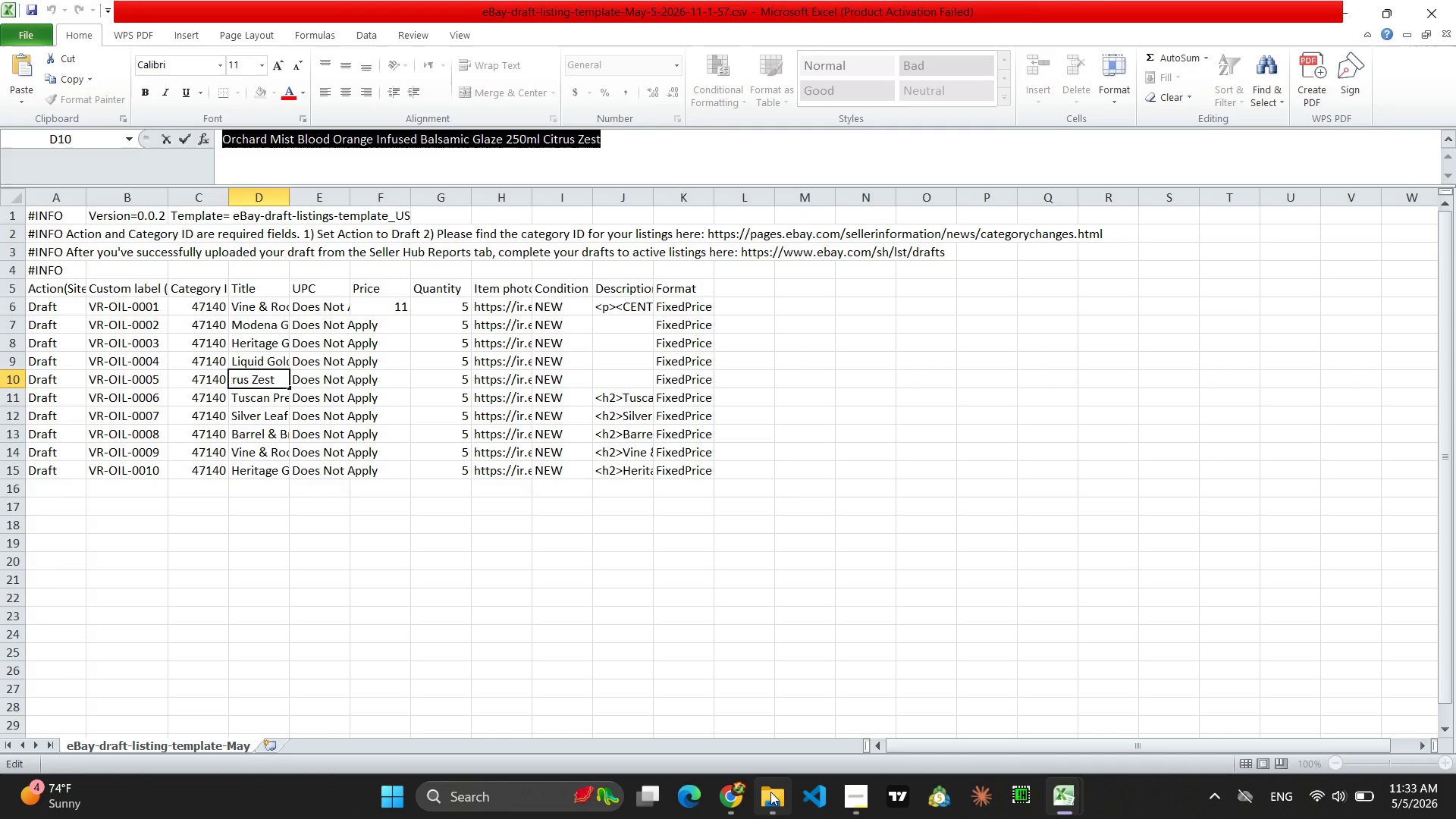 
mouse_move([731, 788])
 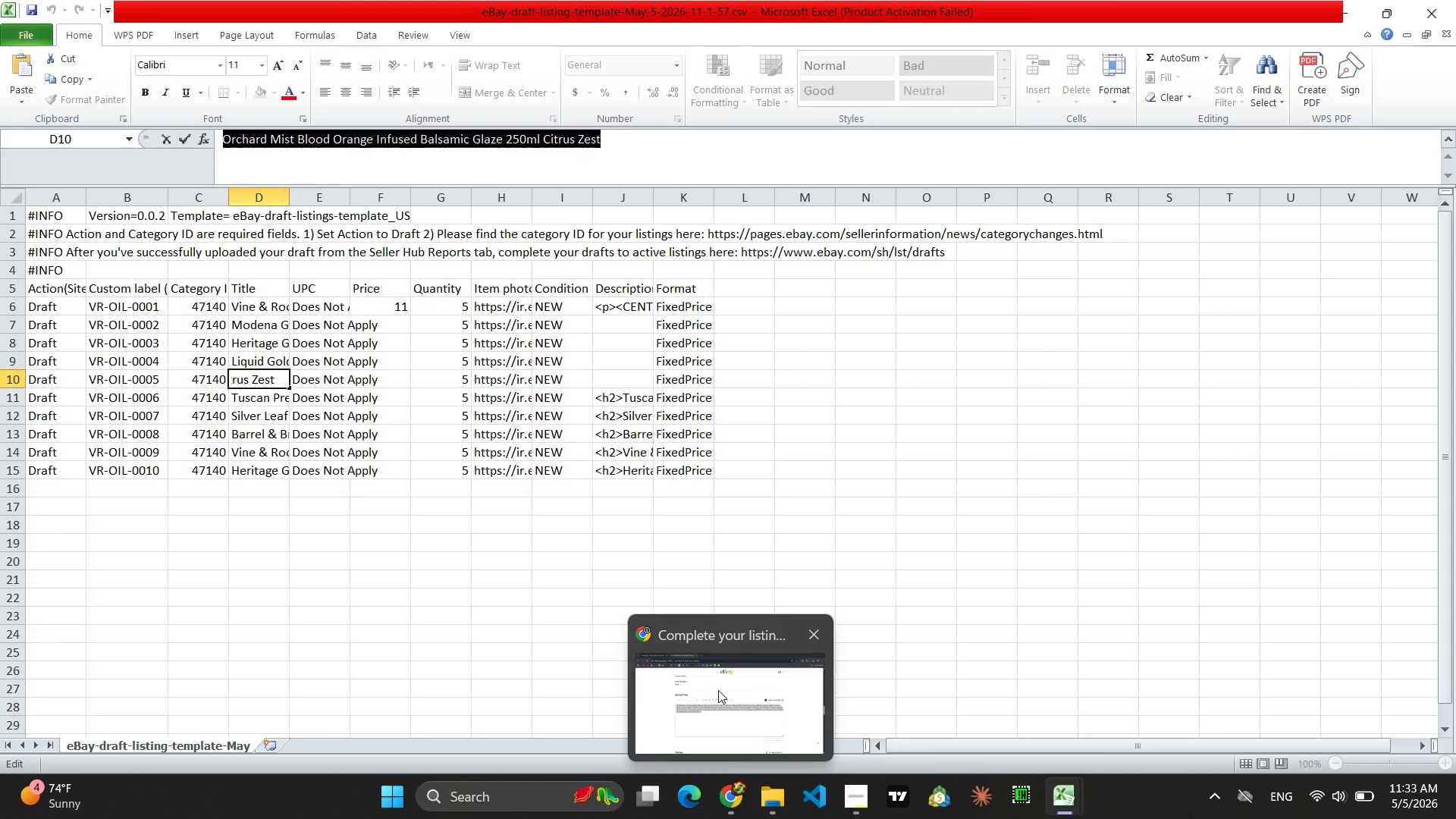 
left_click([718, 690])
 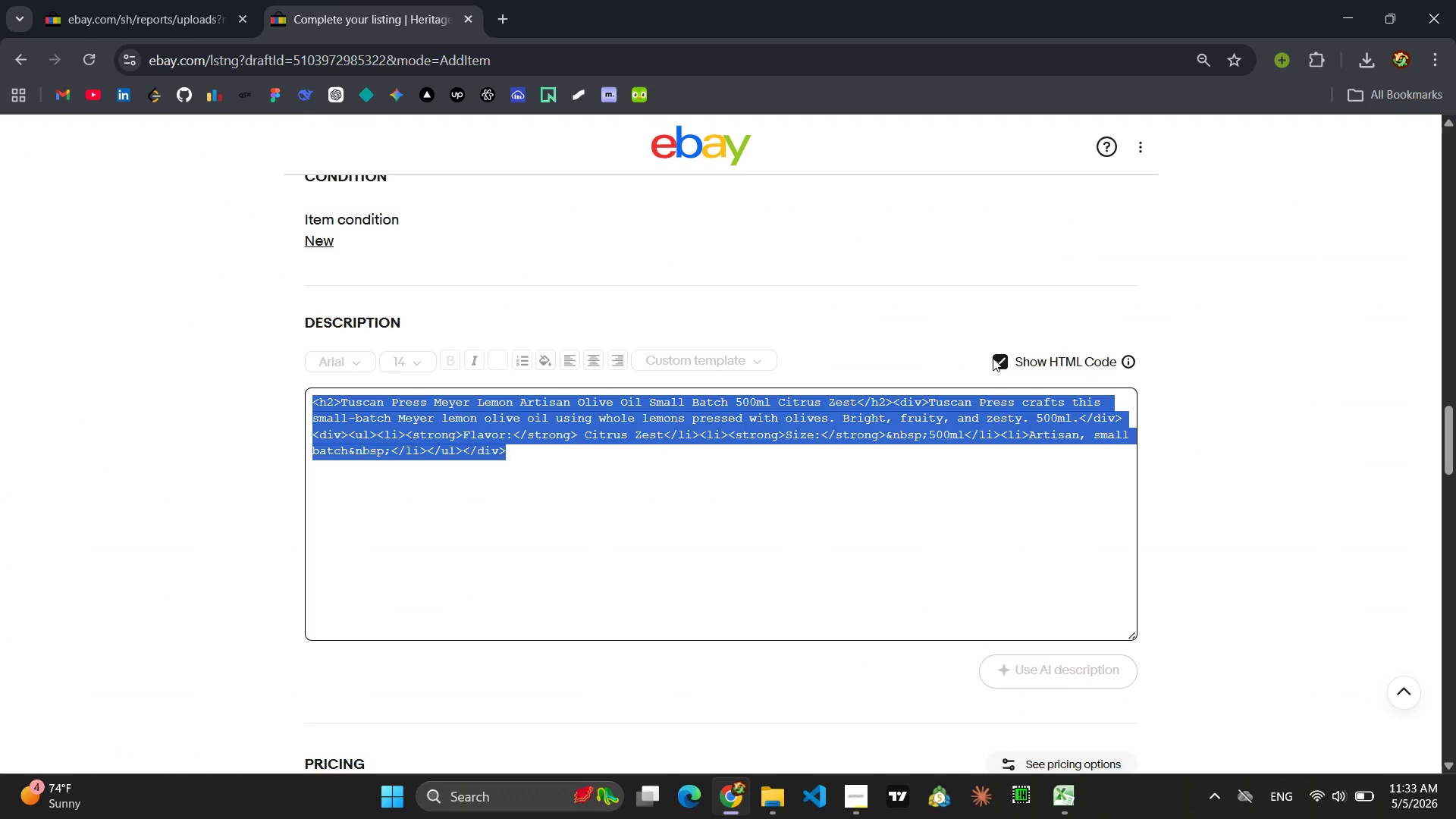 
left_click([994, 358])
 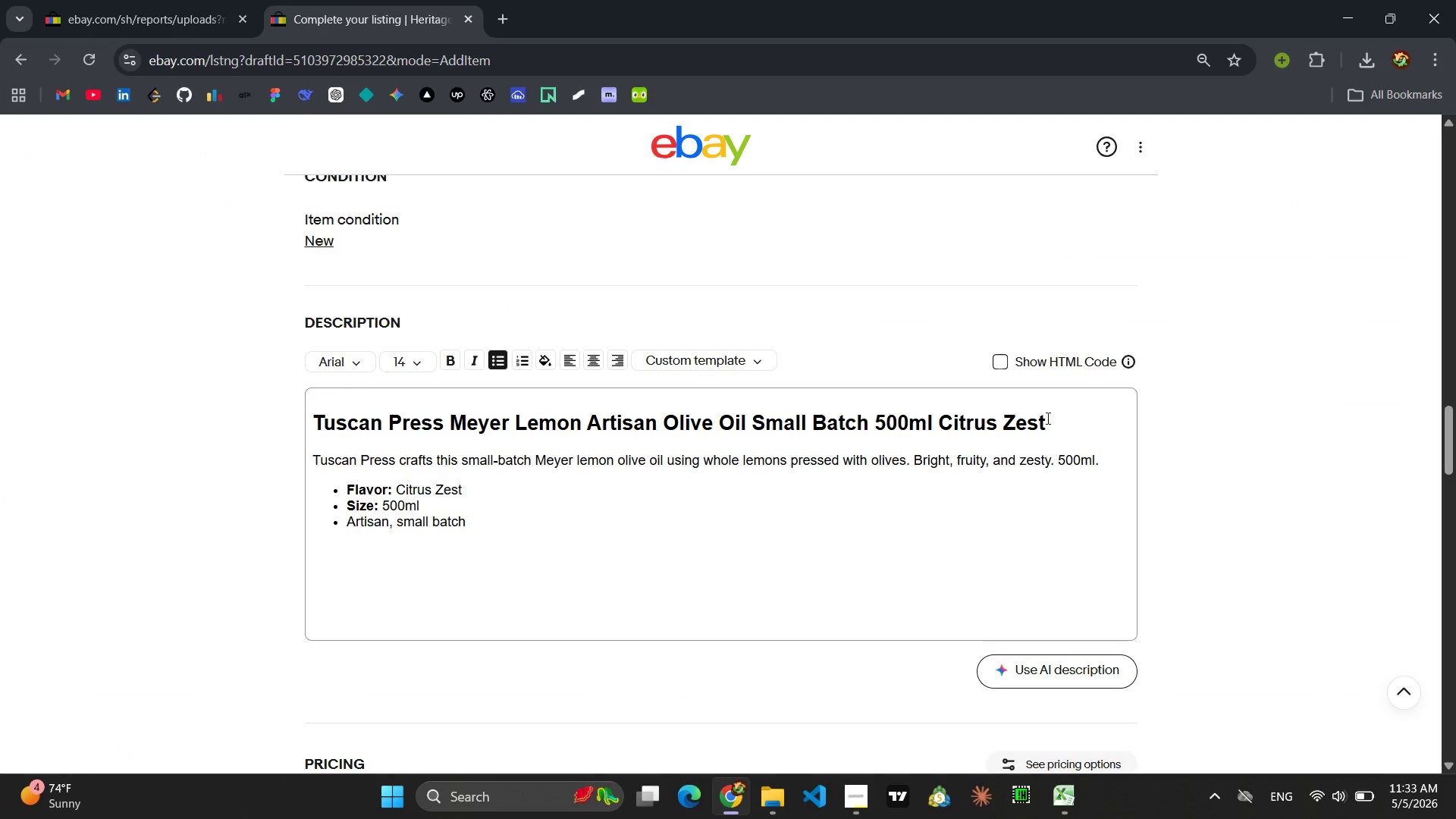 
left_click_drag(start_coordinate=[1046, 418], to_coordinate=[1072, 408])
 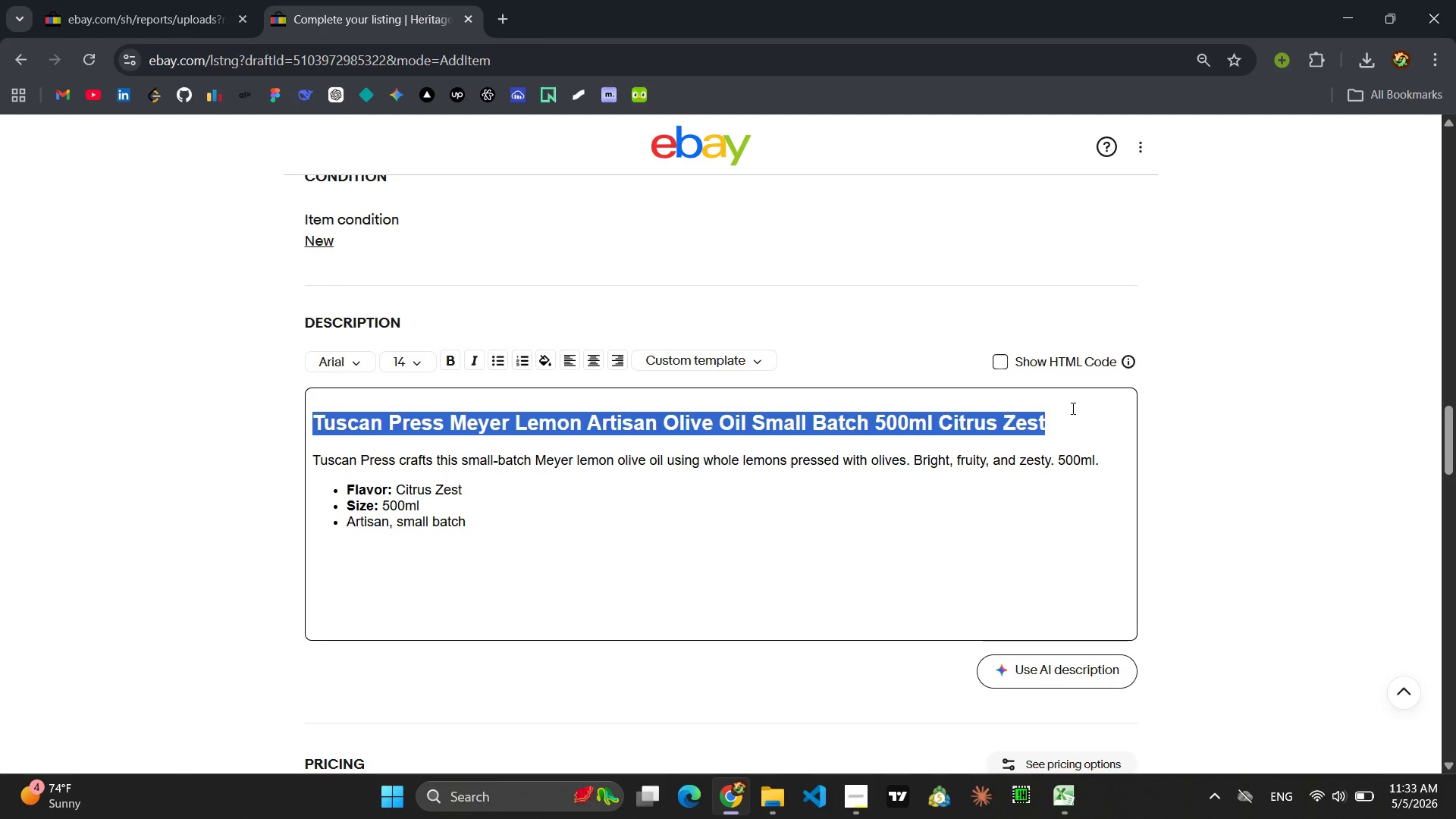 
key(Control+V)
 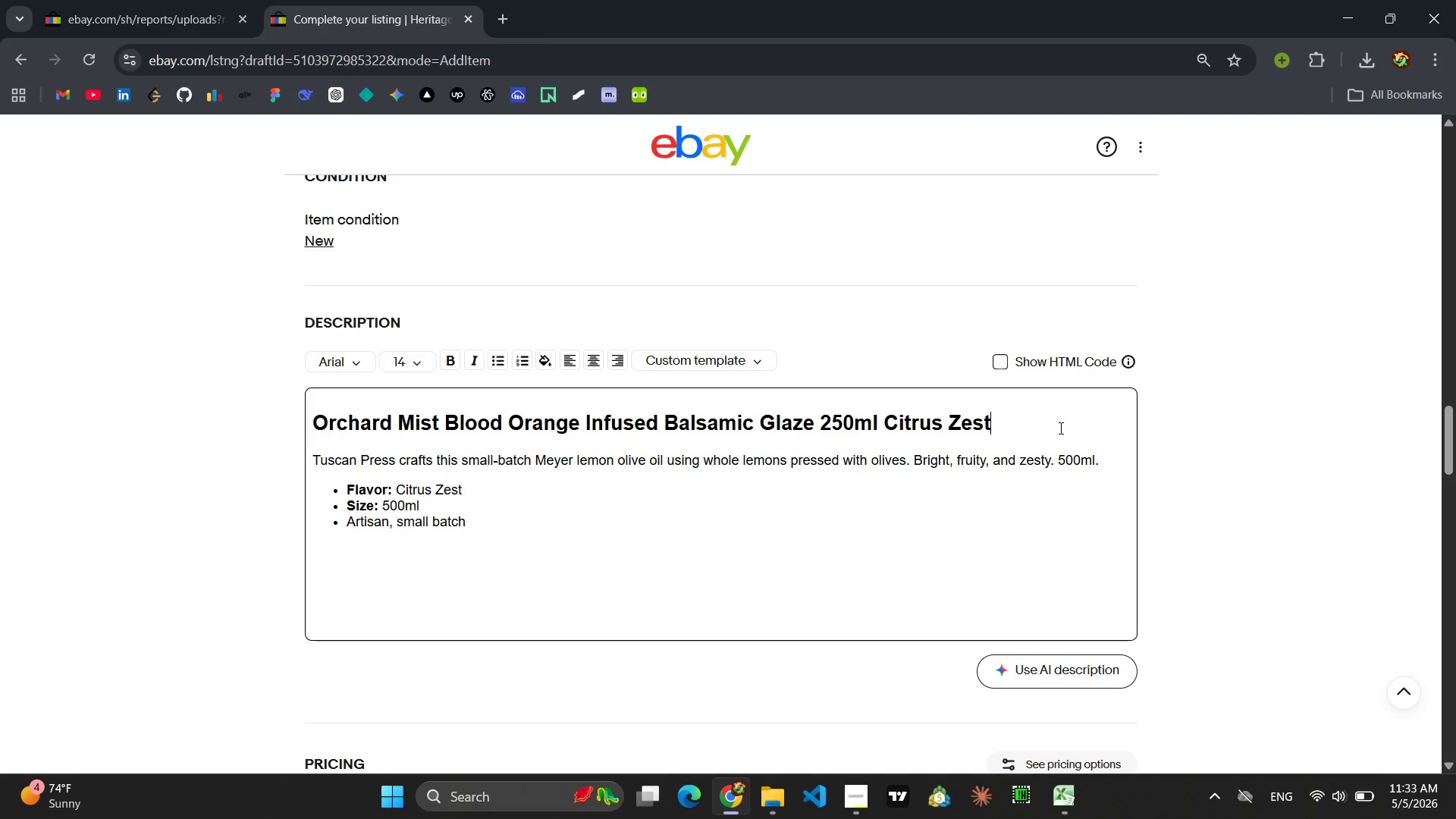 
wait(11.53)
 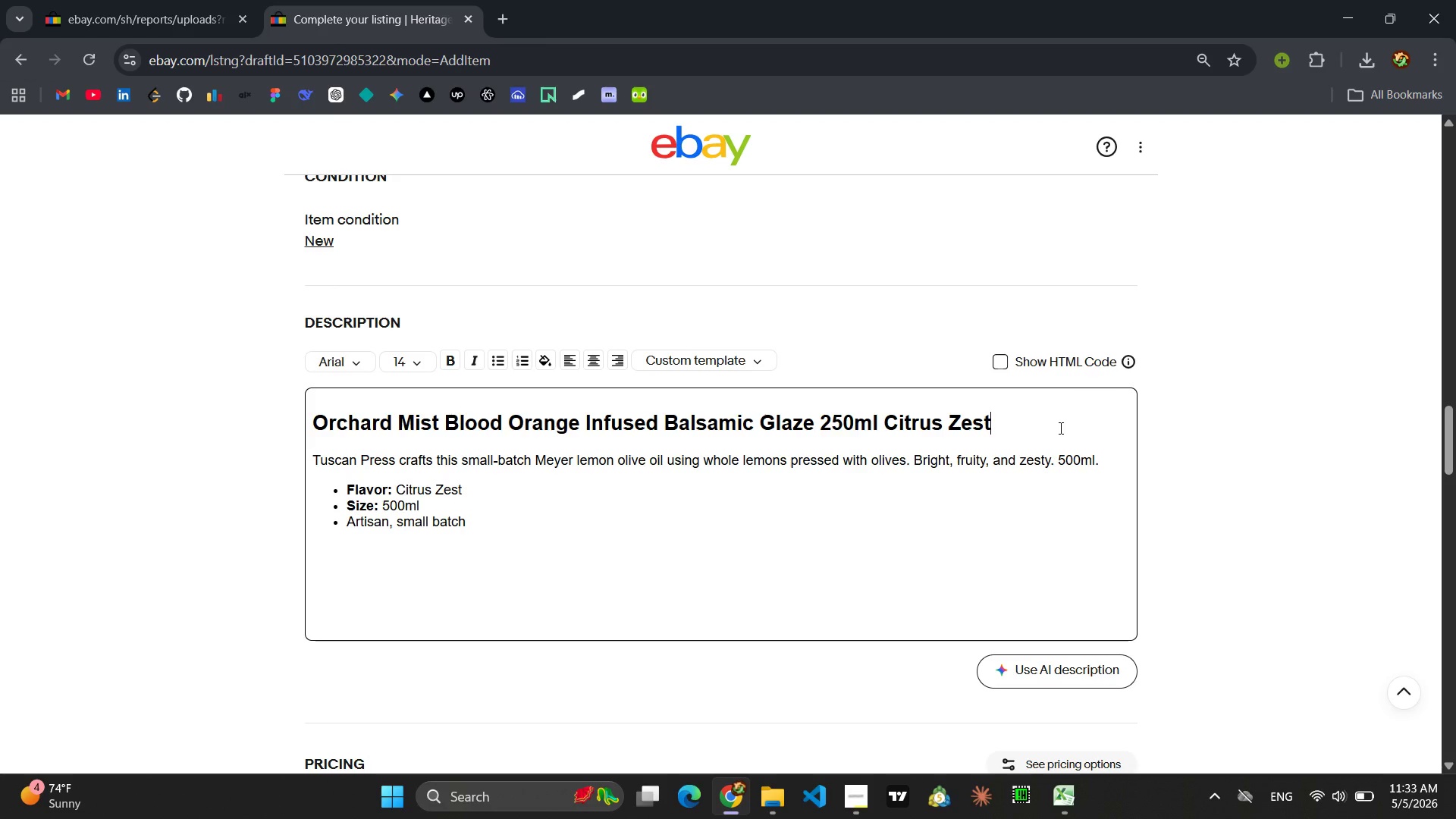 
left_click_drag(start_coordinate=[1100, 460], to_coordinate=[311, 445])
 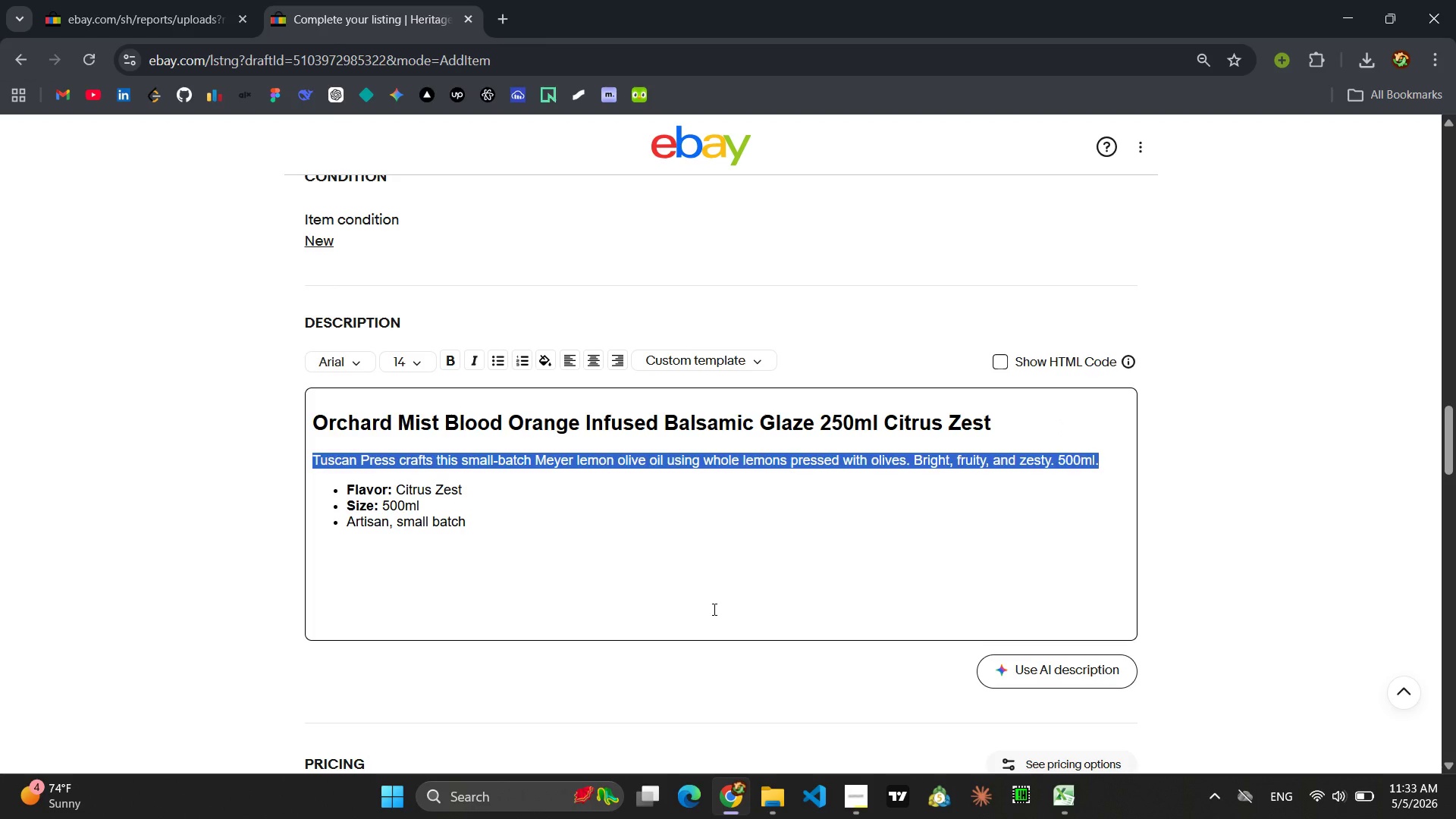 
type(Orchard Mist blood orange balsamic glaze is thick, citrusy, and perfect for glazing salmon )
key(Backspace)
type( or drizzling over vanilla ice cream. 250ml bottl )
key(Backspace)
type(e.)
 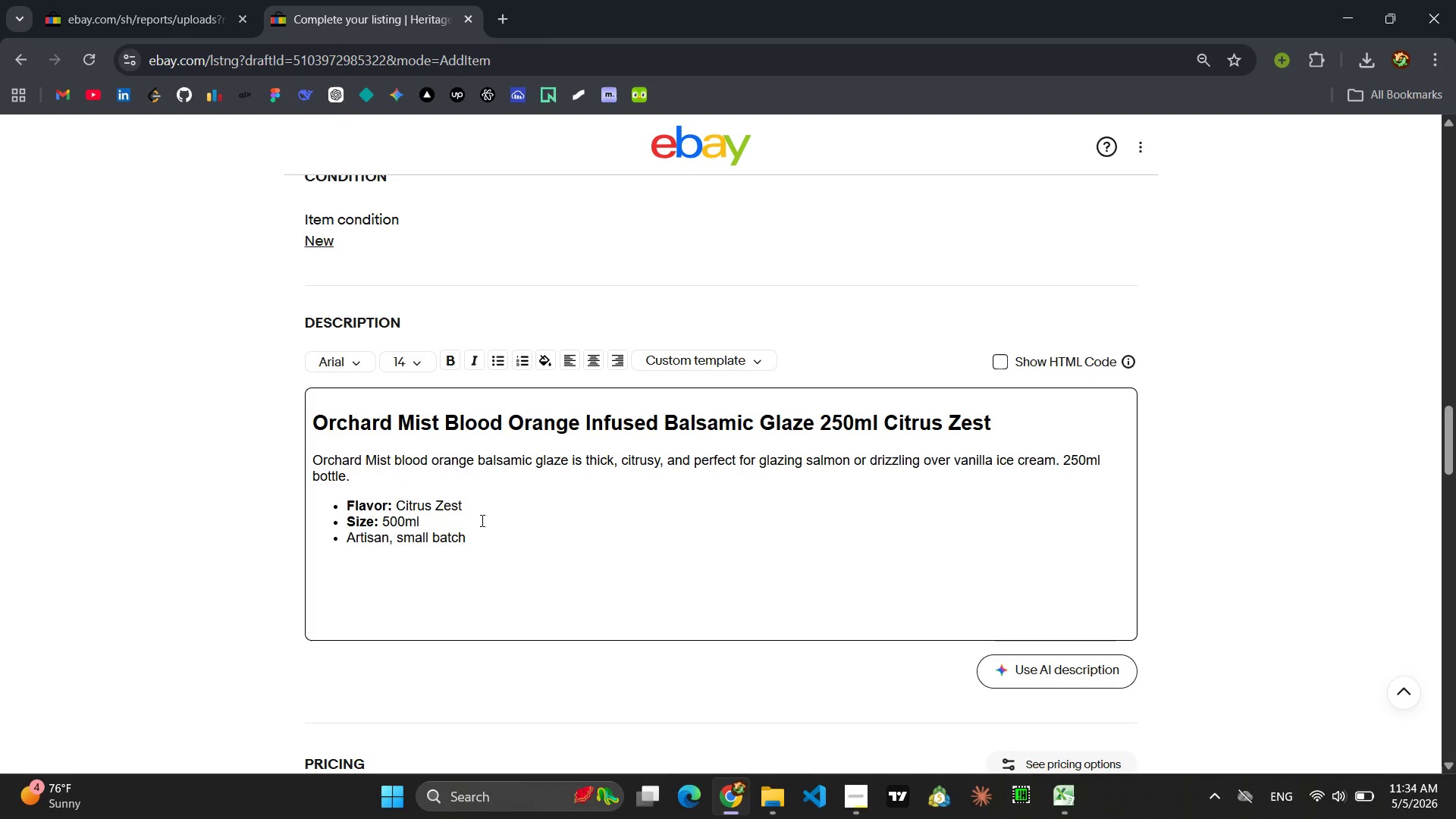 
left_click_drag(start_coordinate=[462, 508], to_coordinate=[400, 511])
 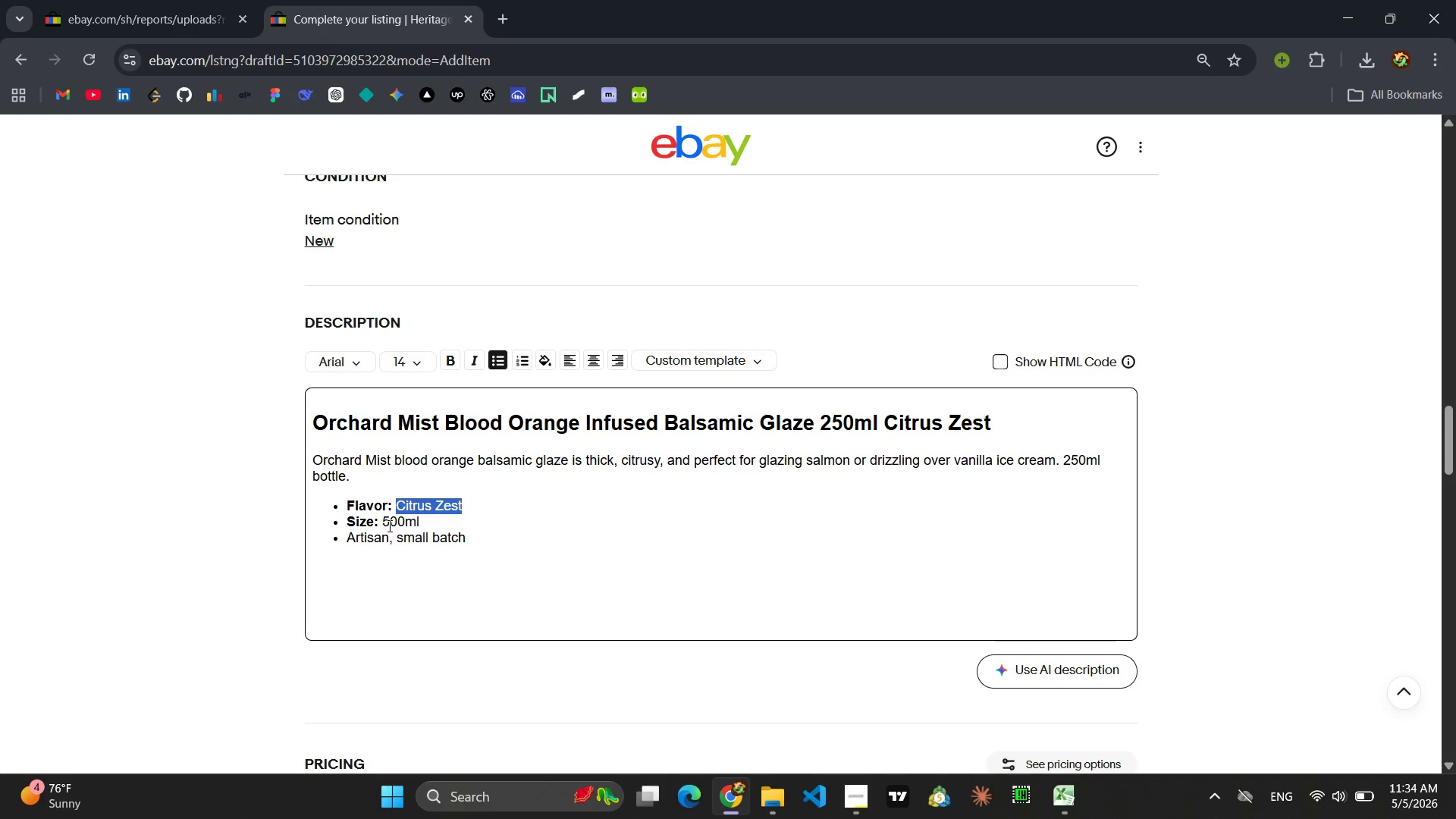 
left_click([397, 522])
 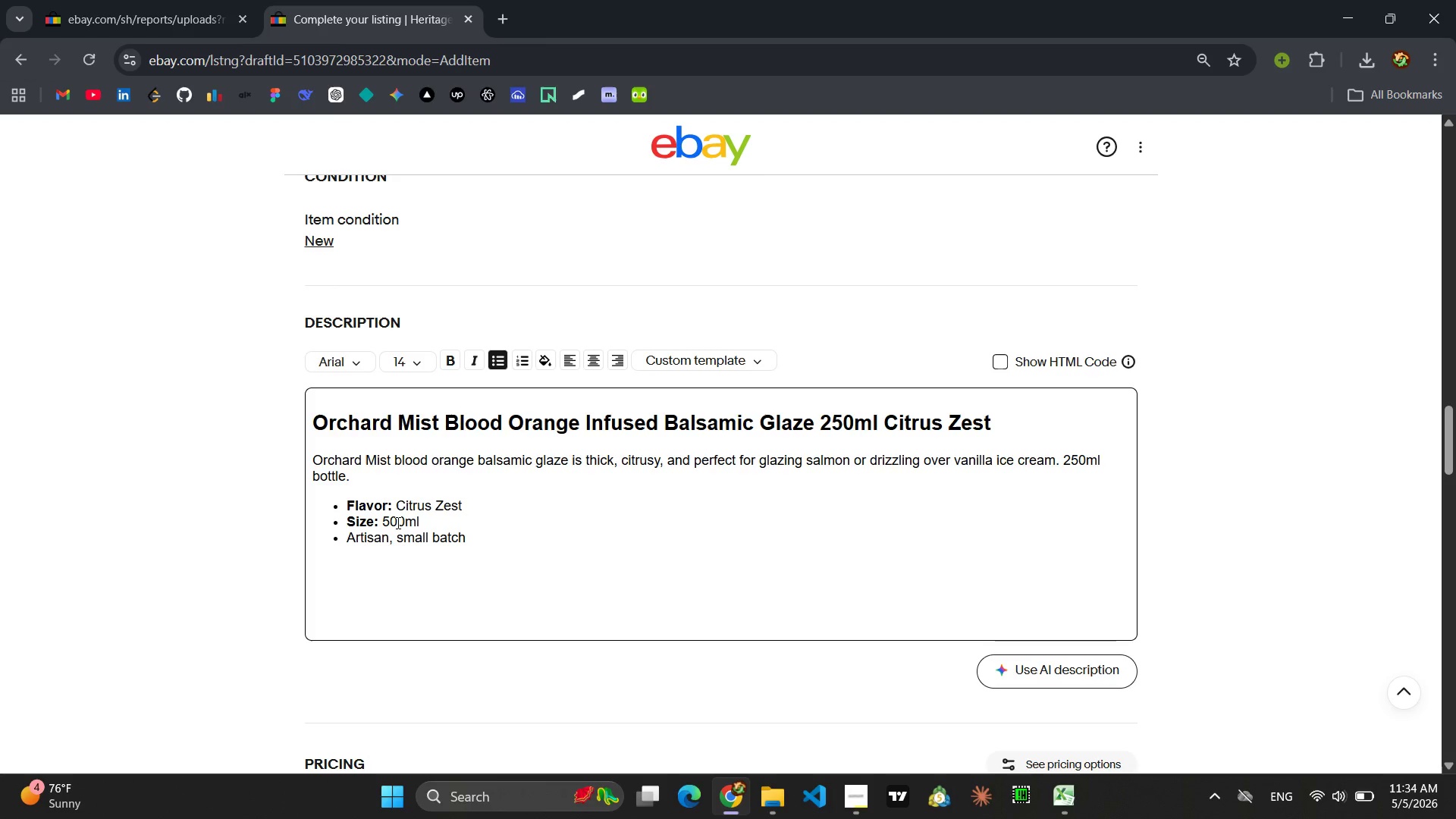 
key(Backspace)
 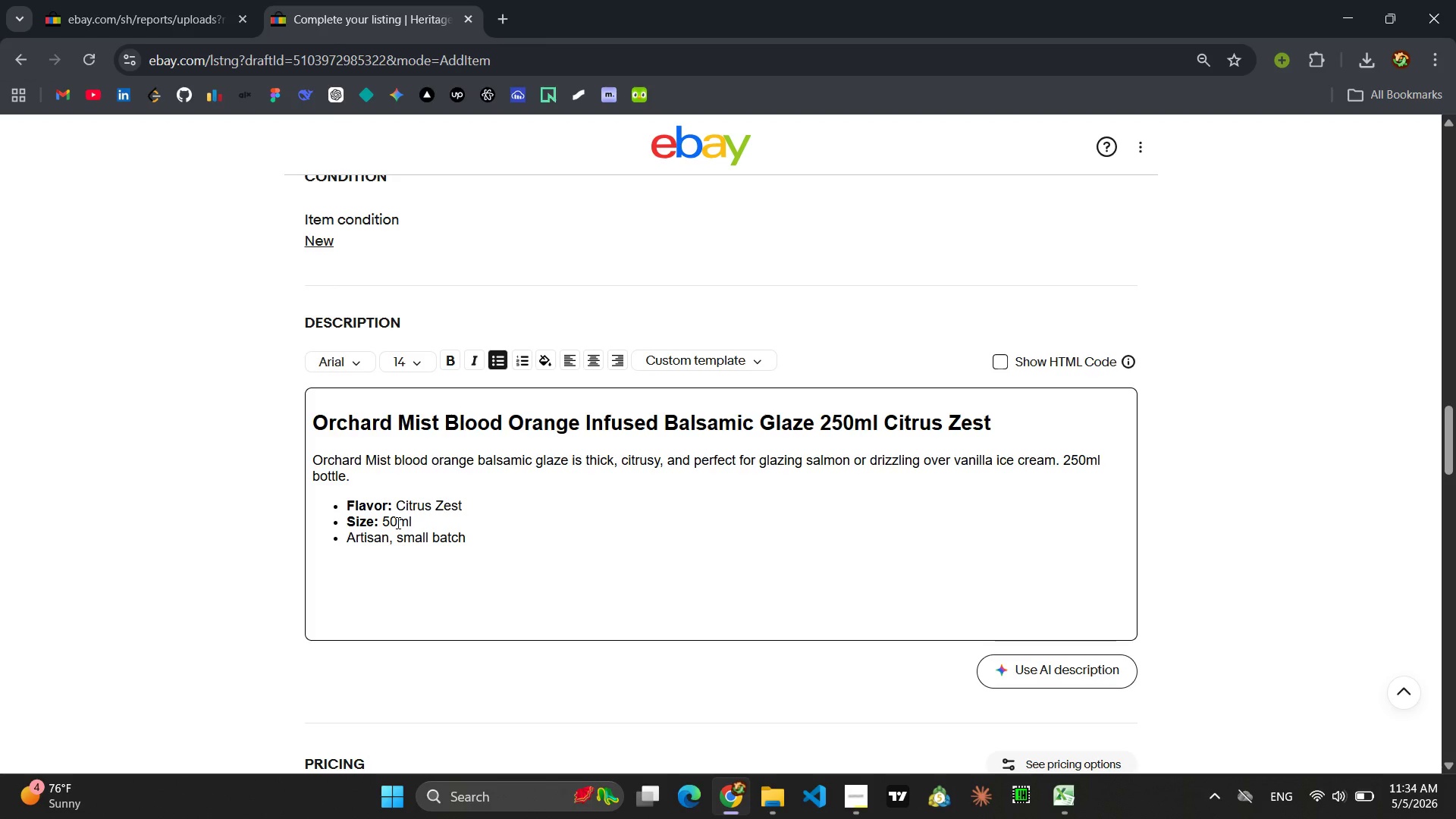 
key(ArrowLeft)
 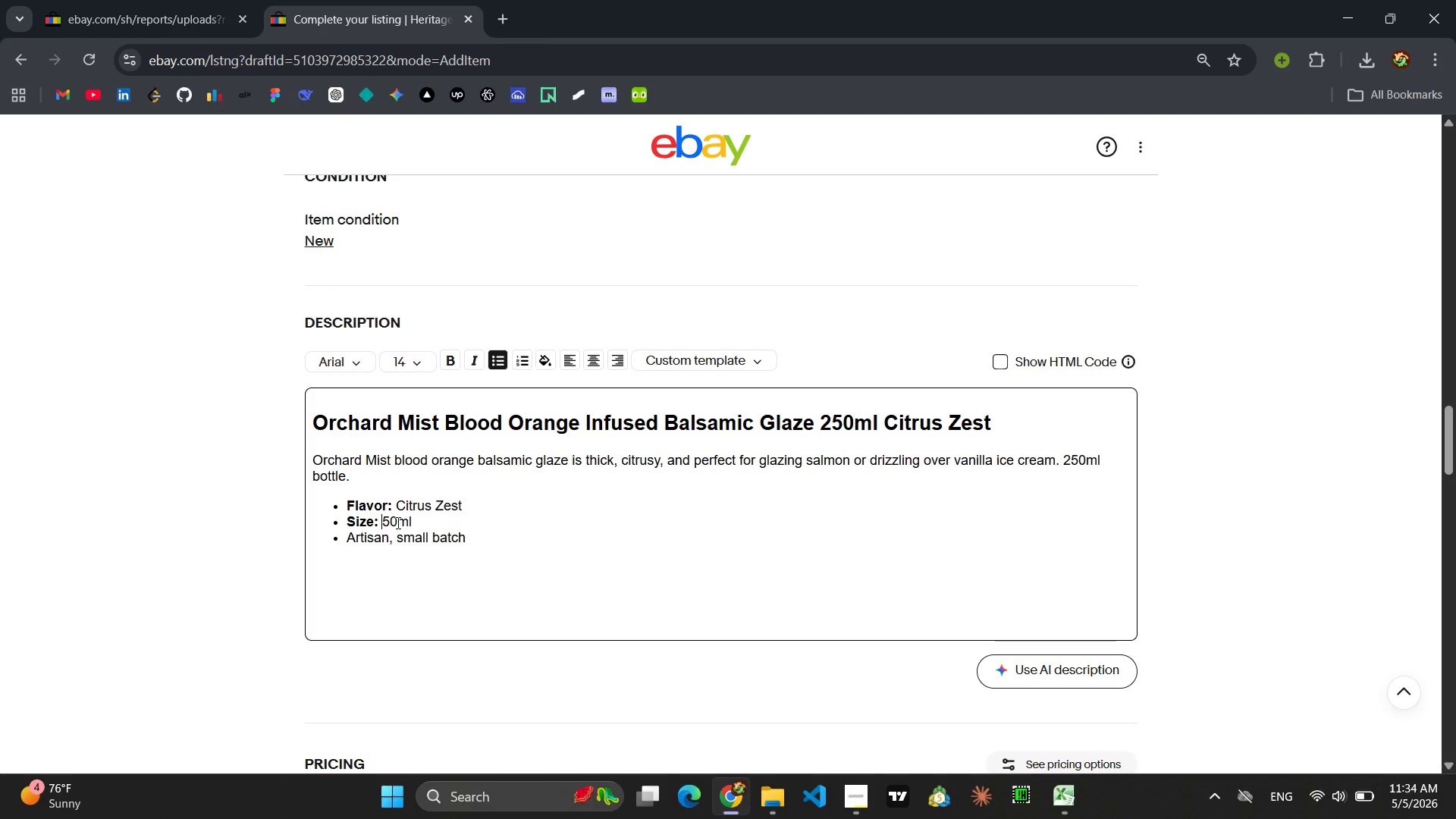 
key(2)
 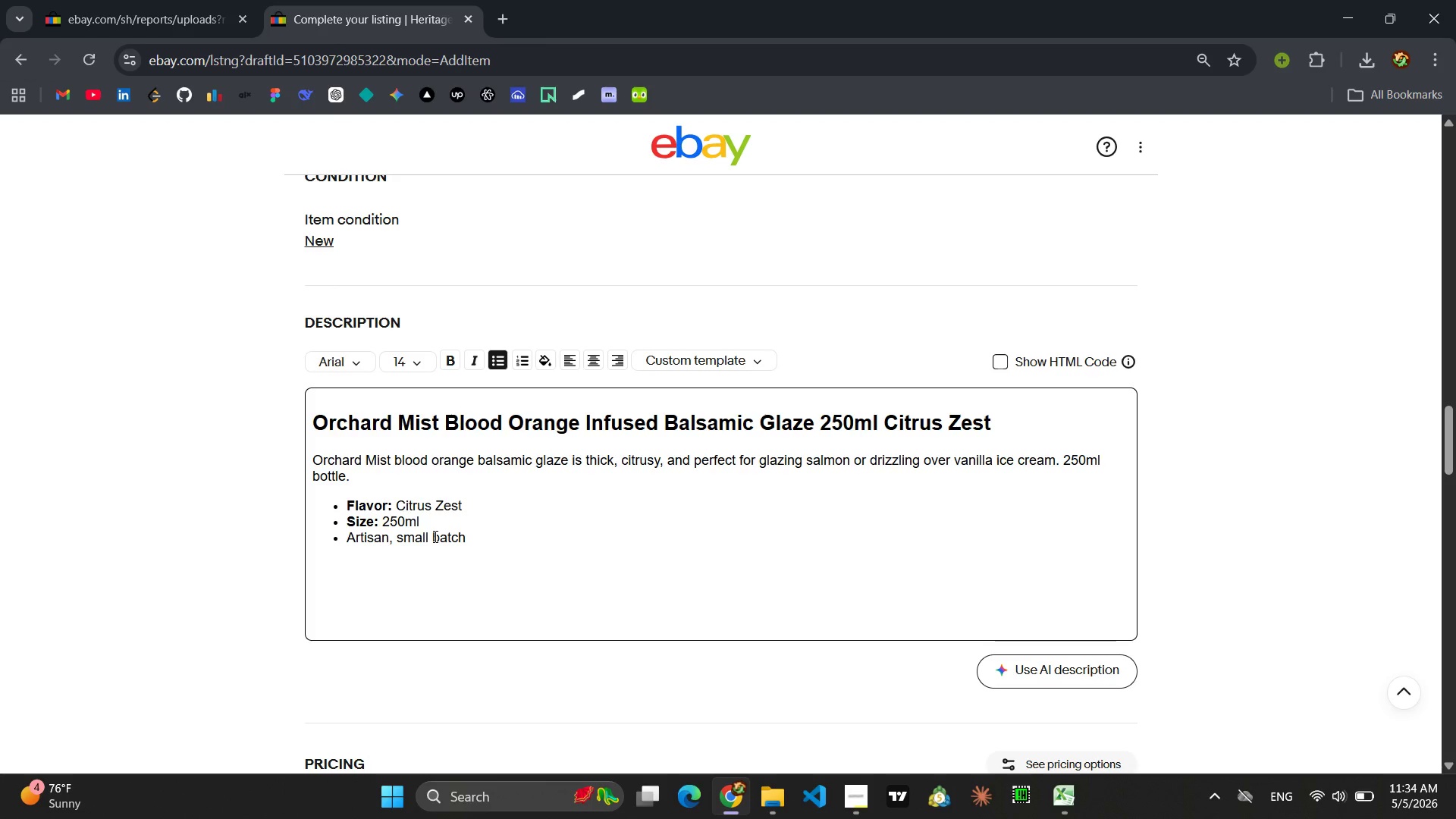 
left_click_drag(start_coordinate=[493, 538], to_coordinate=[344, 551])
 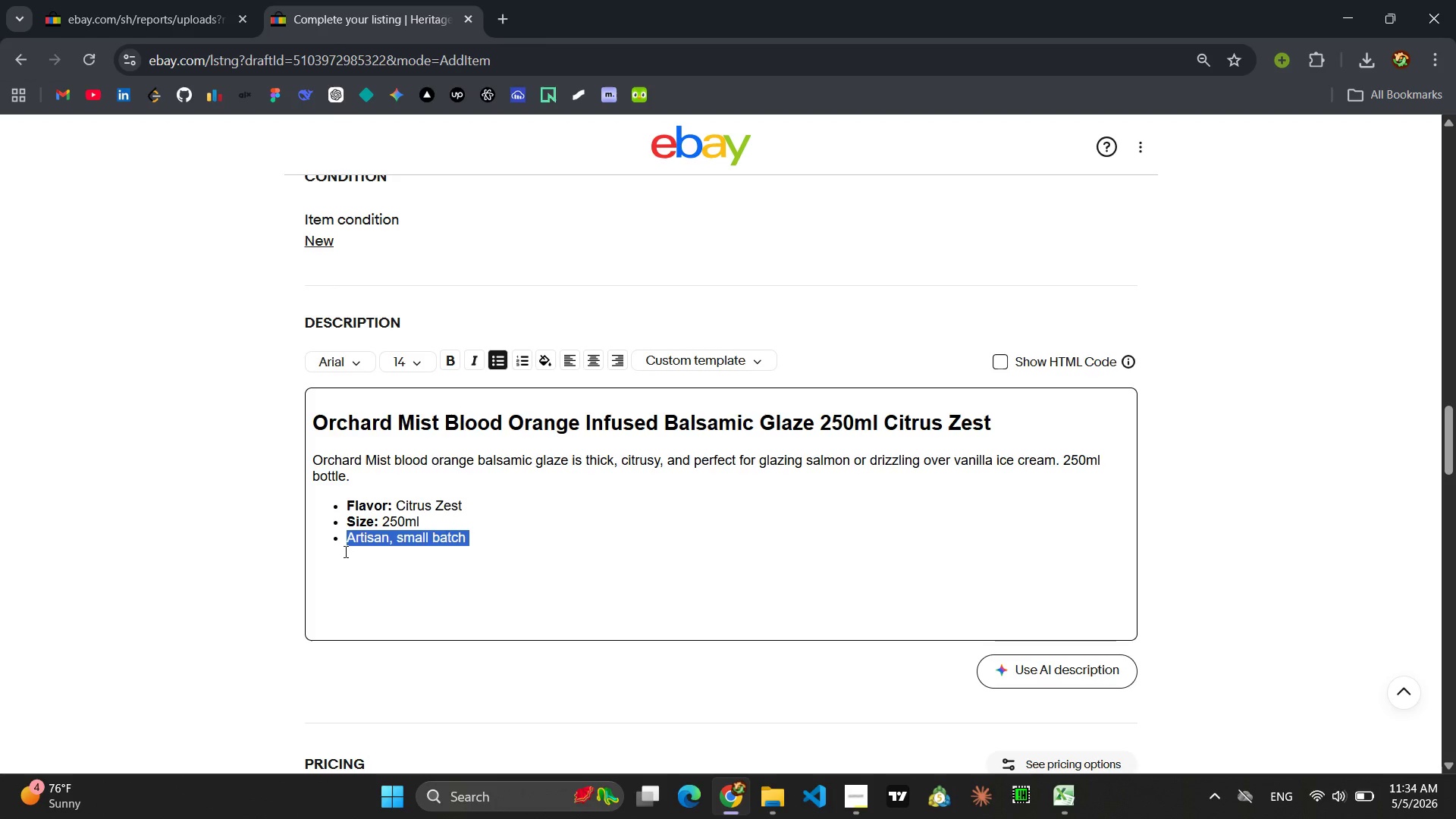 
type(Use as a glz)
key(Backspace)
type(as)
key(Backspace)
type(ze or dresing )
key(Backspace)
key(Backspace)
key(Backspace)
type(s)
key(Backspace)
key(Backspace)
type(sing )
key(Backspace)
 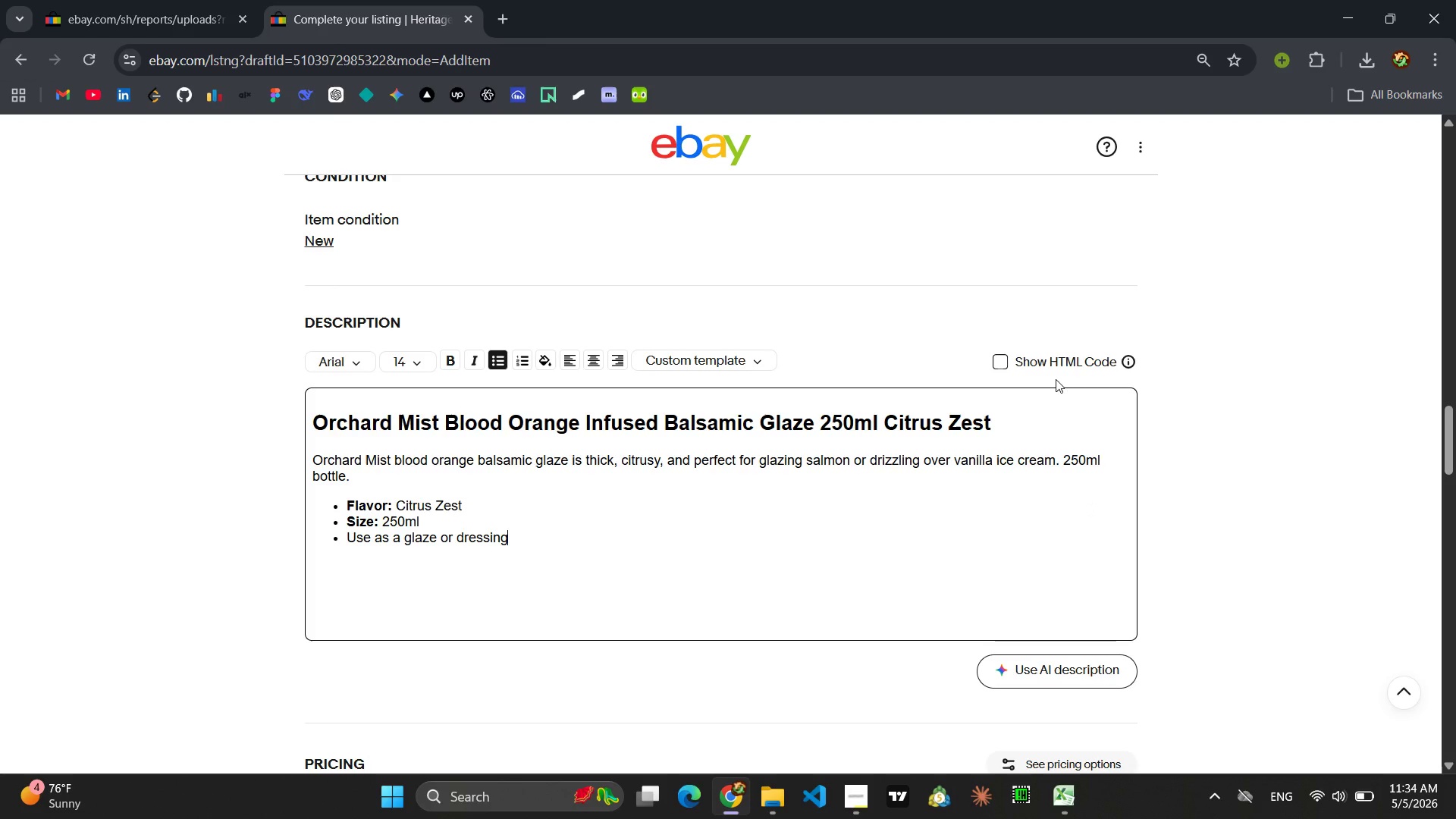 
left_click([1004, 364])
 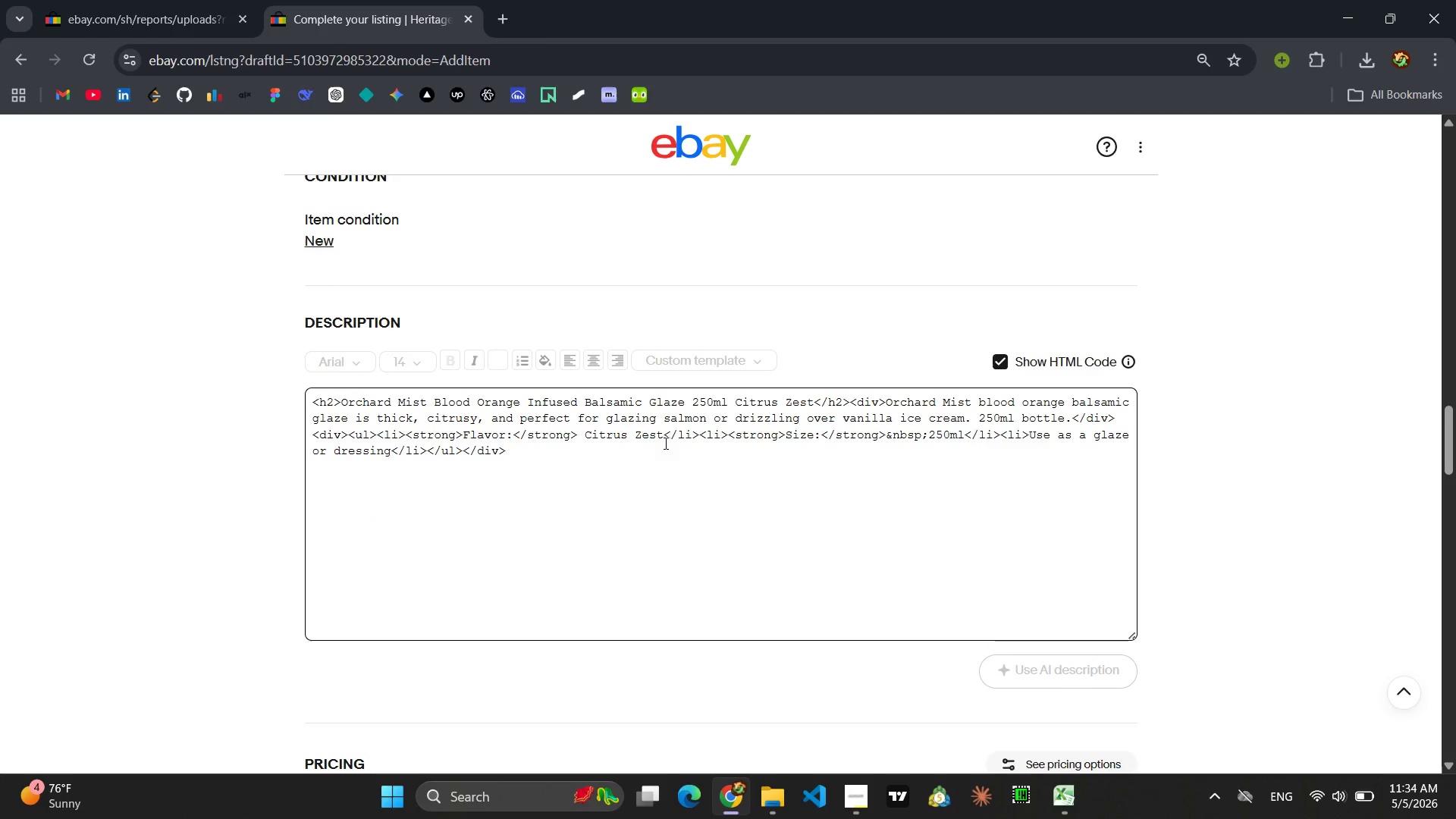 
left_click([663, 443])
 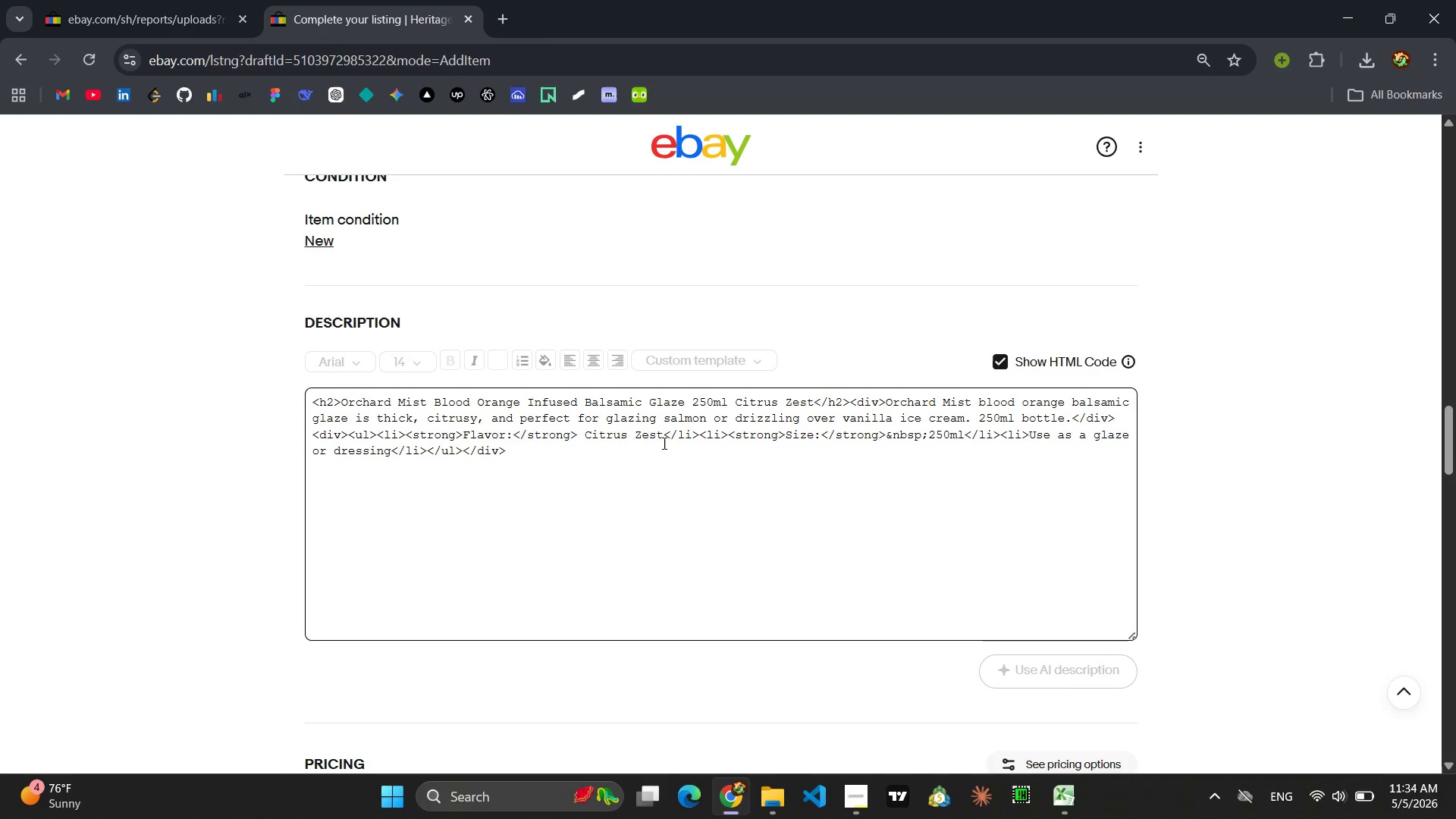 
key(Control+ControlLeft)
 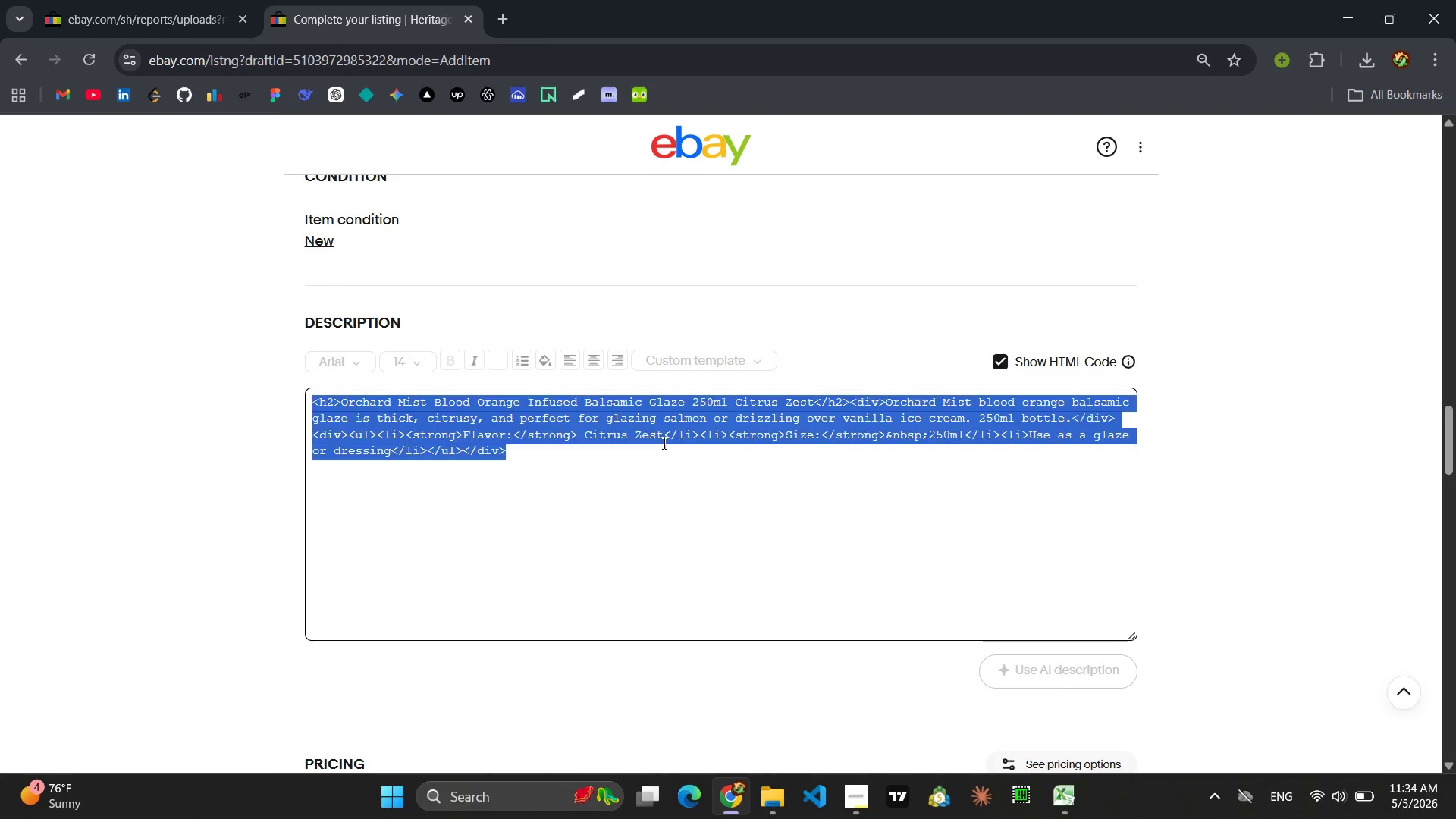 
key(Control+A)
 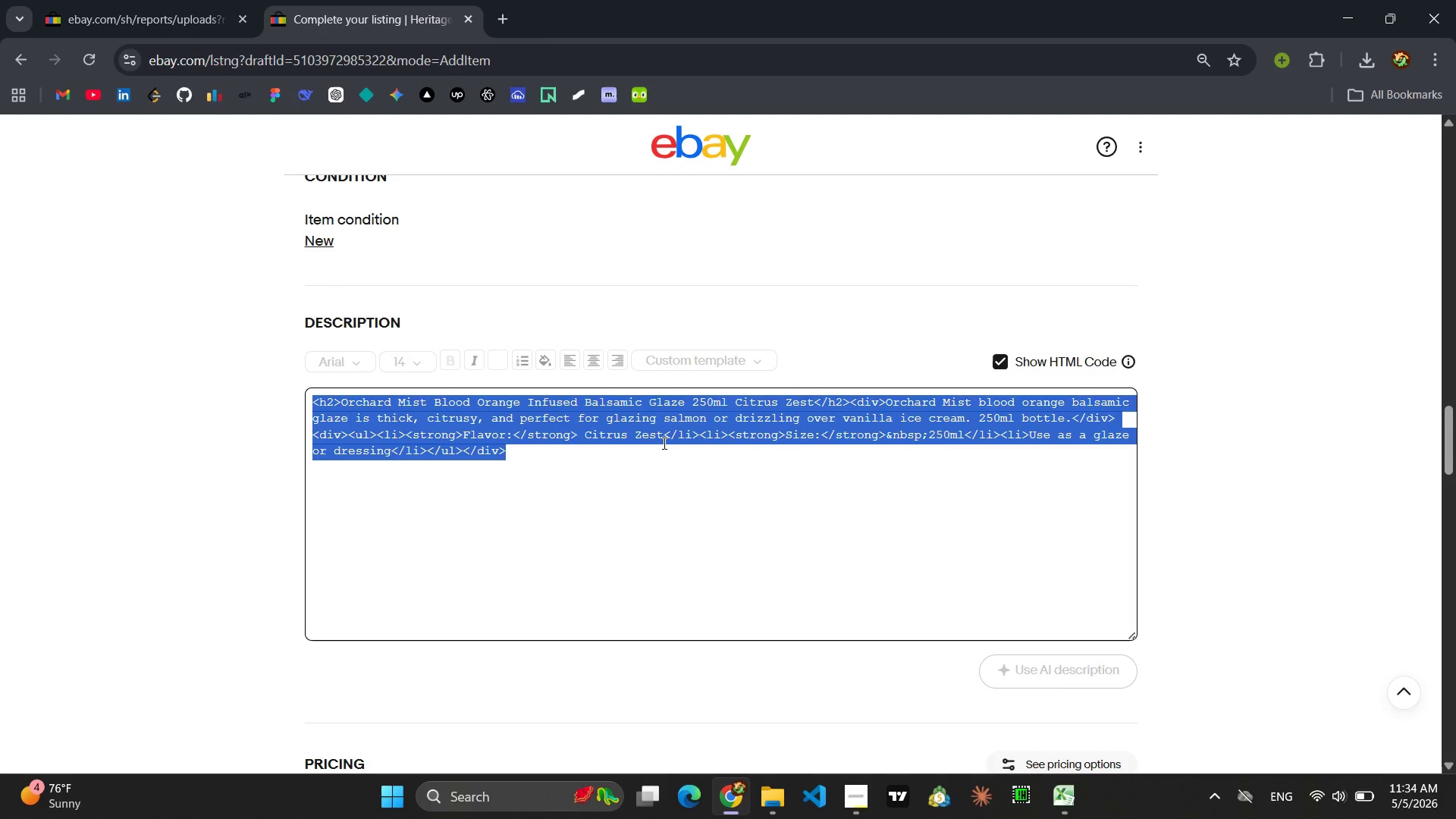 
key(Control+C)
 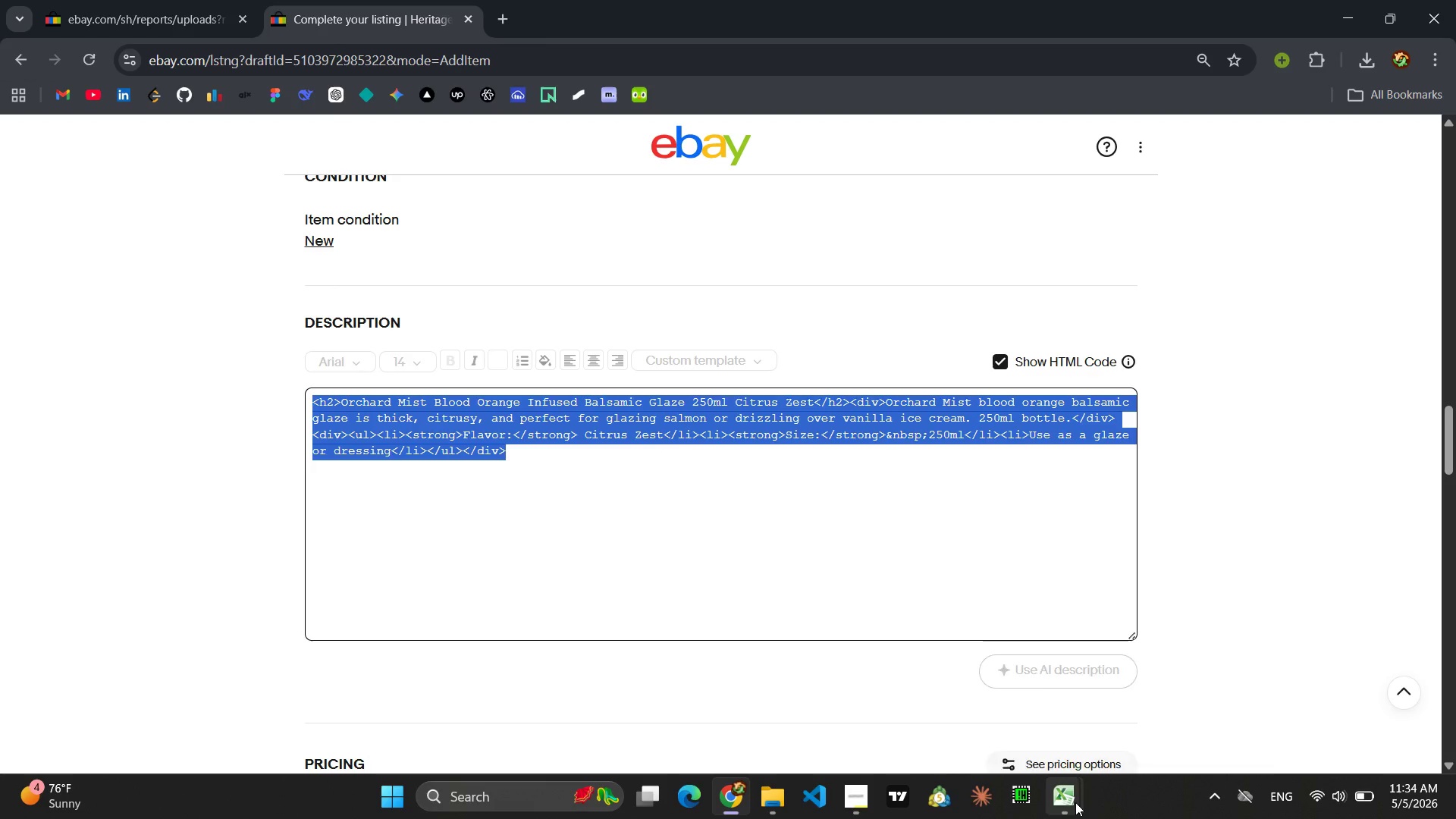 
left_click([1130, 713])
 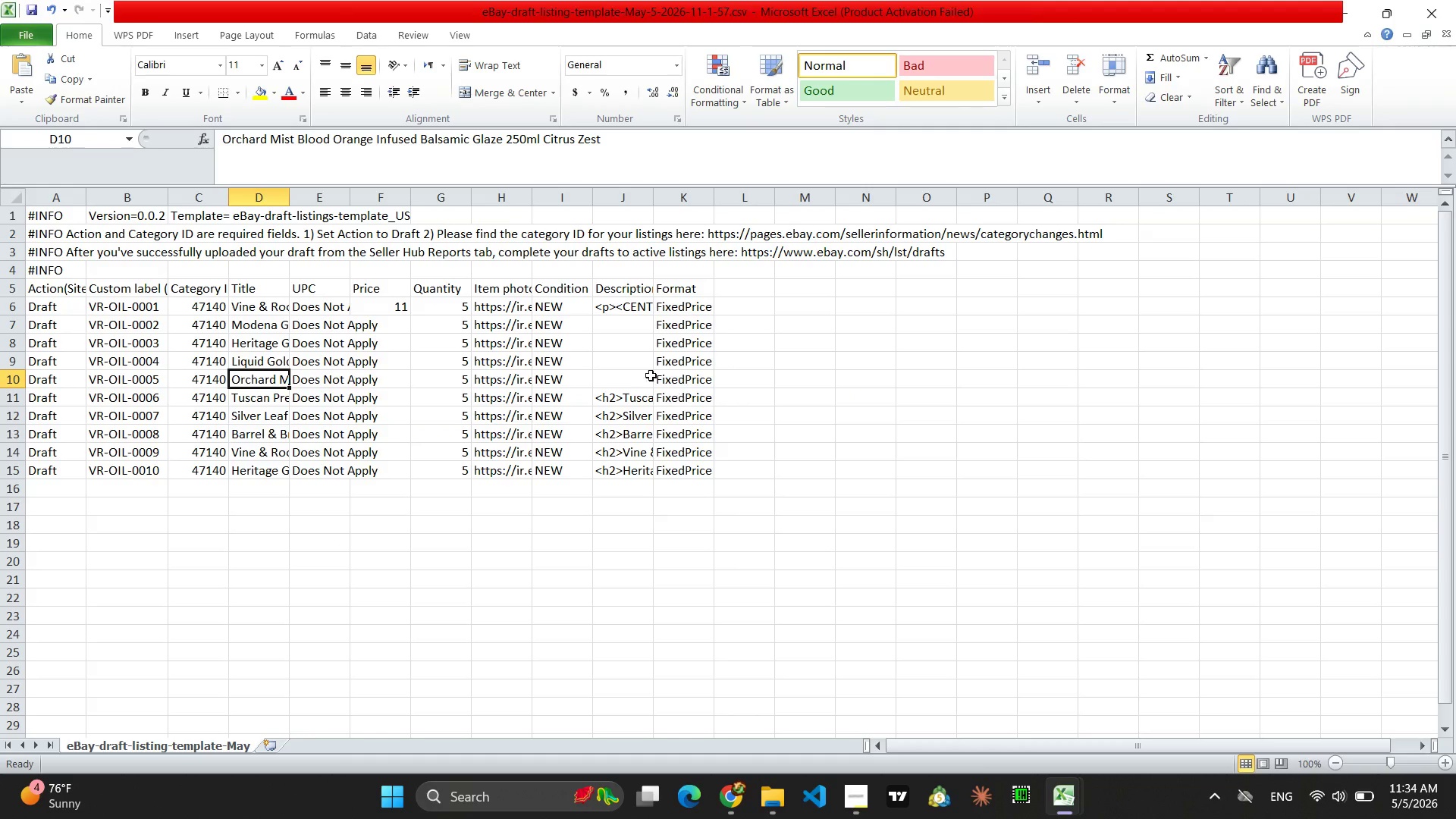 
left_click([624, 378])
 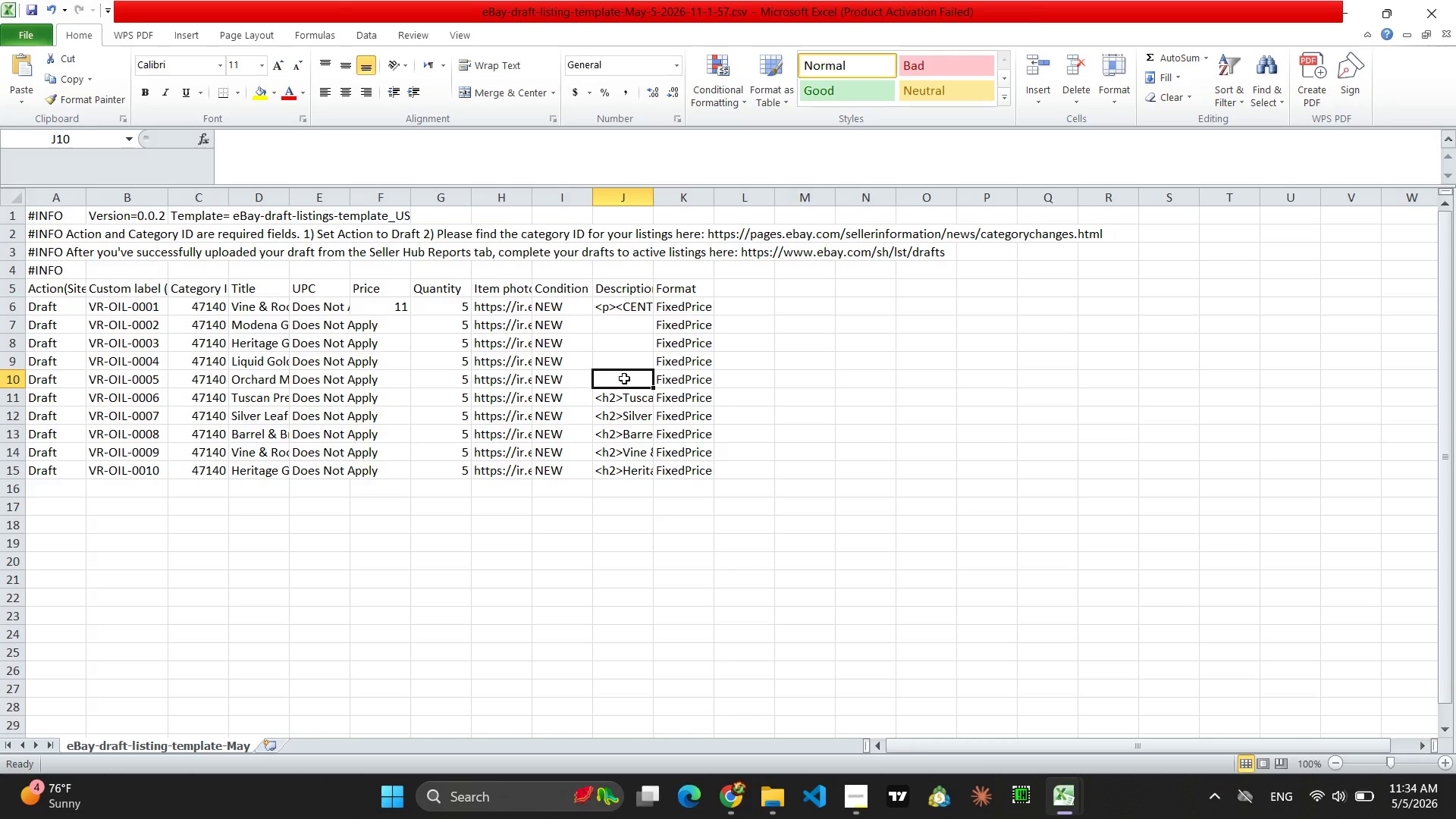 
key(Control+V)
 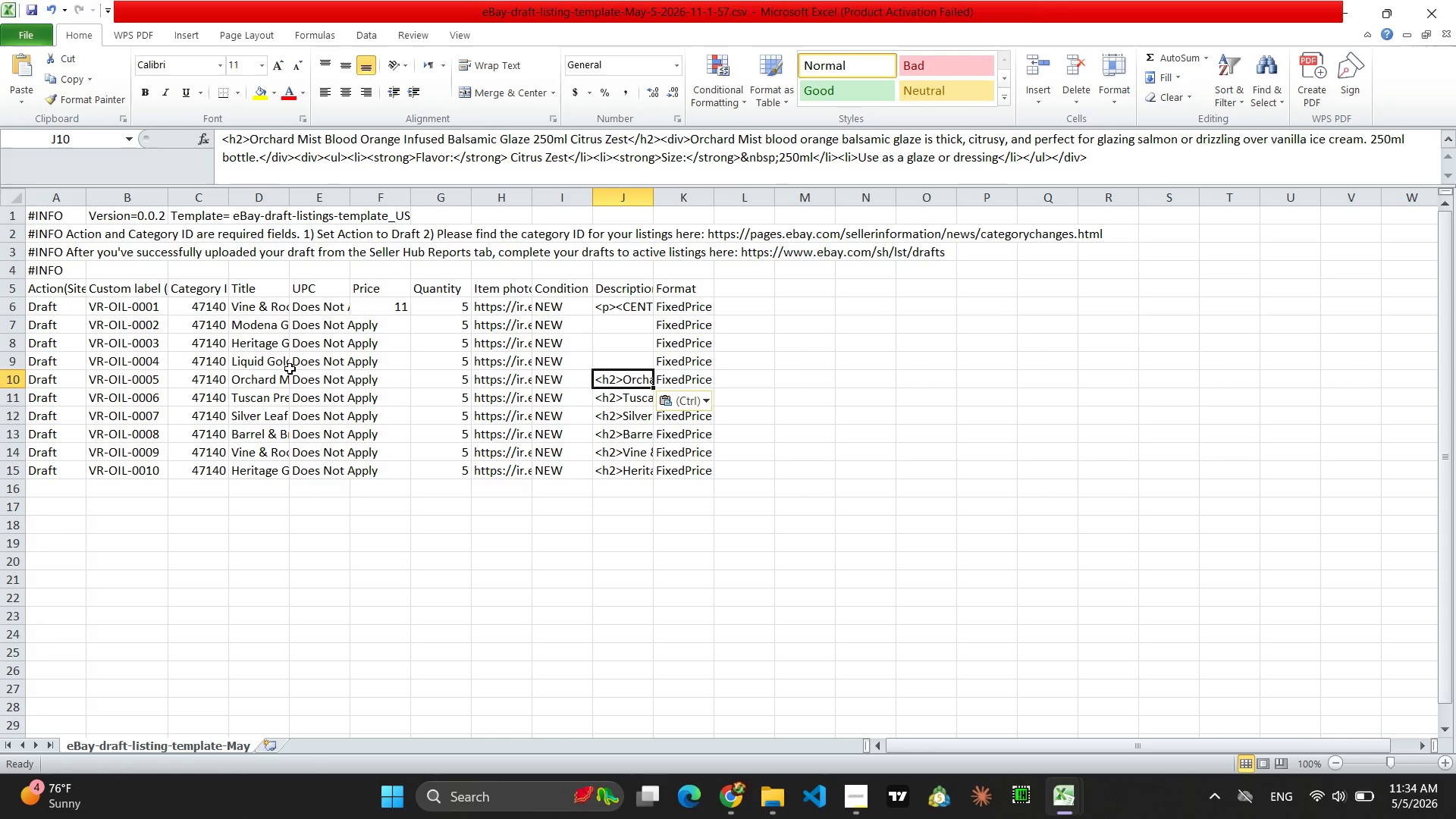 
left_click([241, 364])
 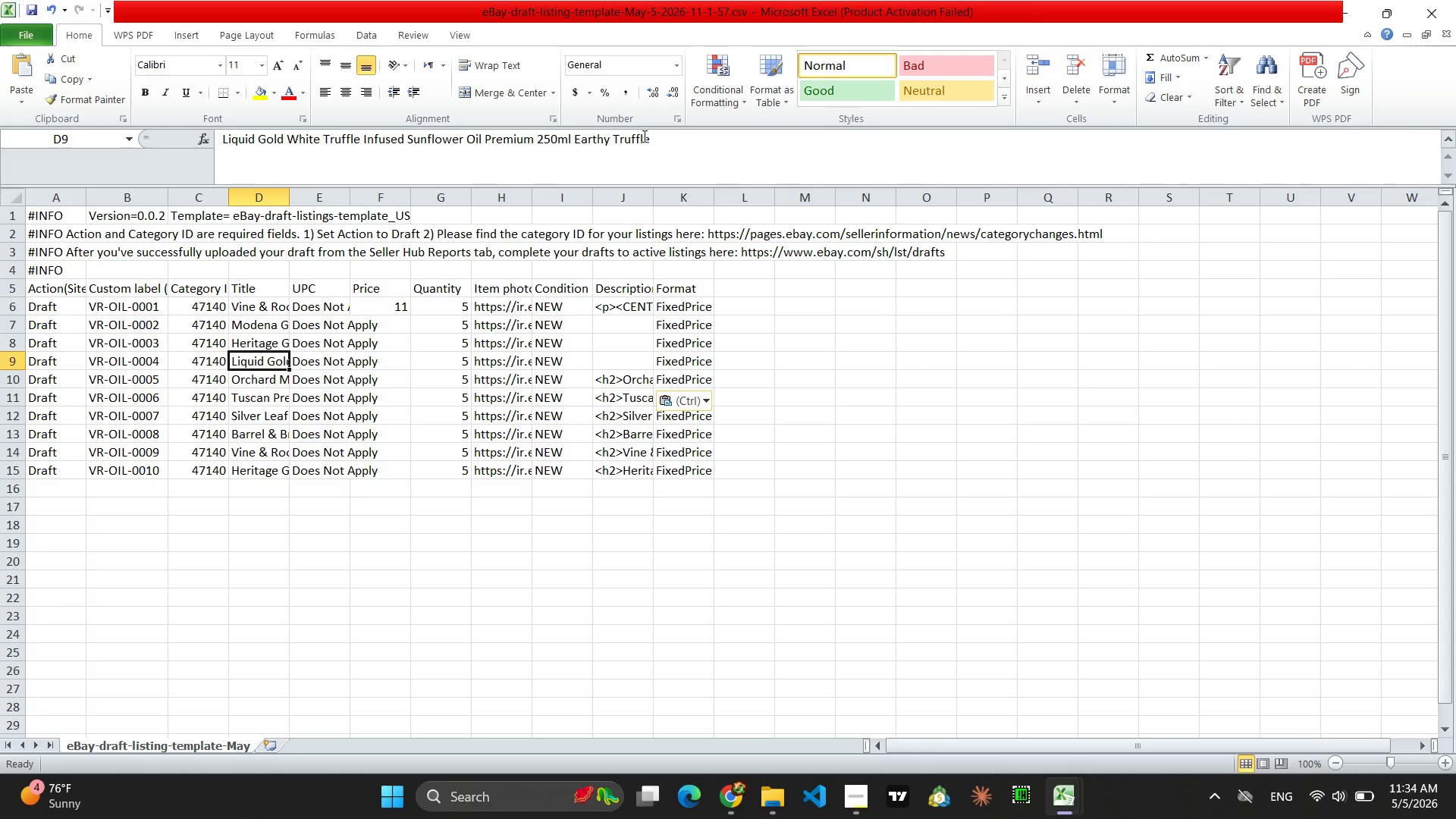 
left_click_drag(start_coordinate=[657, 143], to_coordinate=[223, 147])
 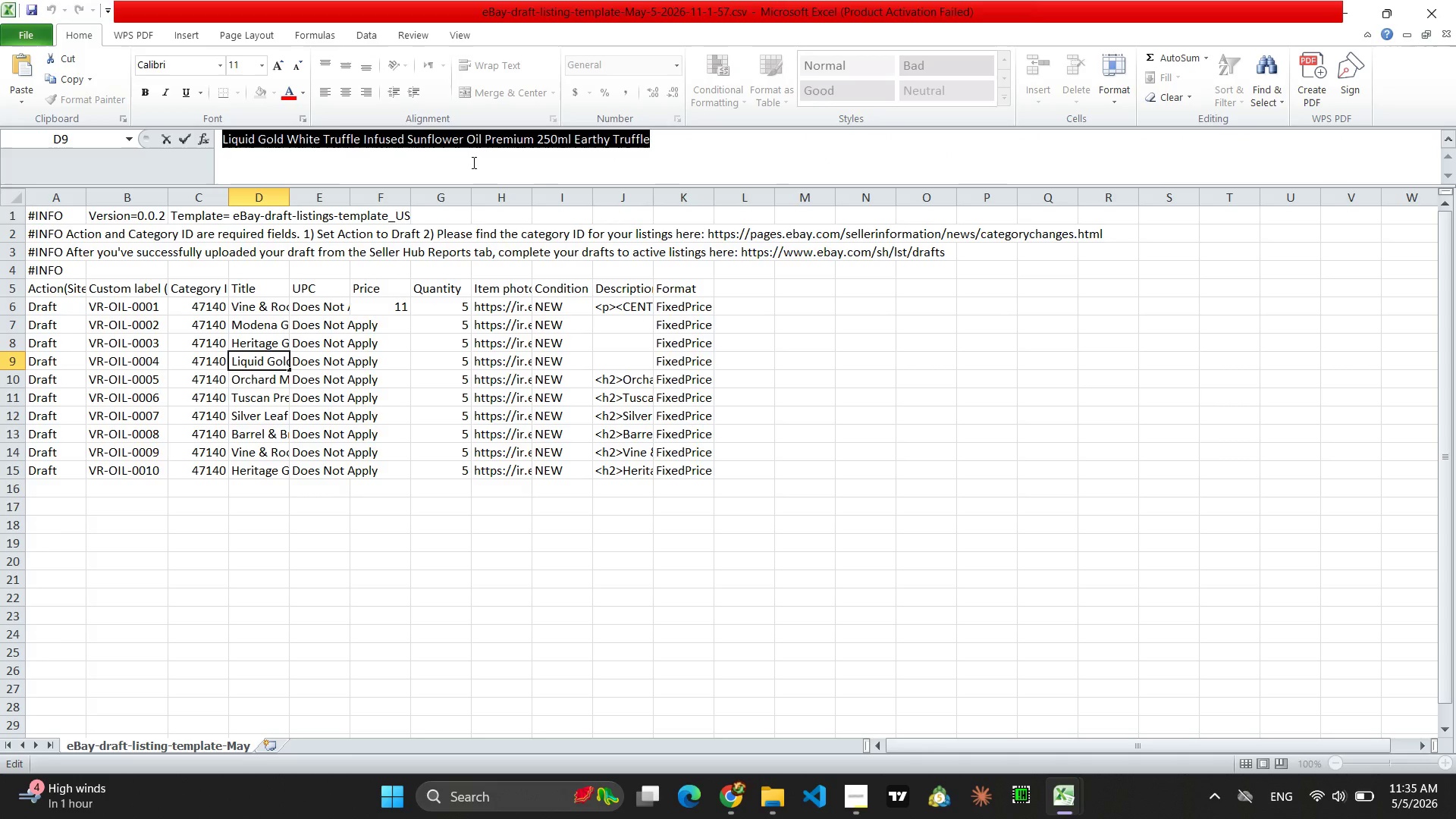 
key(Control+C)
 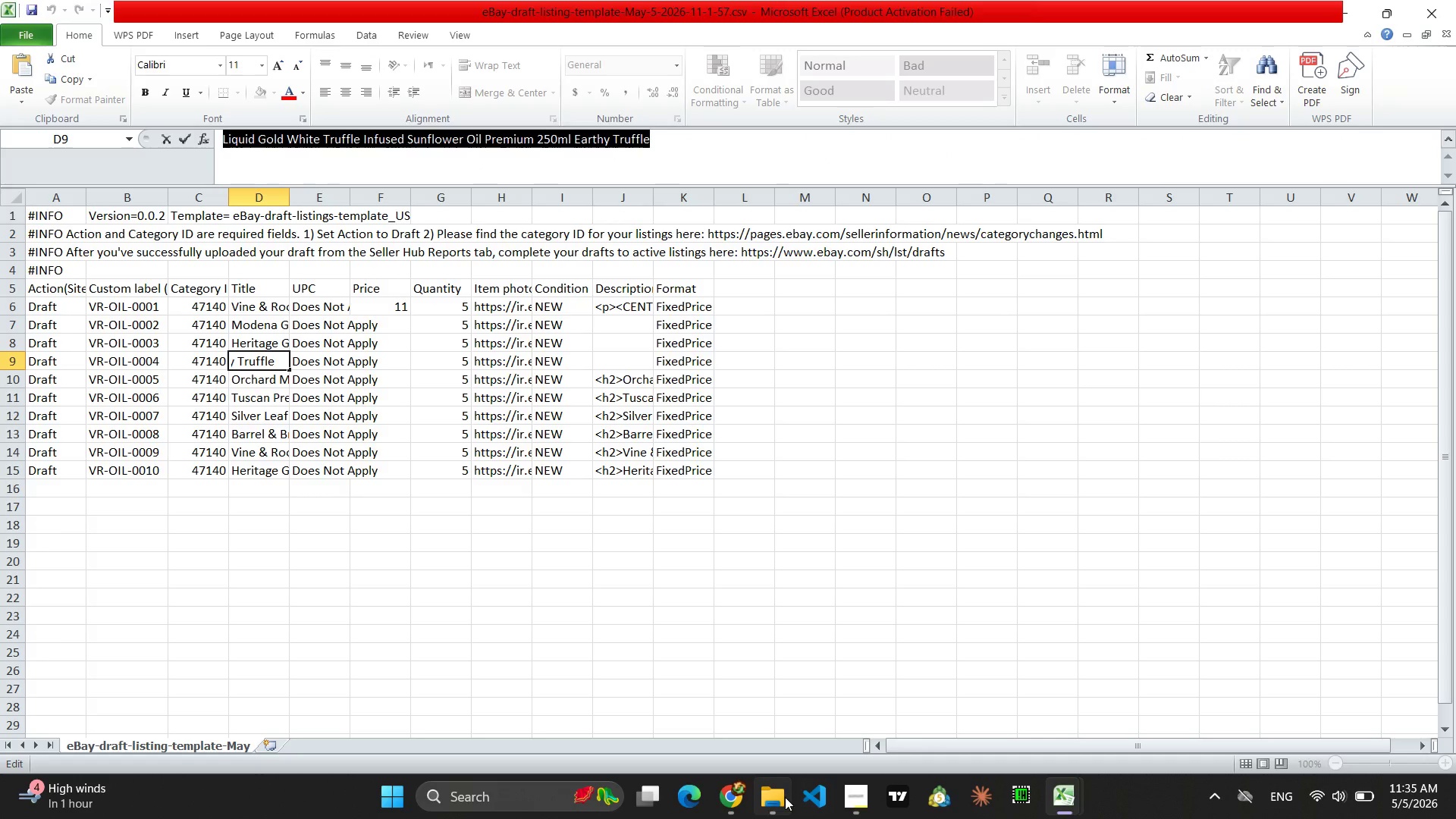 
left_click([739, 797])
 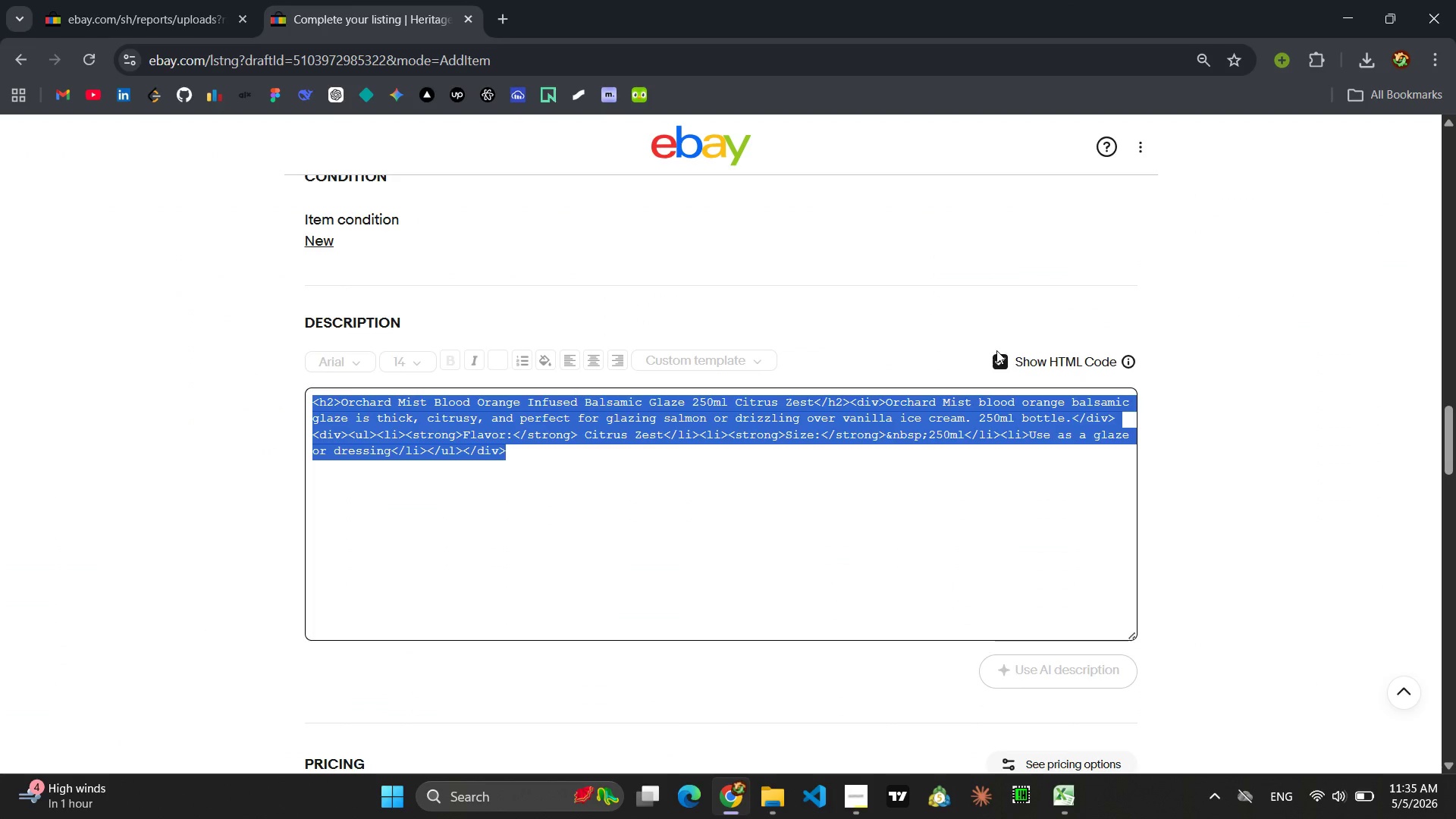 
left_click([997, 358])
 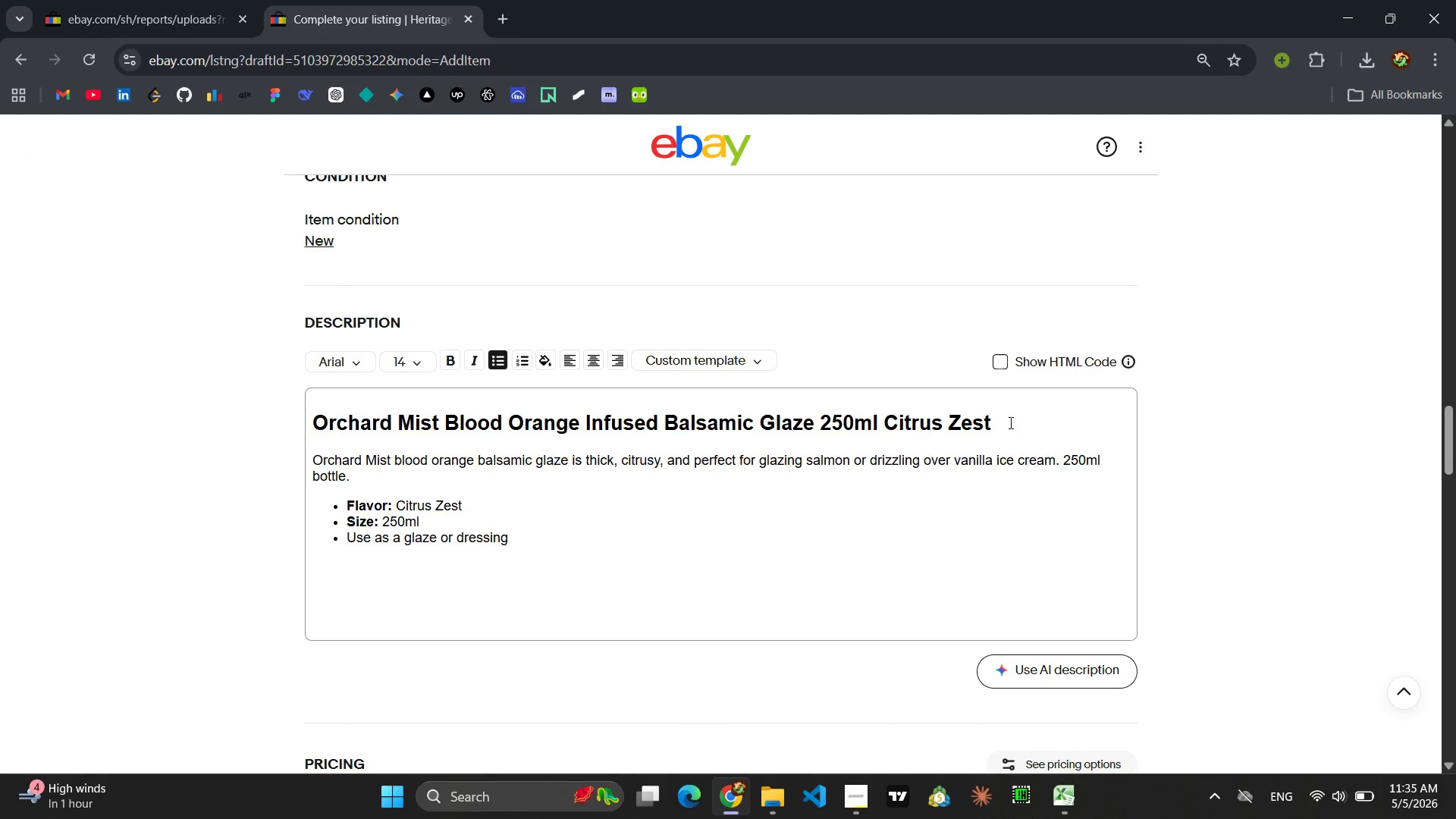 
left_click_drag(start_coordinate=[1001, 422], to_coordinate=[1013, 430])
 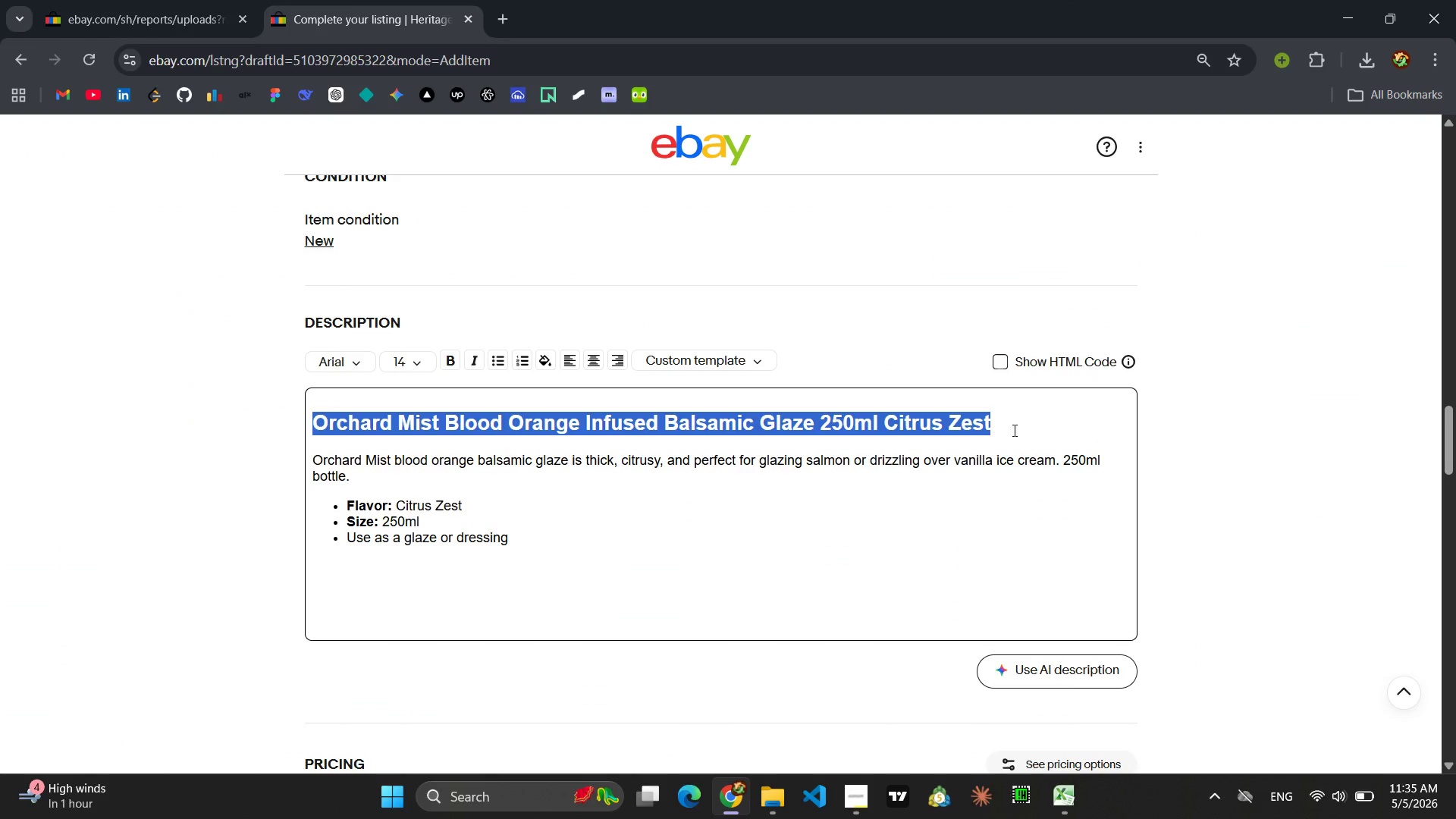 
key(Control+V)
 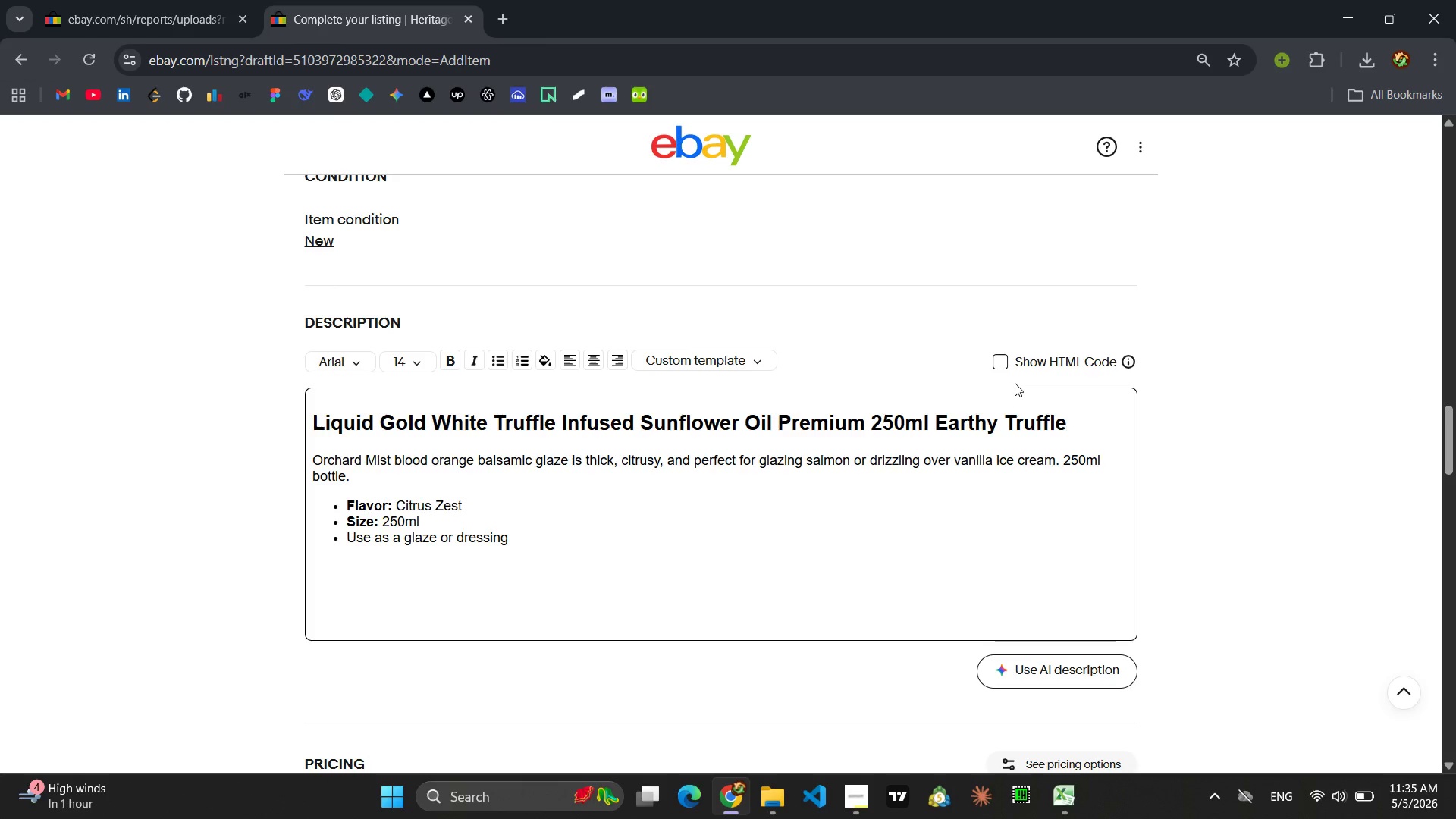 
wait(7.67)
 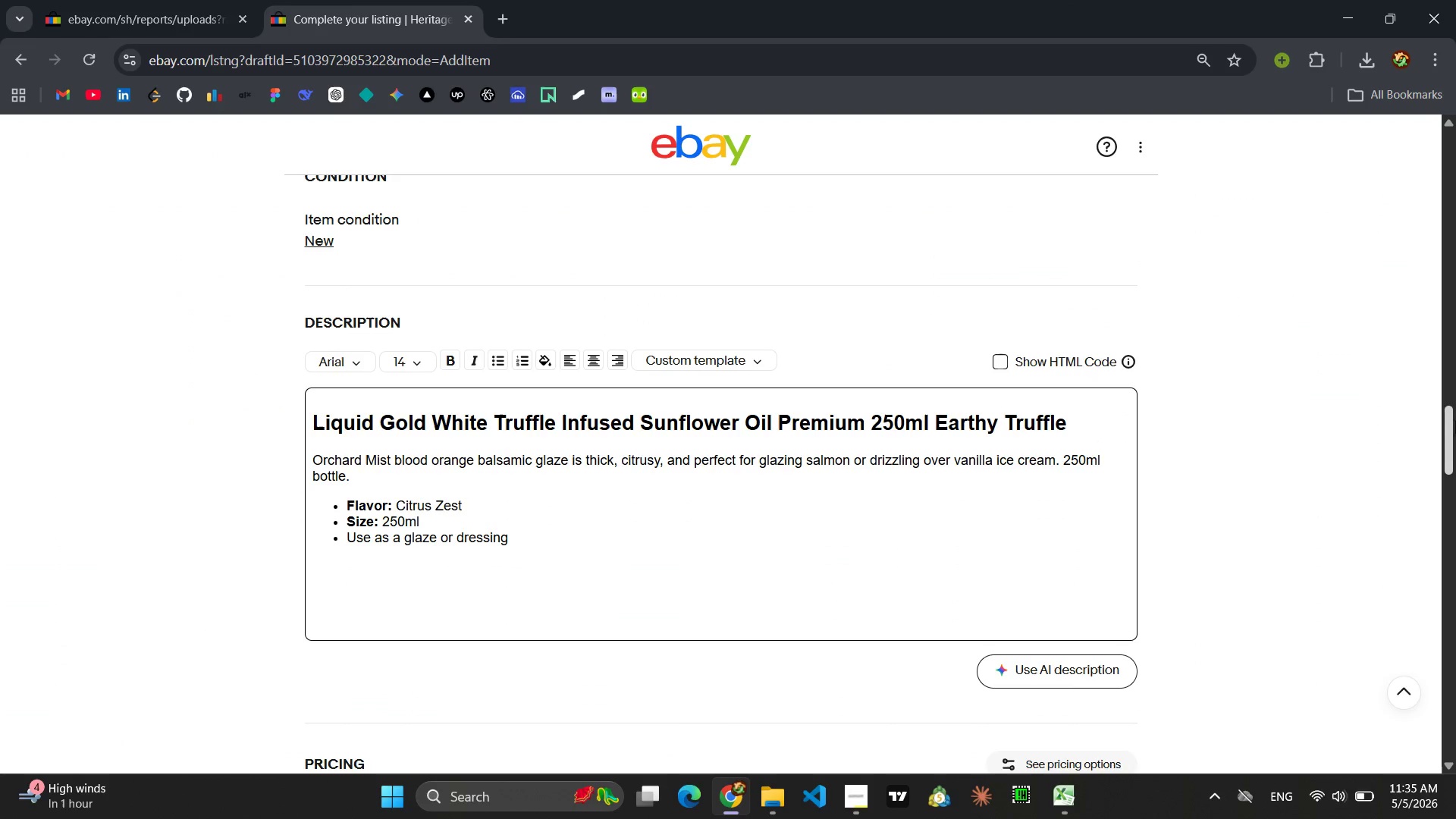 
left_click_drag(start_coordinate=[356, 476], to_coordinate=[309, 460])
 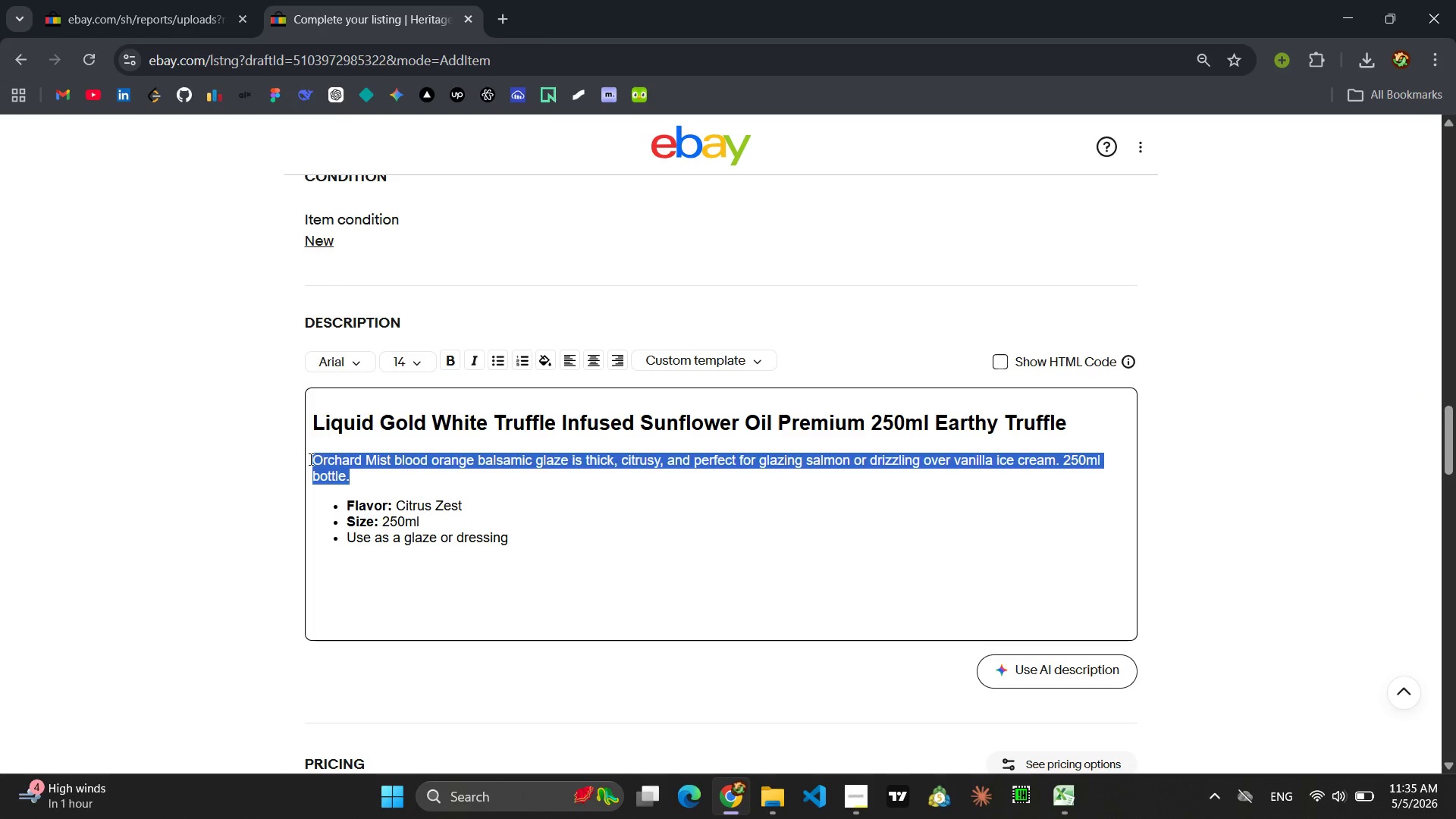 
type(Liquid Gold)
 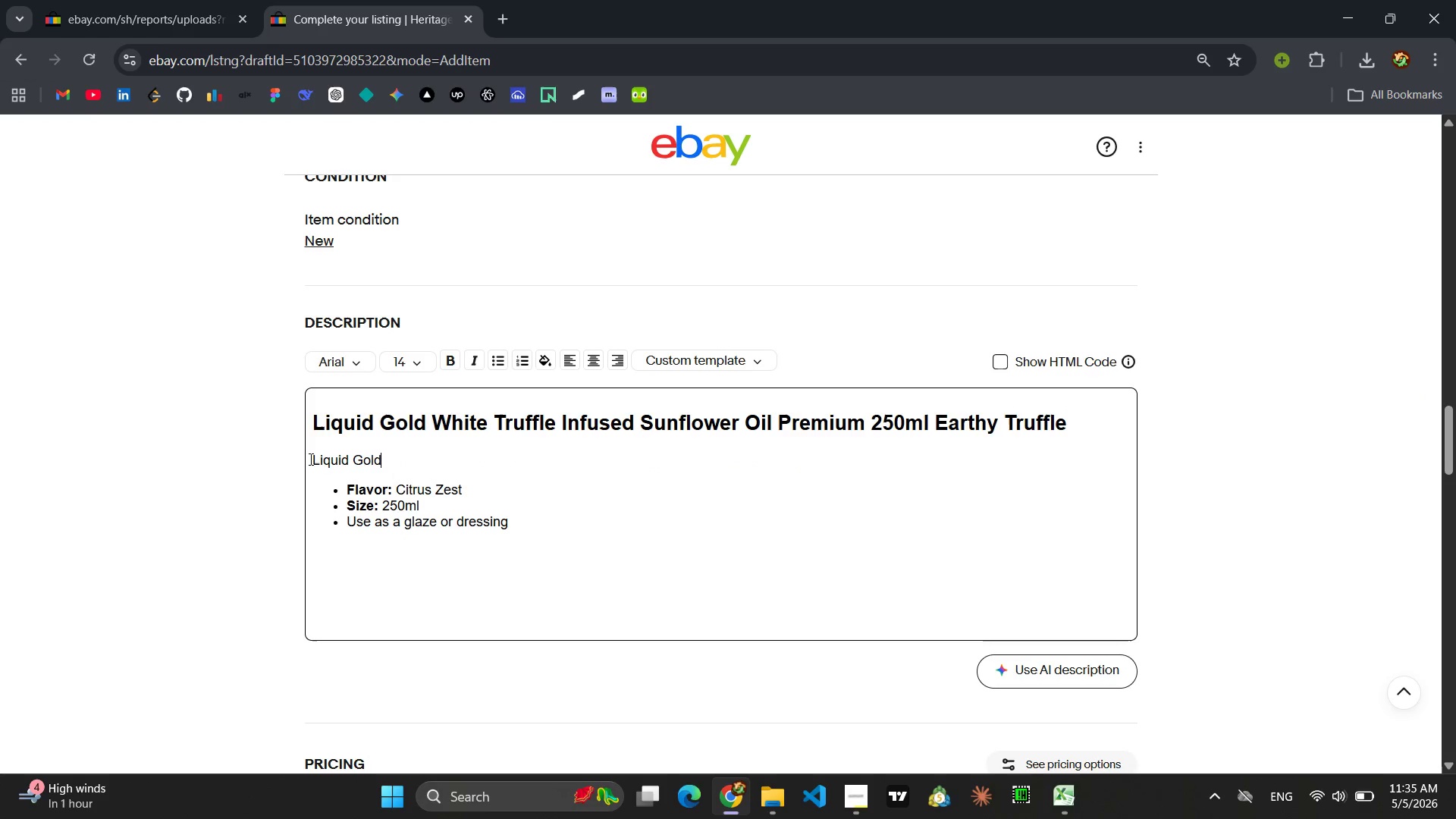 
type('s premium white truffle oil a)
key(Backspace)
type(adds an earthy, luxurius o)
key(Backspace)
key(Backspace)
key(Backspace)
key(Backspace)
type(ous not )
key(Backspace)
type(e to ristot)
 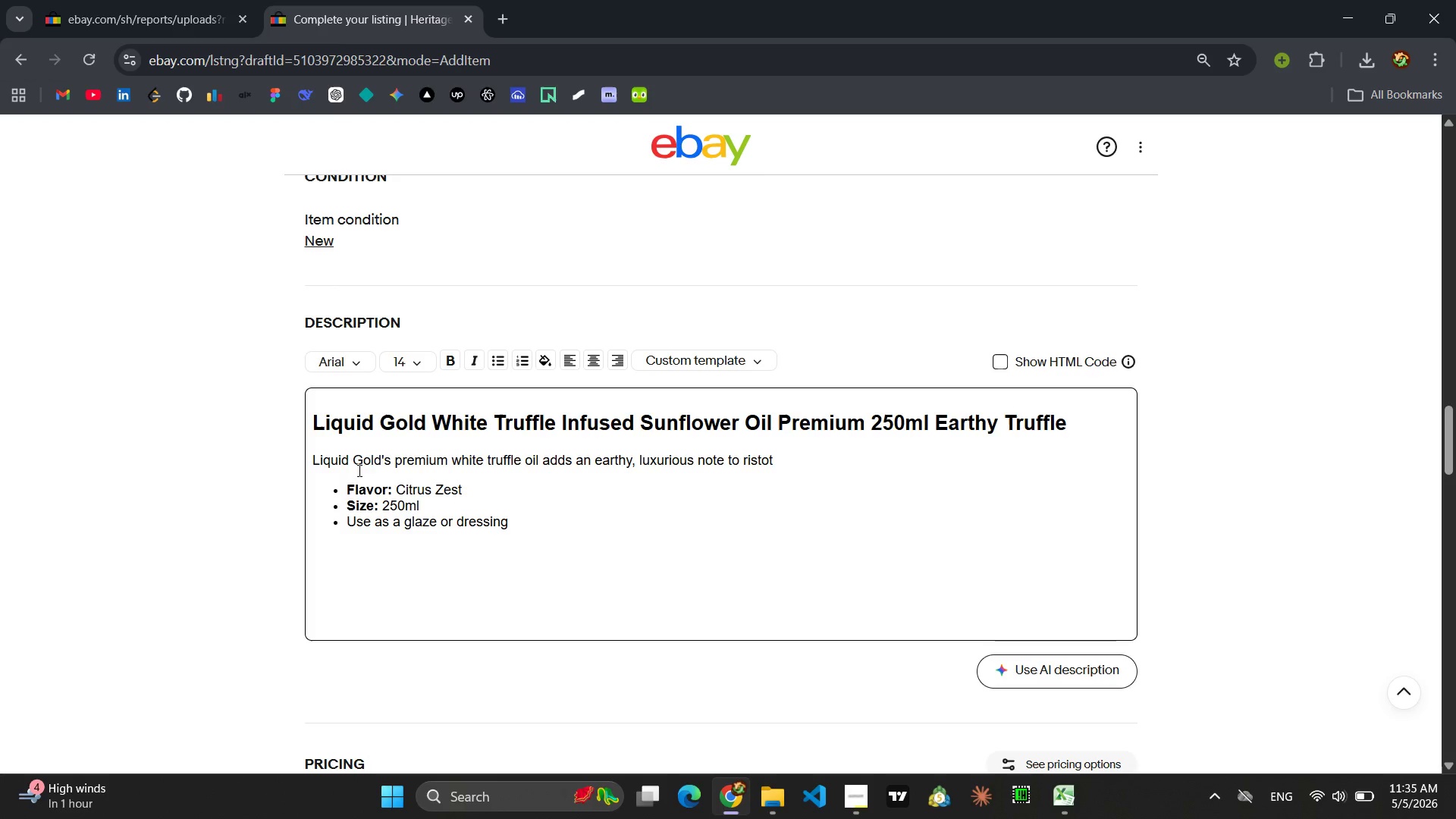 
key(Backspace)
key(Backspace)
key(Backspace)
type(otto, pasta, and eggs,)
key(Backspace)
type(. Made with f)
key(Backspace)
type(sunflower oil and real truffle. 250ml.)
 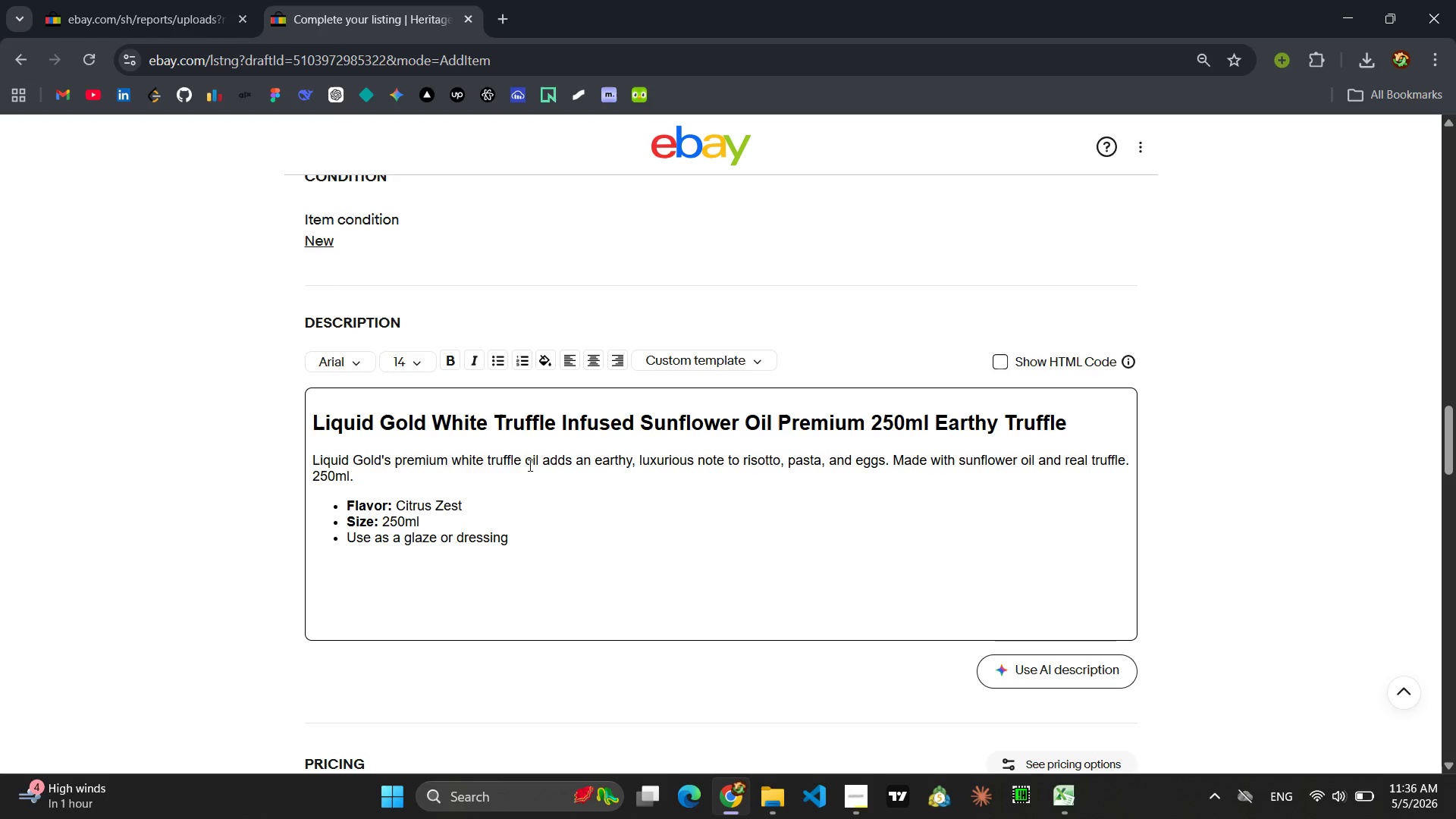 
left_click_drag(start_coordinate=[463, 502], to_coordinate=[397, 508])
 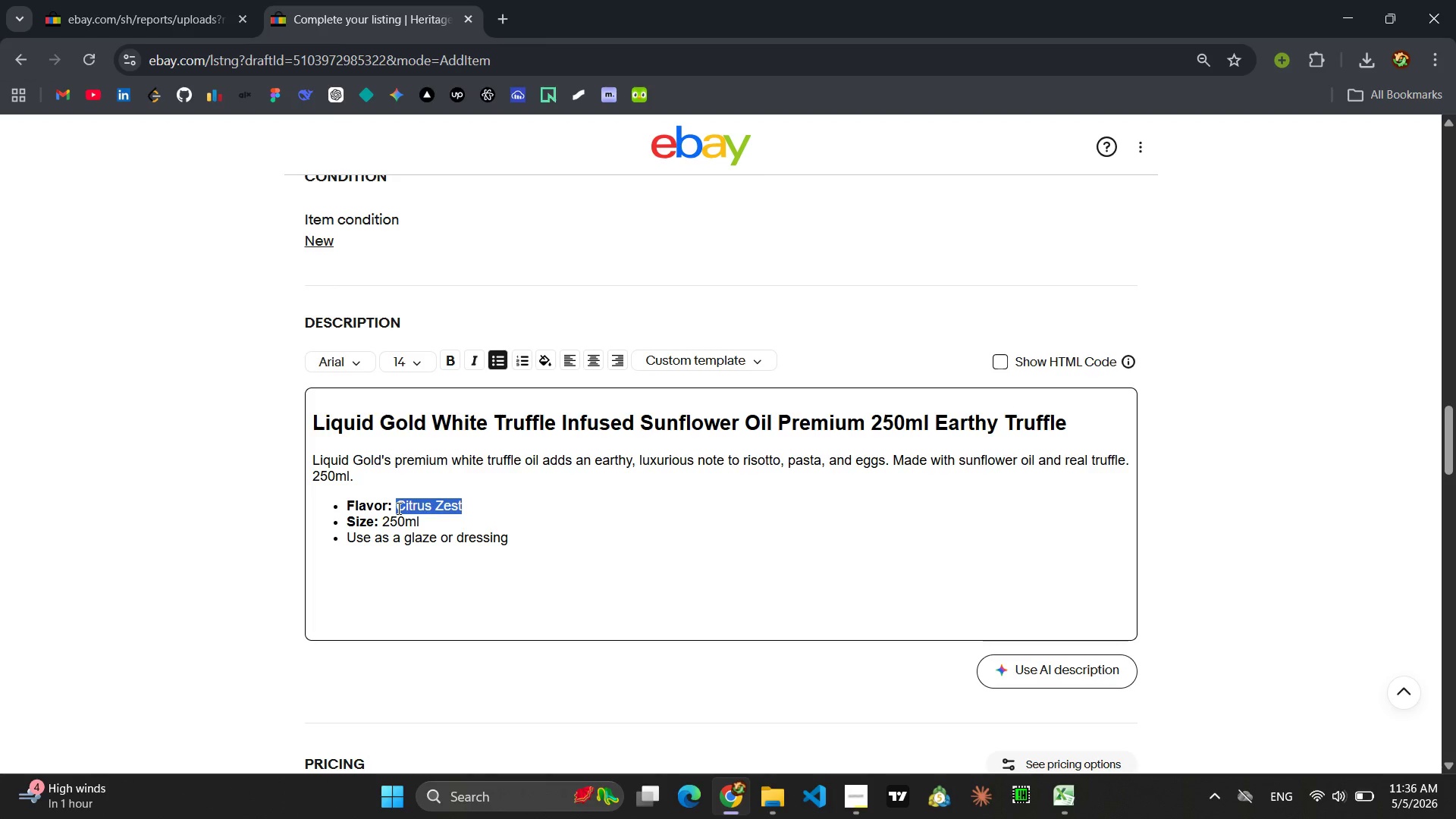 
type(Earthy Truffle)
 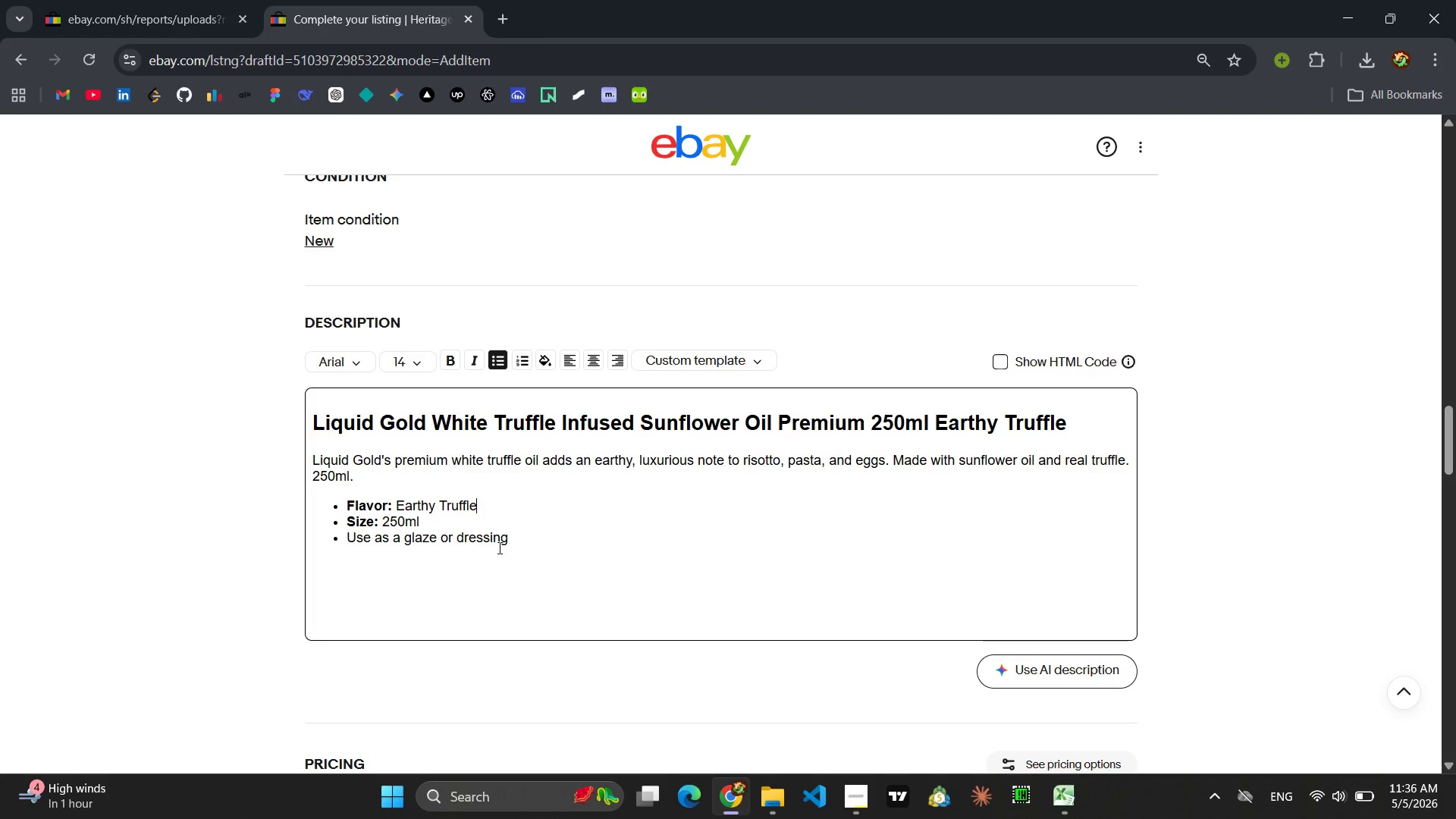 
left_click_drag(start_coordinate=[512, 544], to_coordinate=[340, 541])
 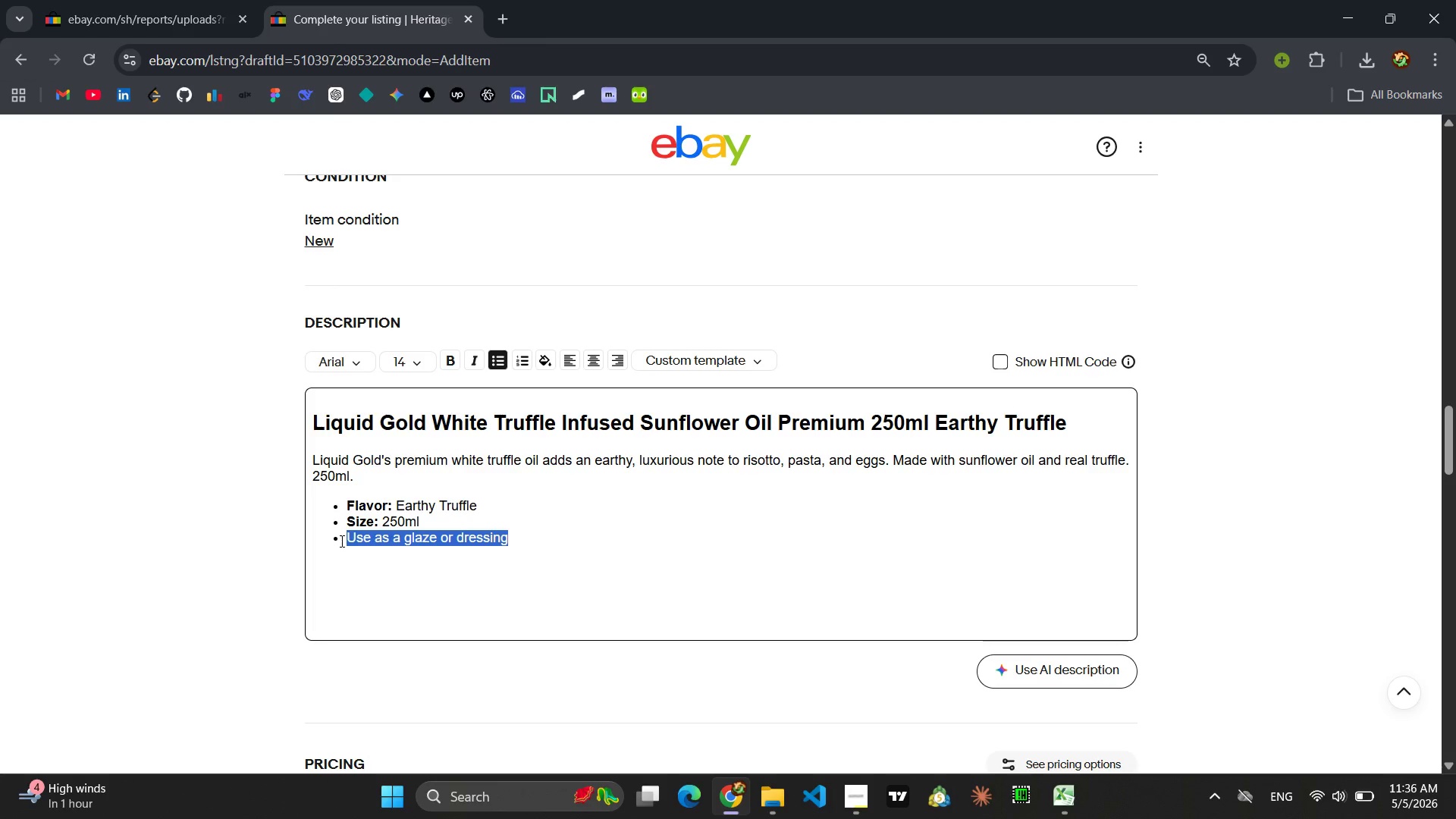 
type(Great for finishing)
 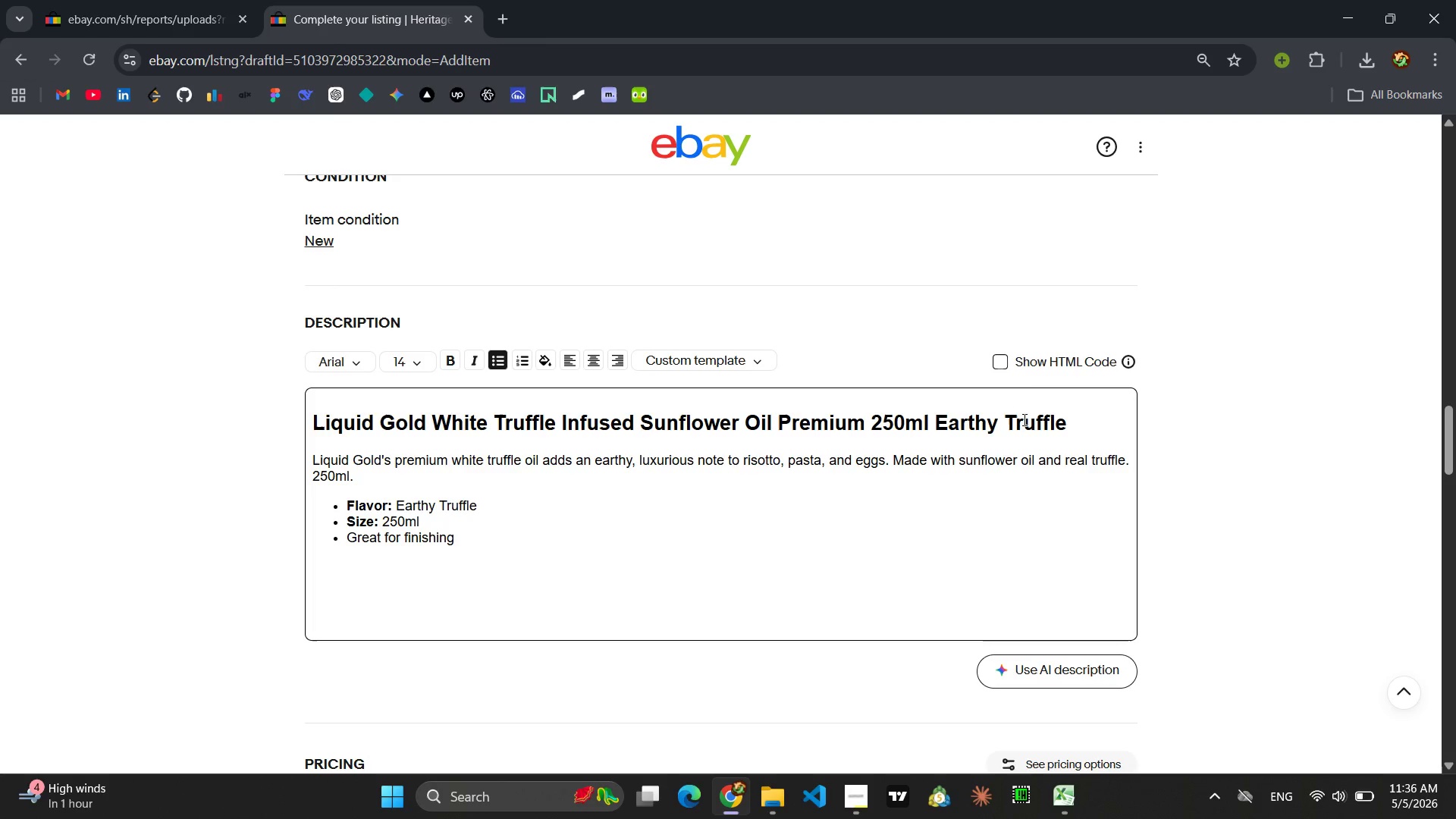 
left_click([996, 369])
 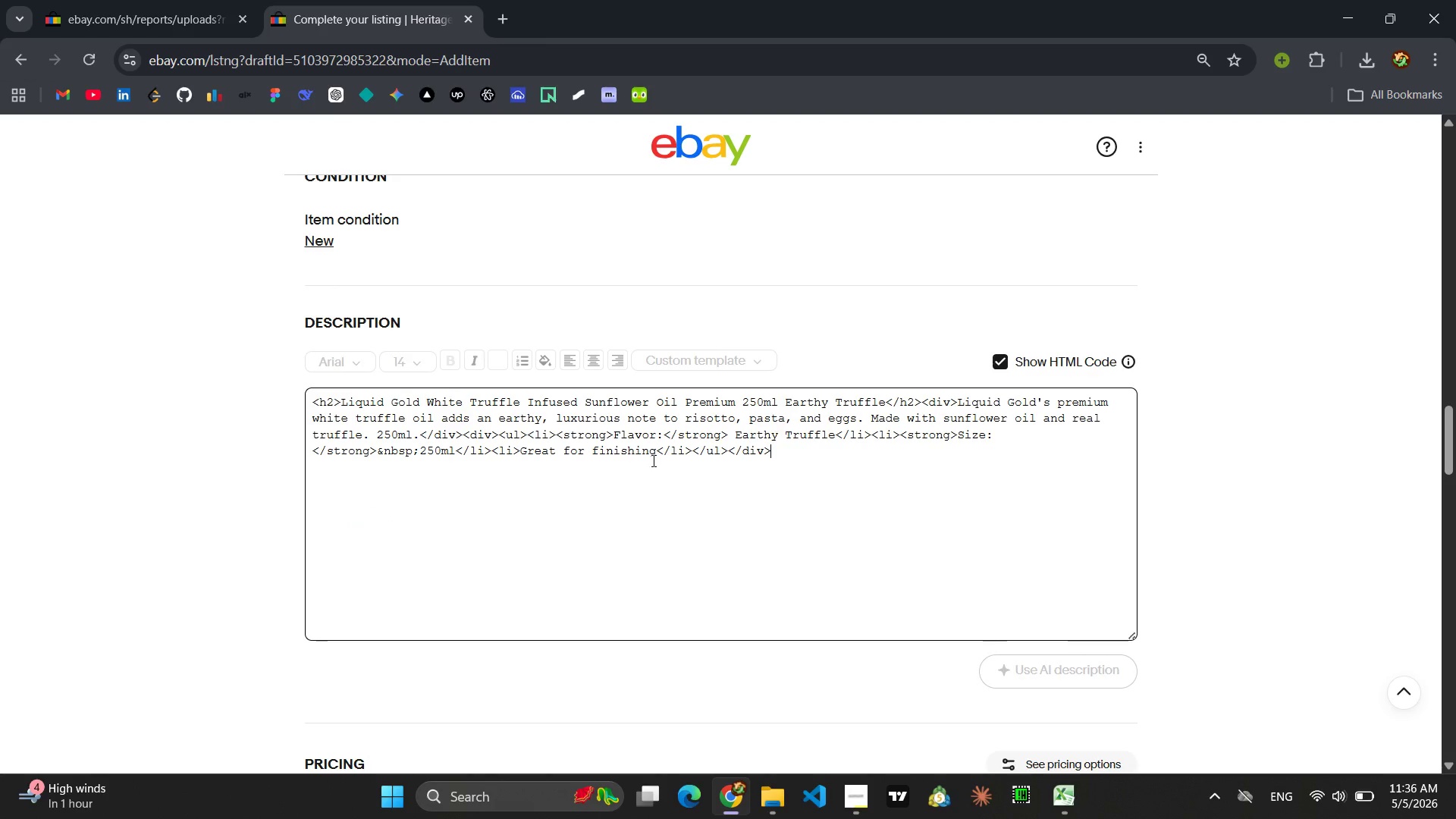 
left_click([652, 460])
 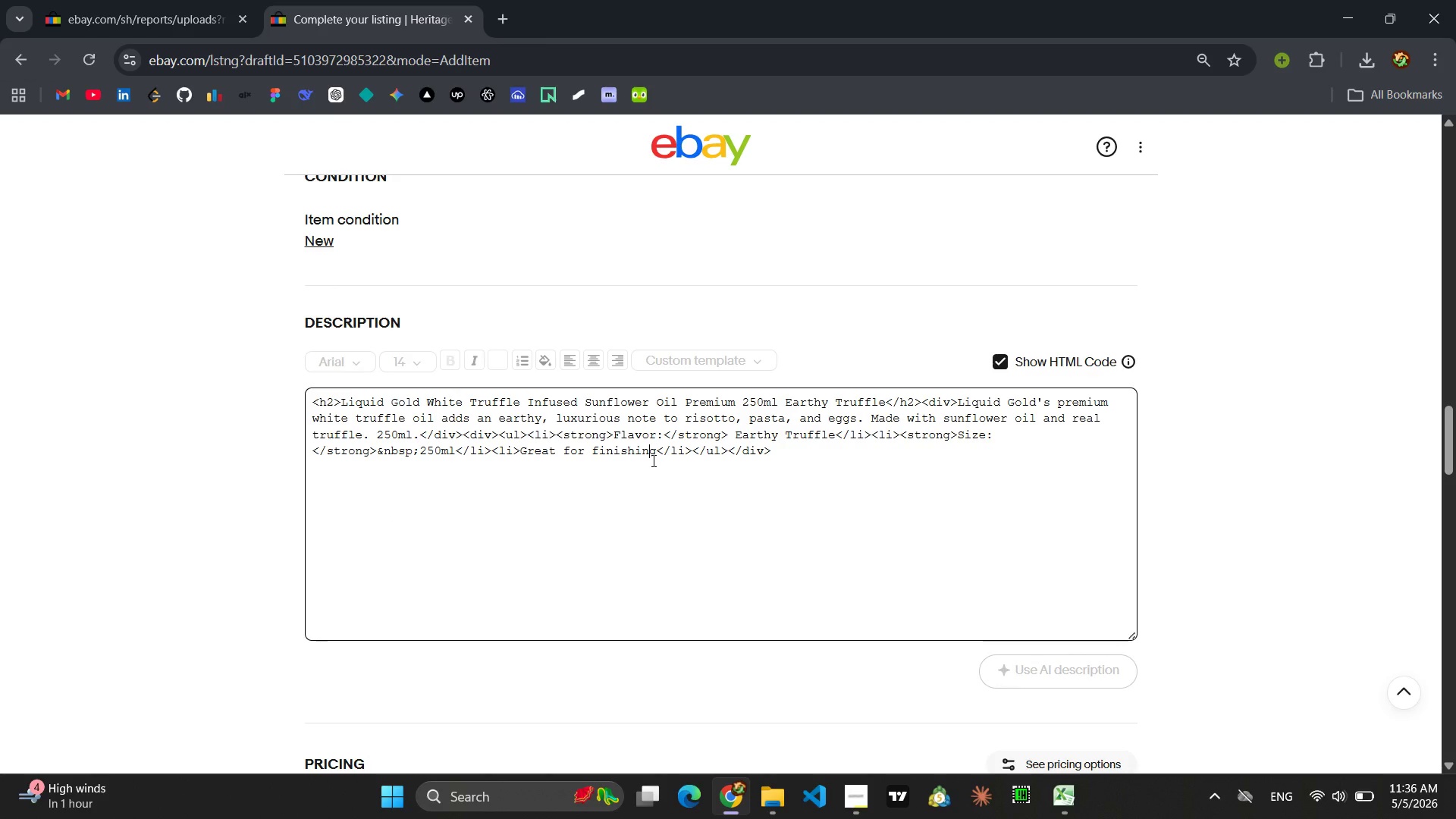 
key(Control+ControlLeft)
 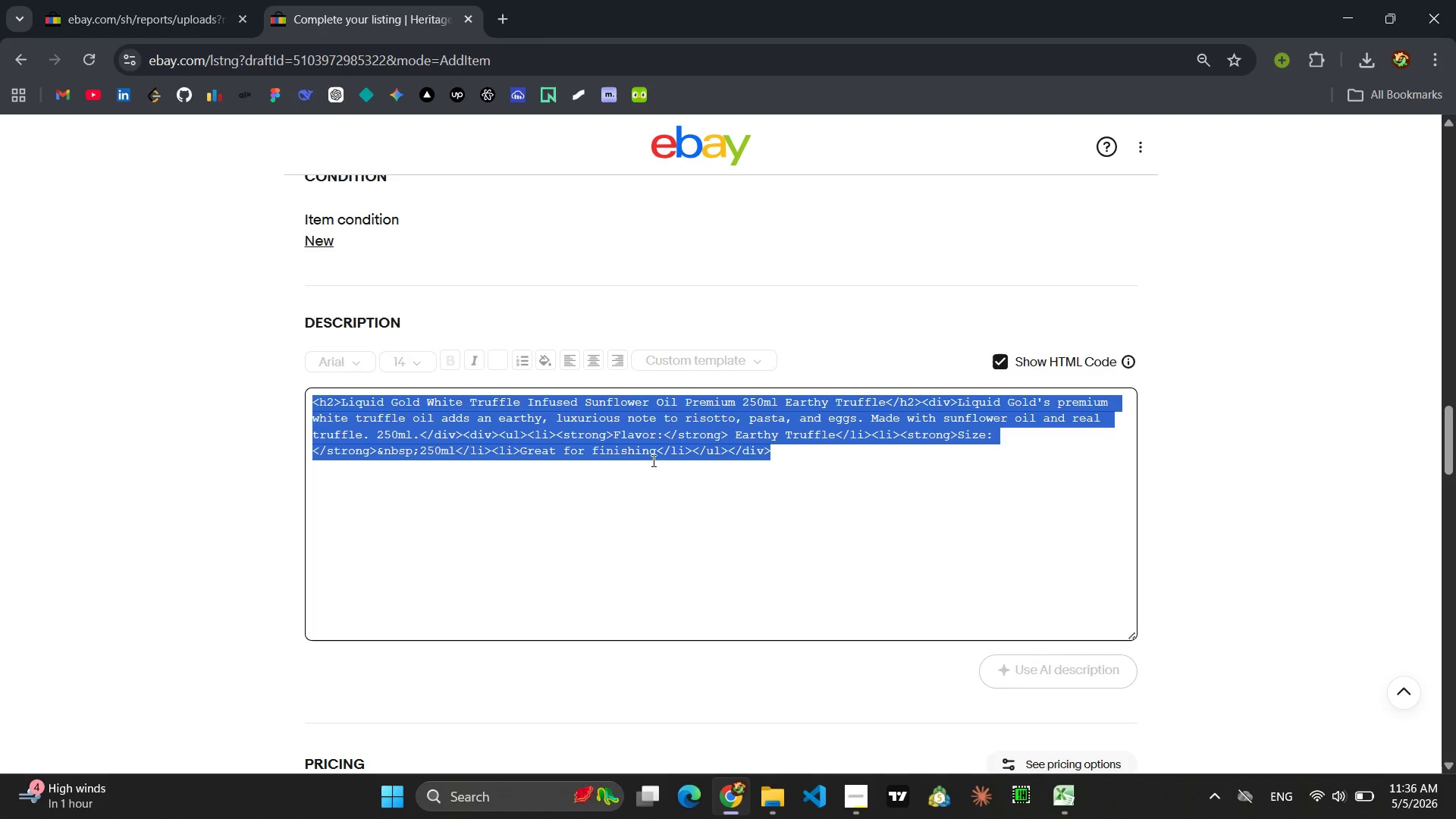 
key(Control+A)
 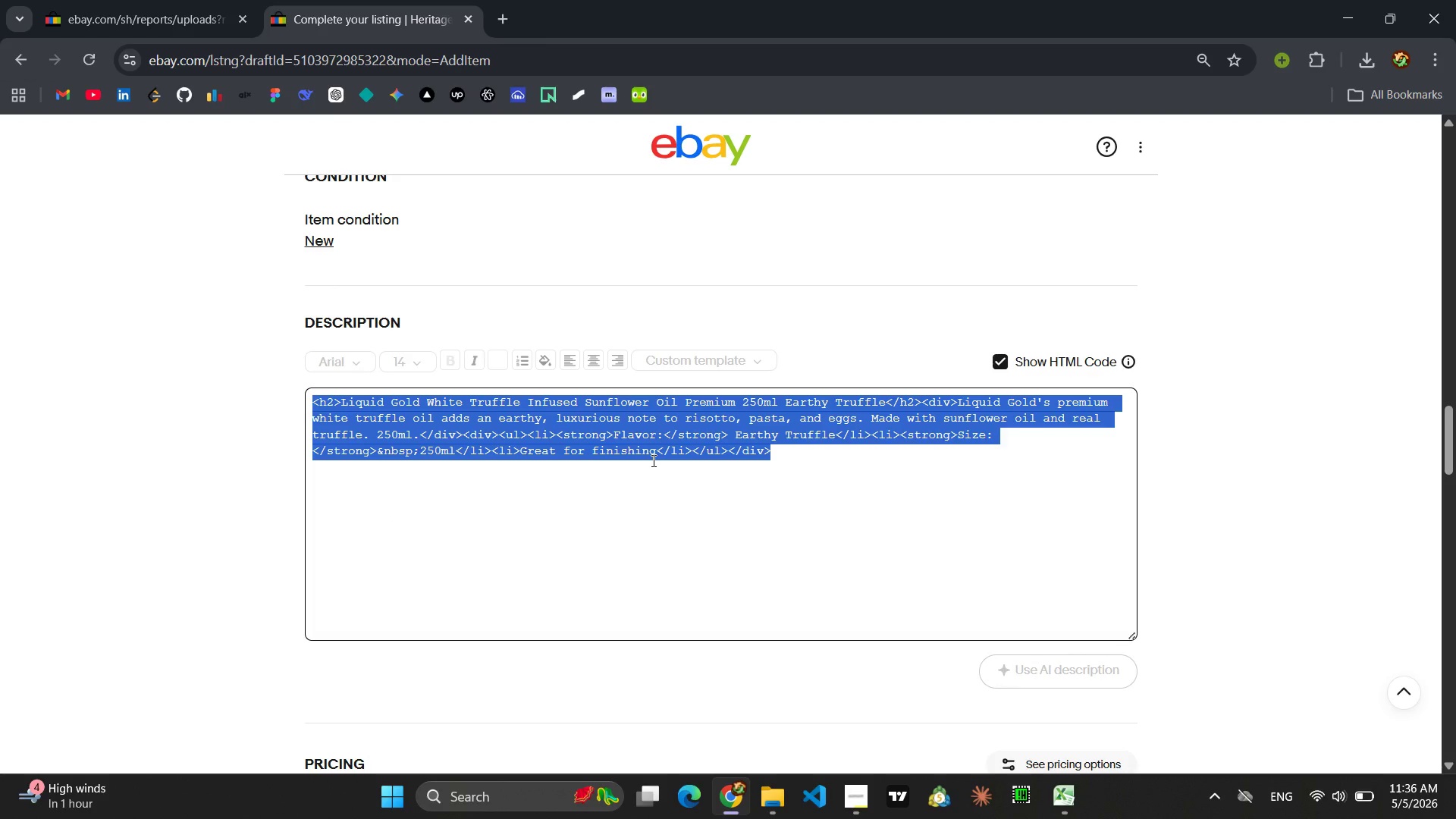 
key(Control+C)
 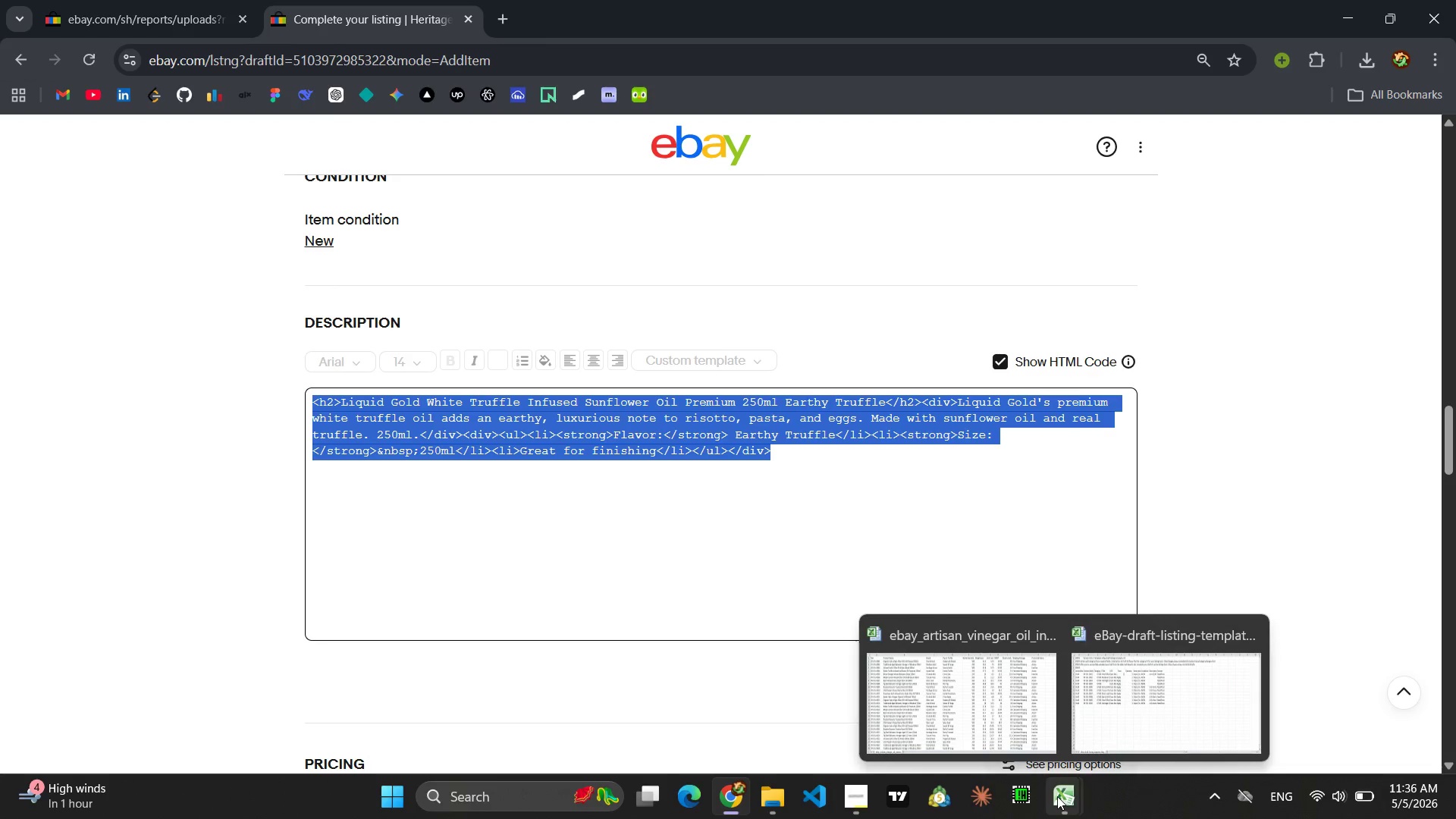 
left_click([1107, 722])
 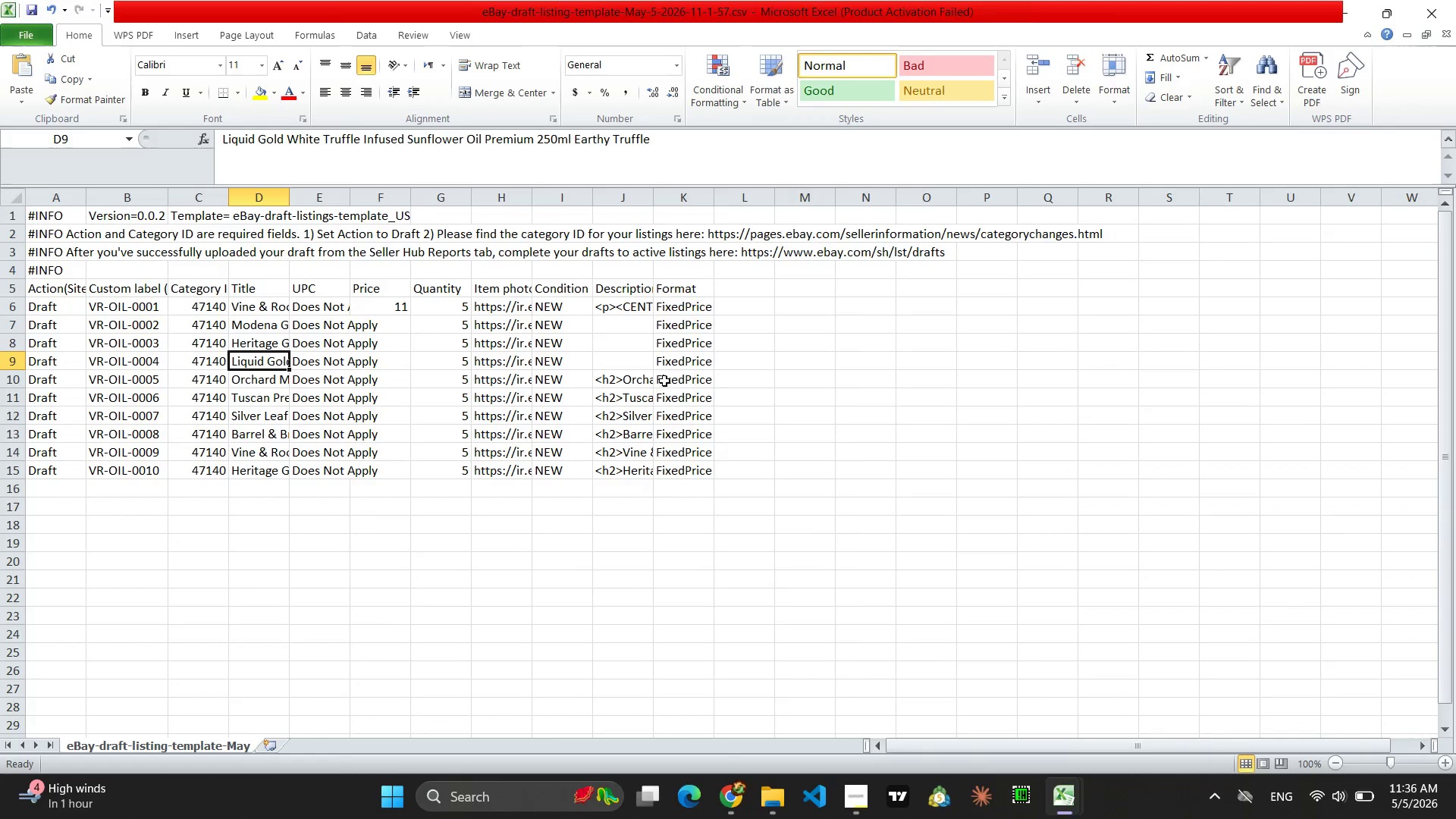 
left_click([643, 359])
 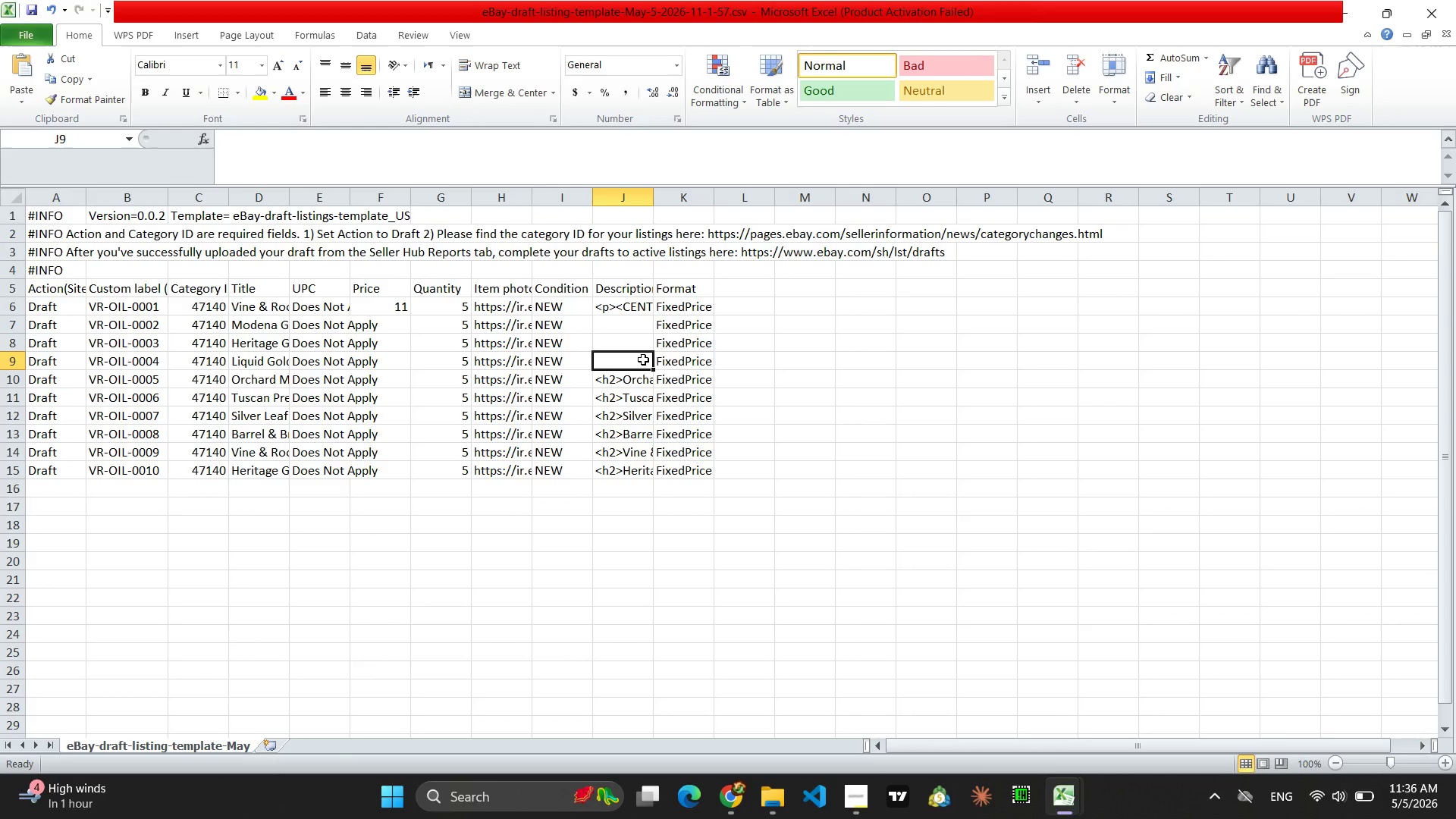 
key(Control+V)
 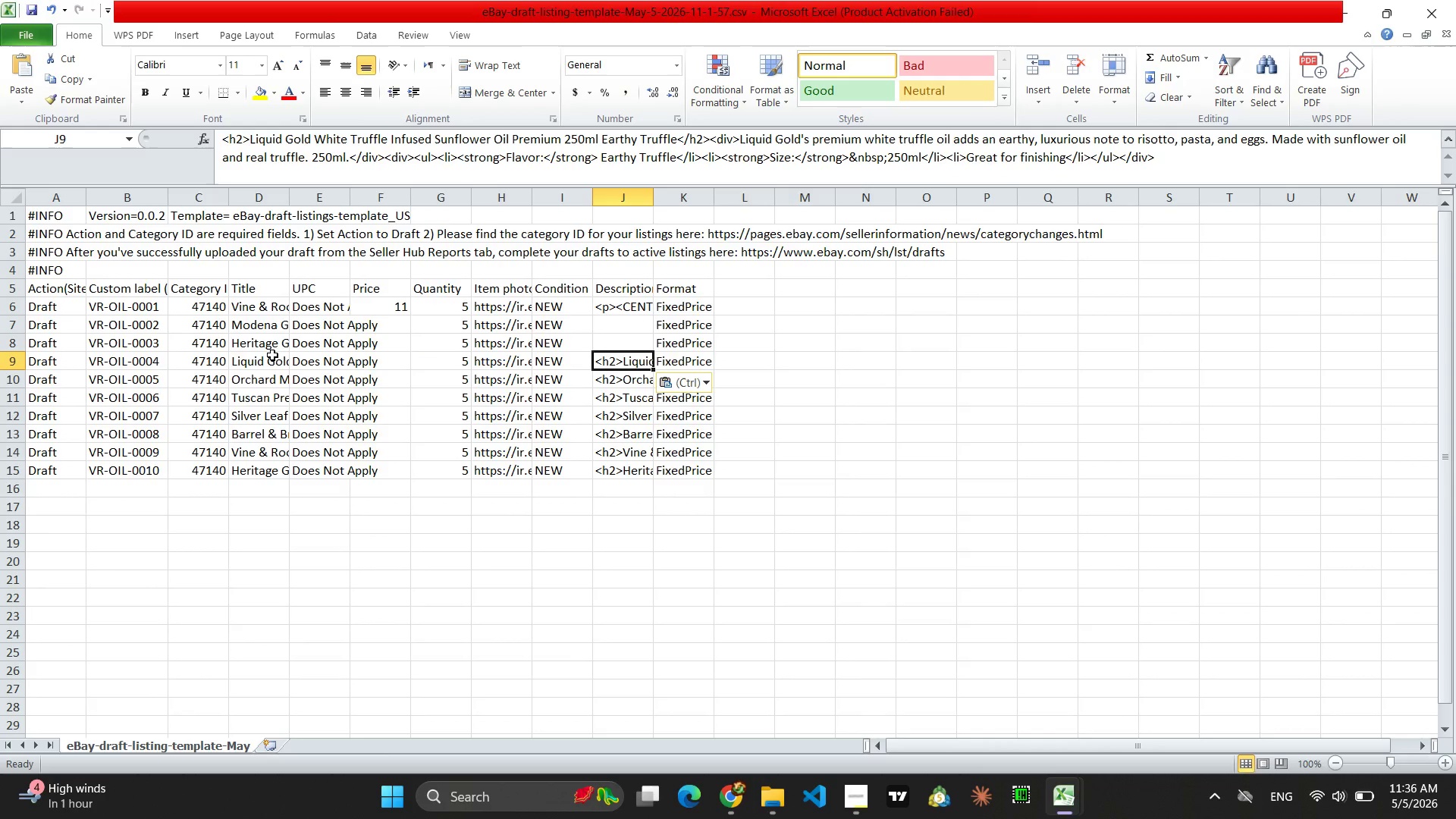 
left_click([264, 342])
 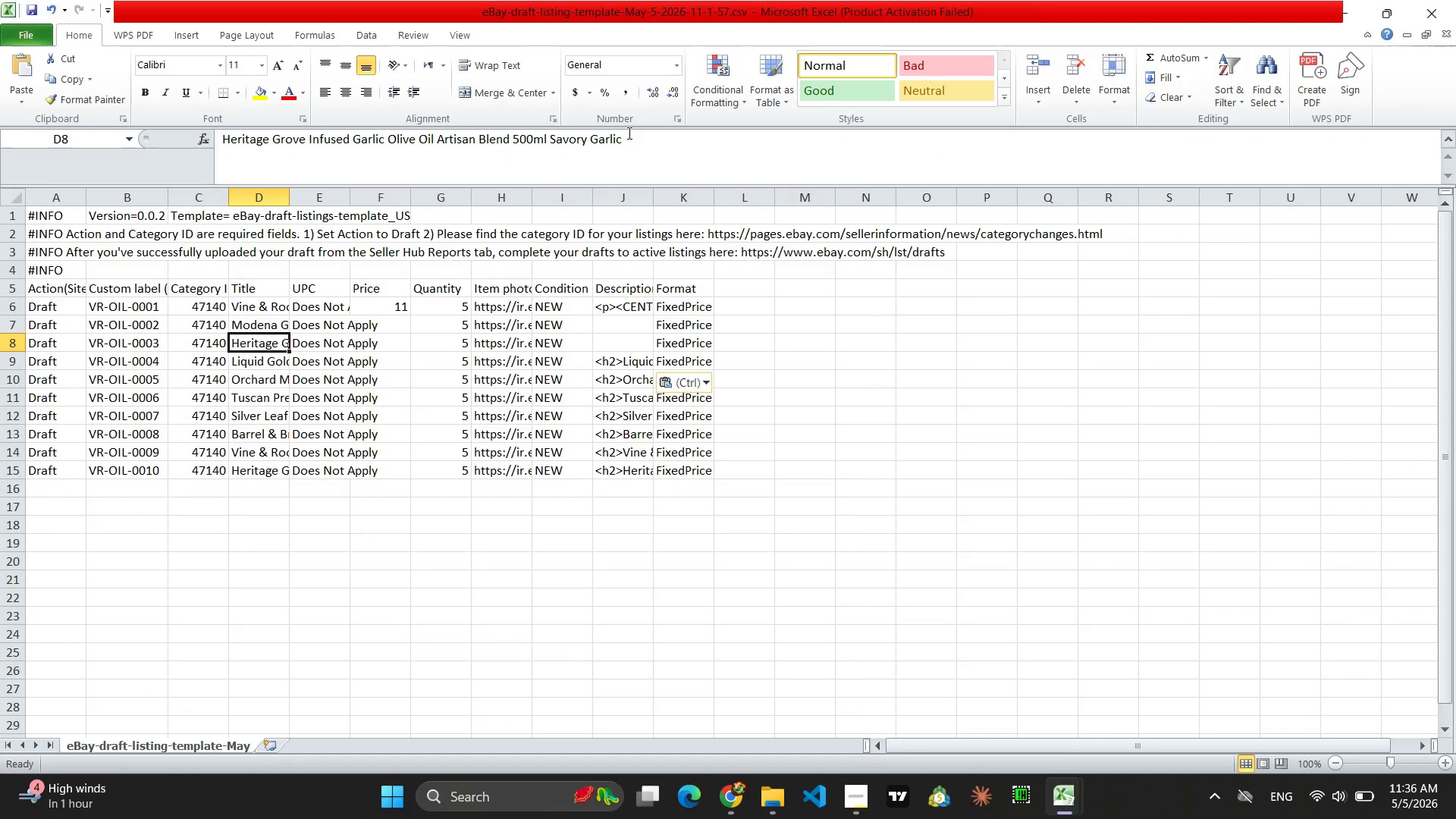 
left_click_drag(start_coordinate=[628, 137], to_coordinate=[224, 145])
 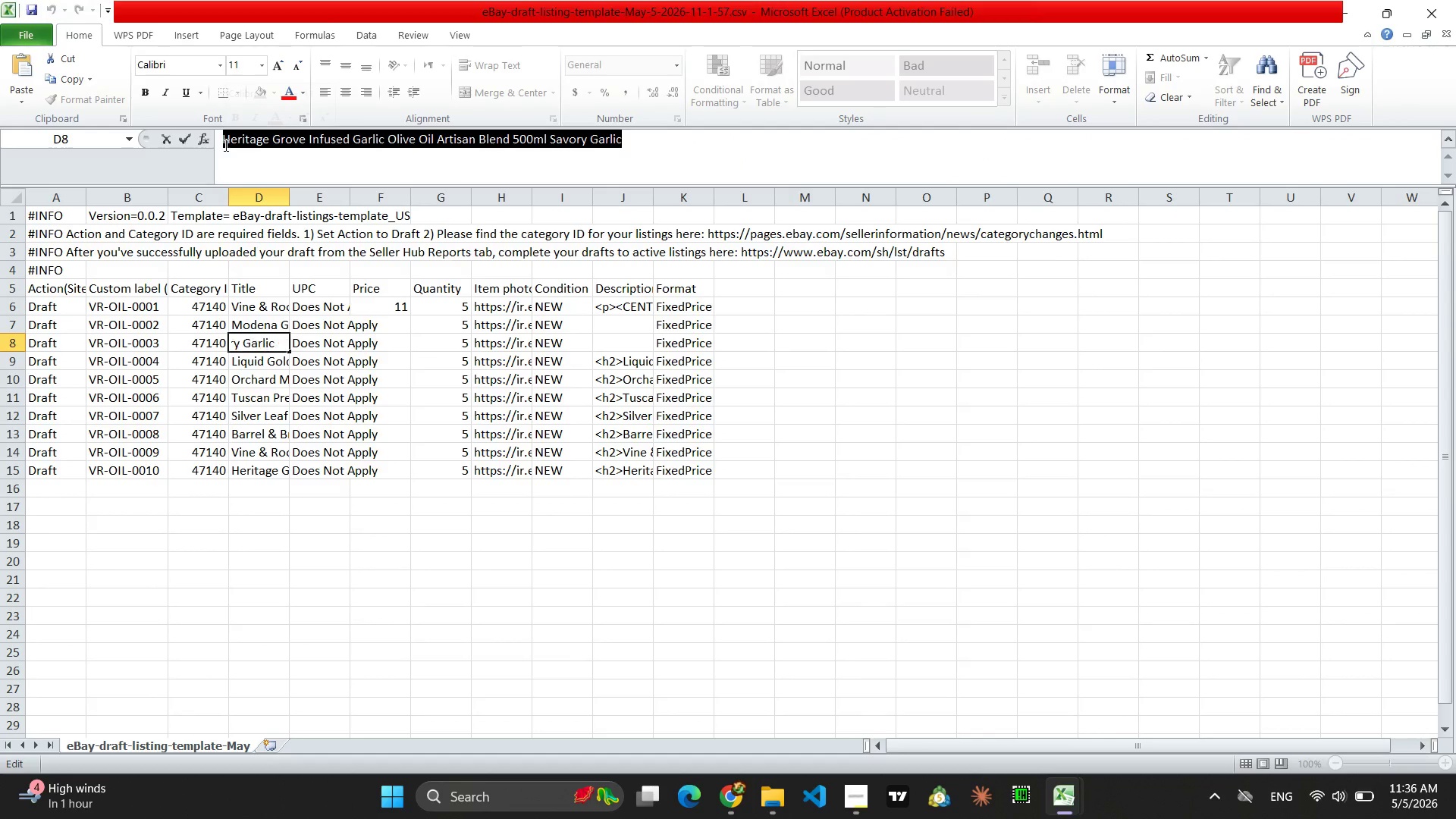 
key(Control+C)
 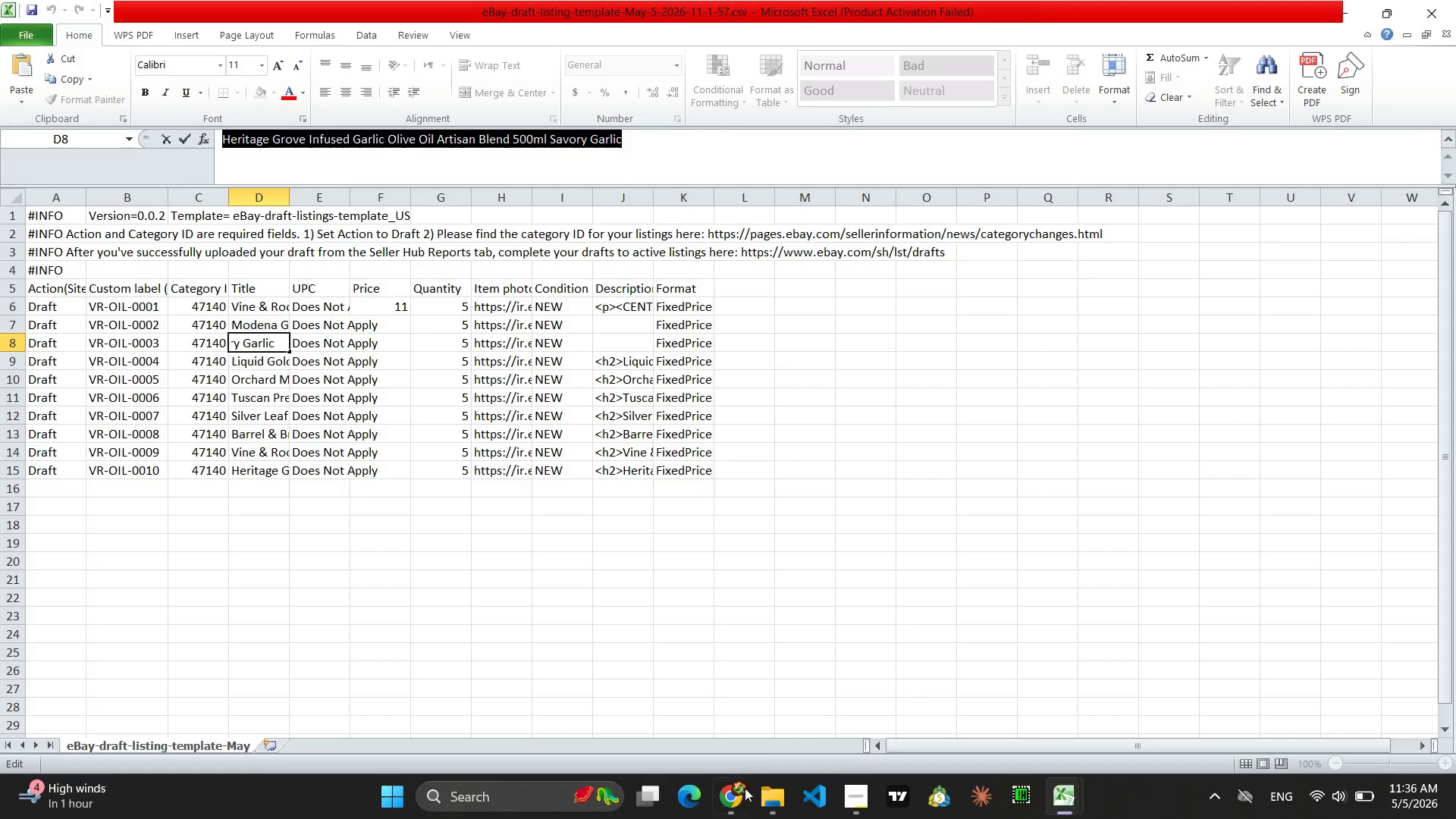 
left_click([742, 805])
 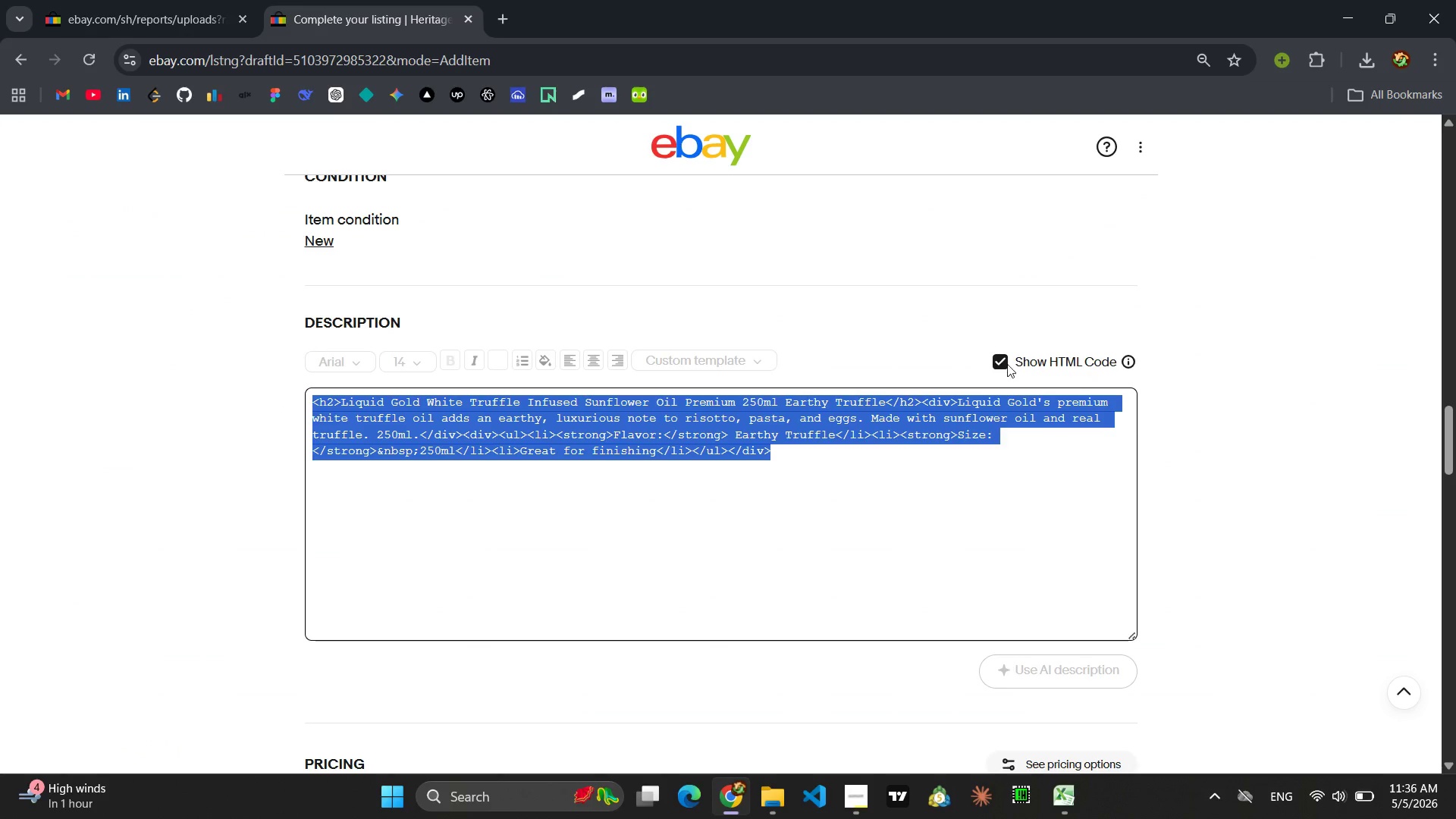 
left_click([1004, 362])
 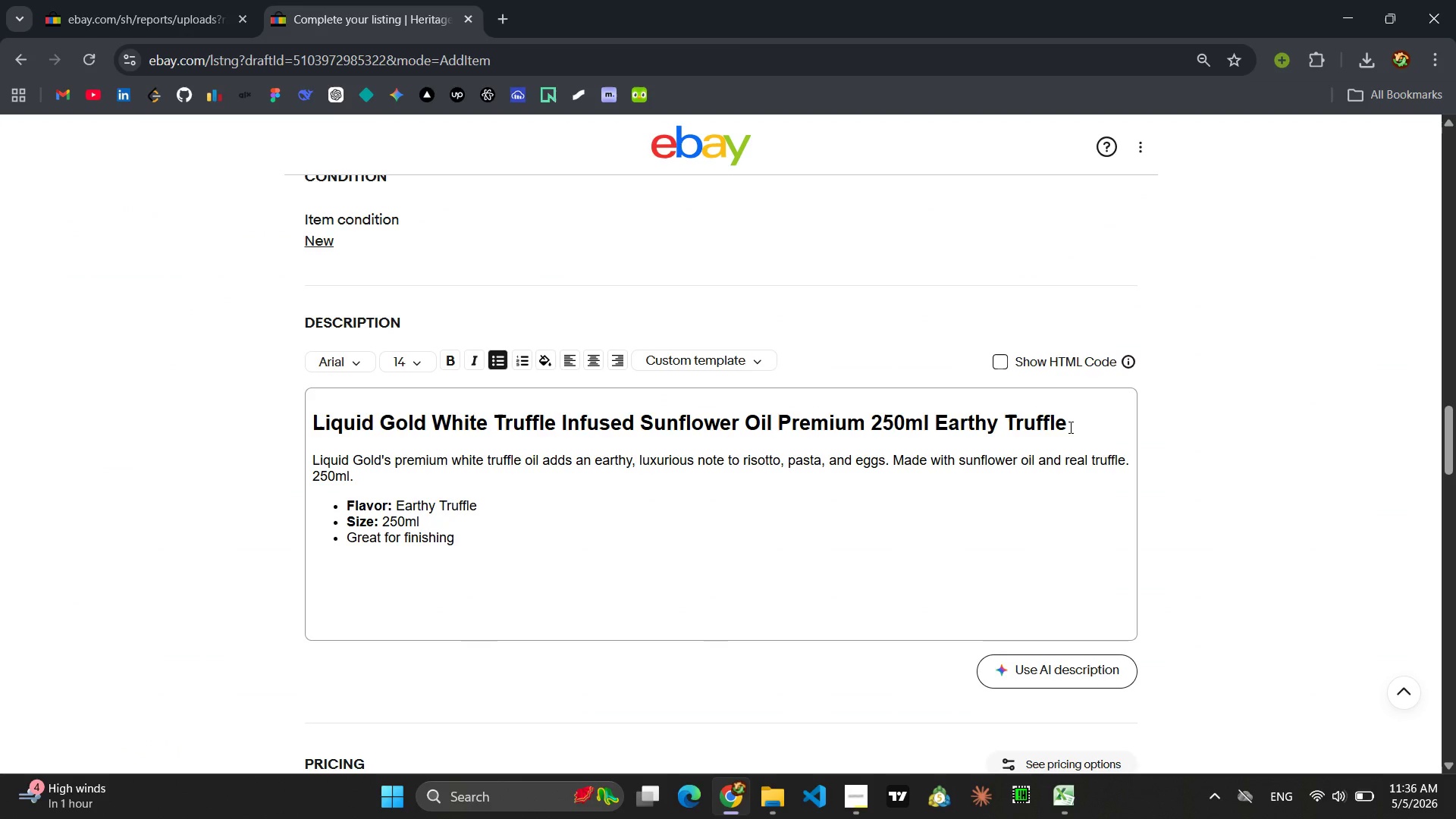 
left_click_drag(start_coordinate=[1069, 427], to_coordinate=[306, 387])
 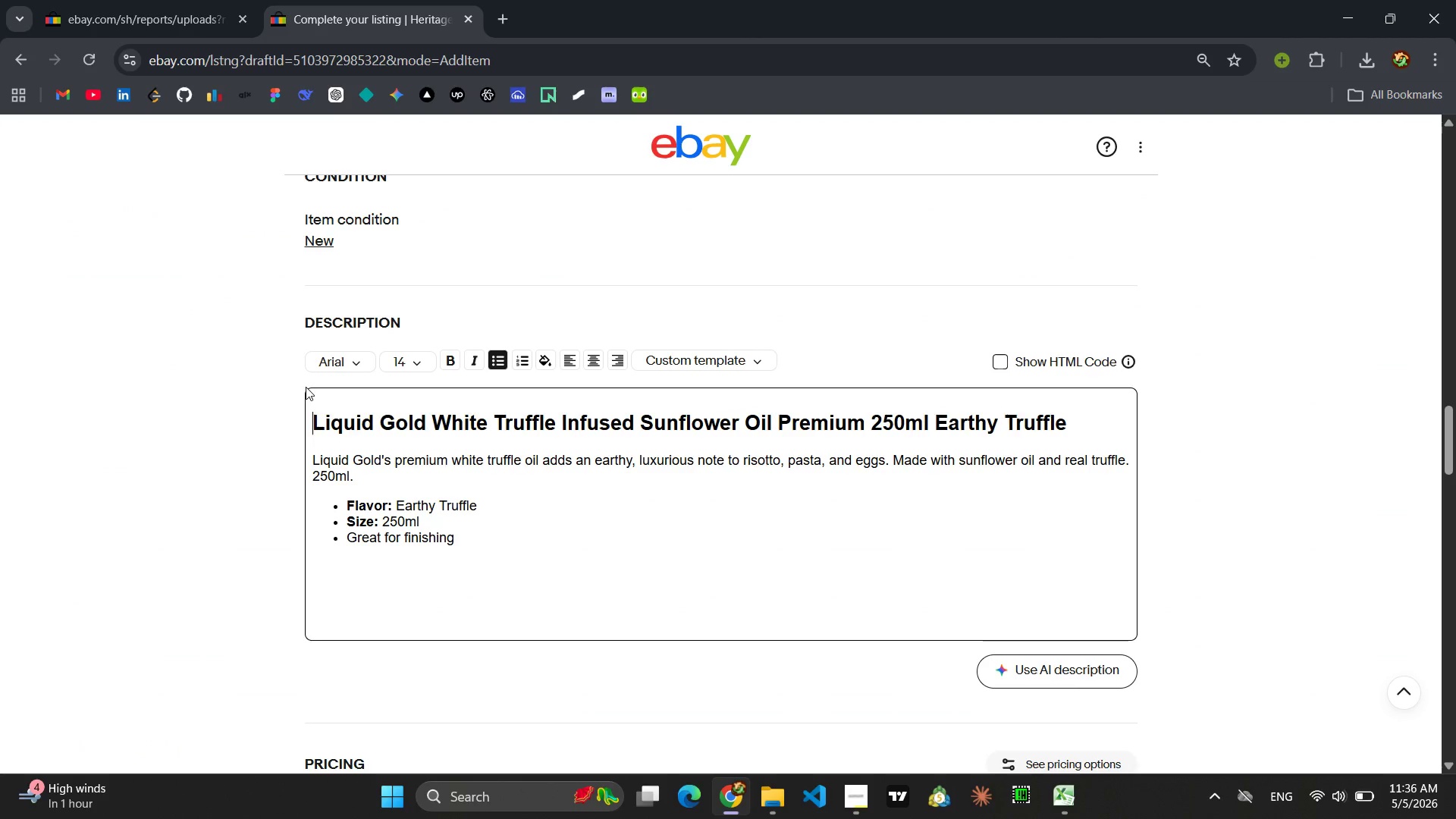 
key(Control+V)
 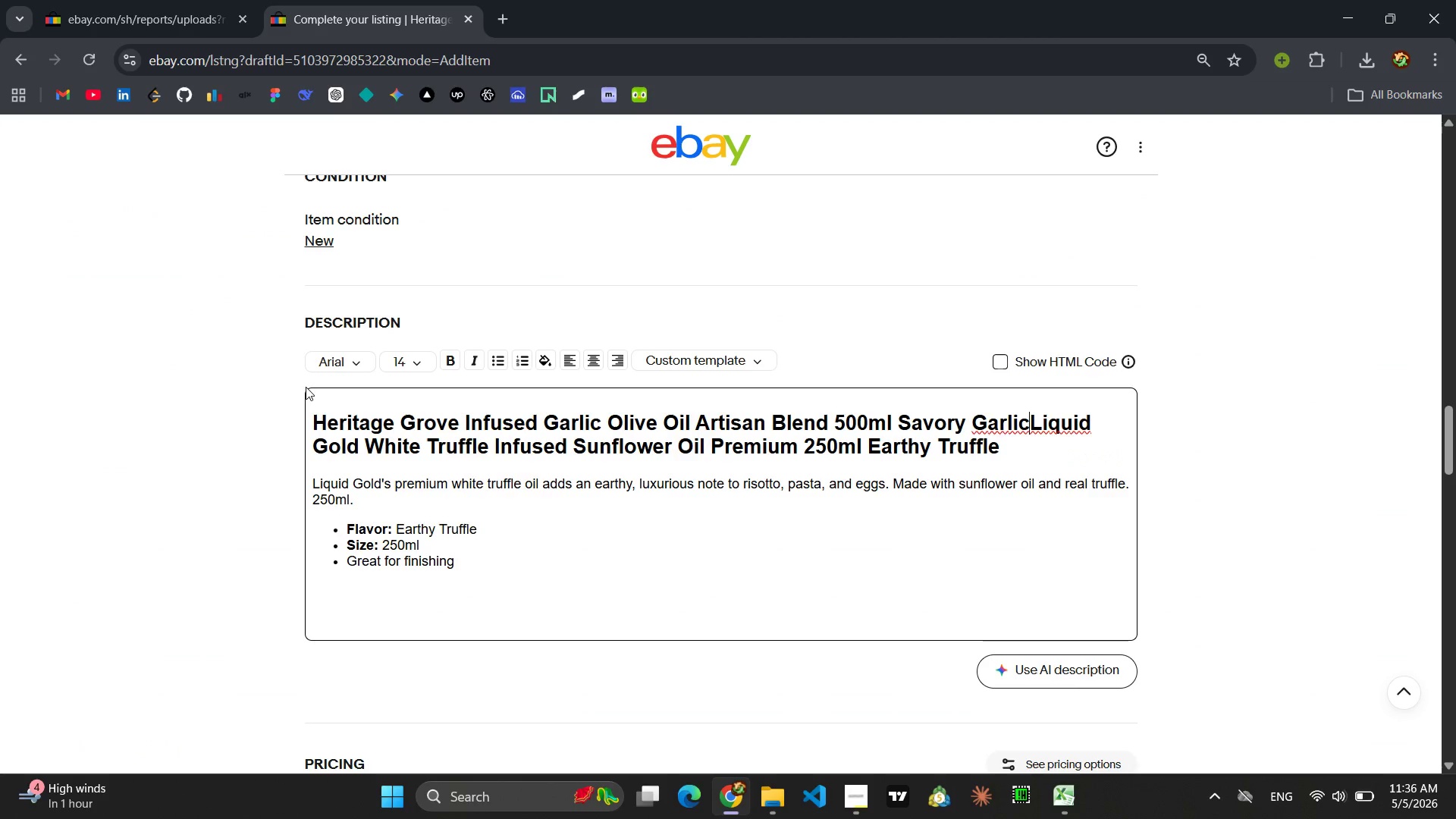 
key(Control+Z)
 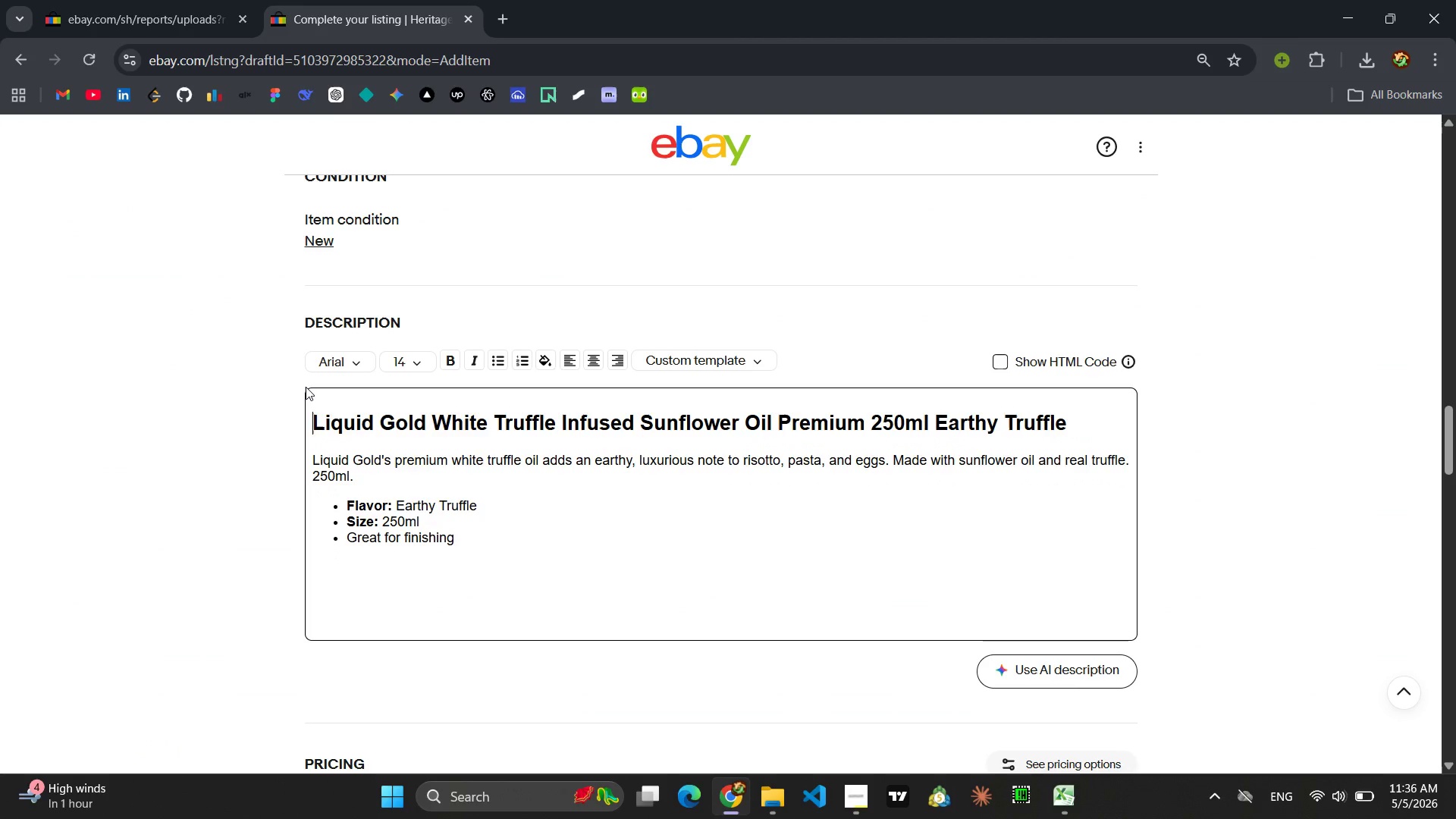 
hold_key(key=ControlLeft, duration=0.39)
 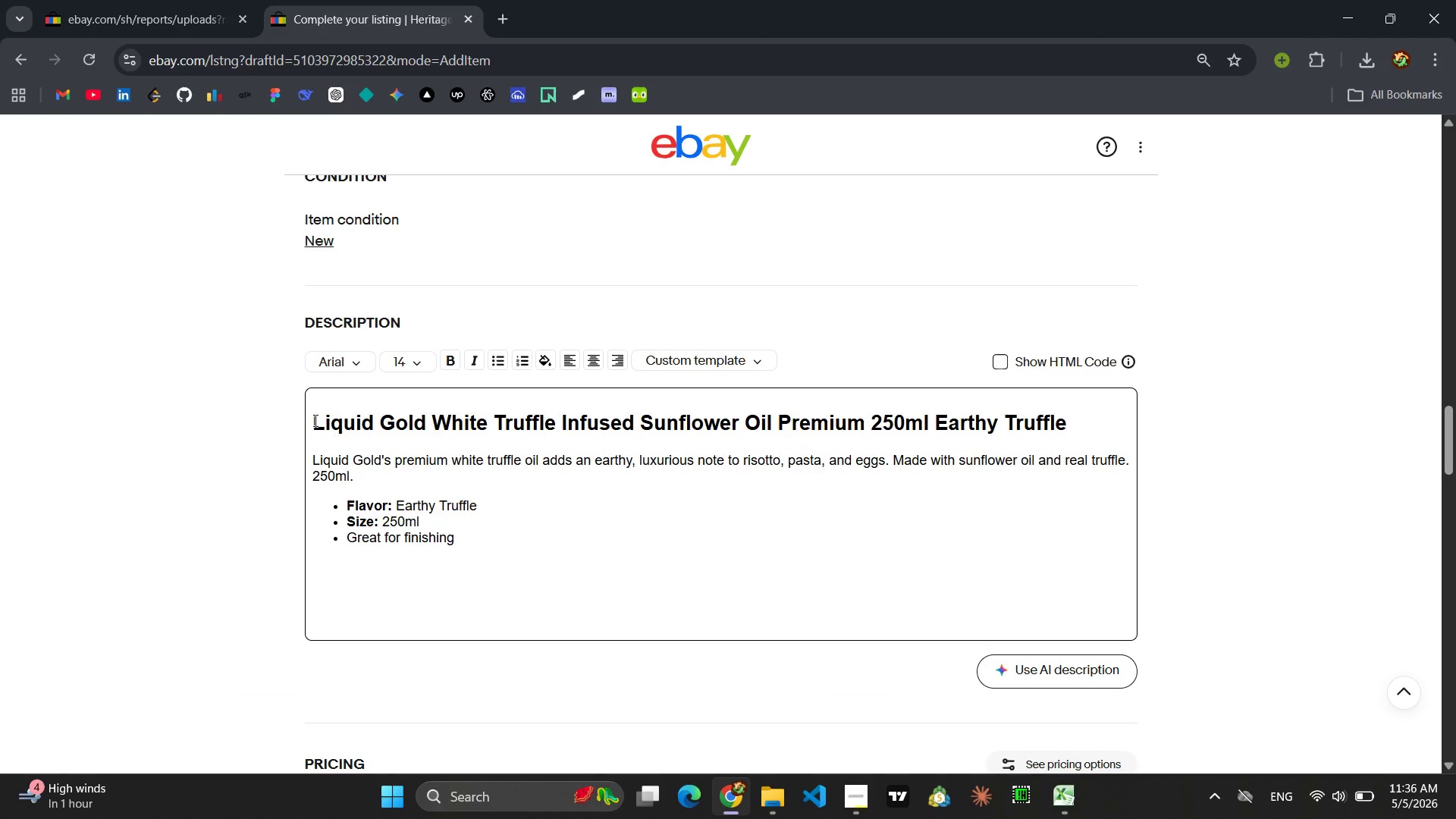 
left_click_drag(start_coordinate=[314, 420], to_coordinate=[1077, 417])
 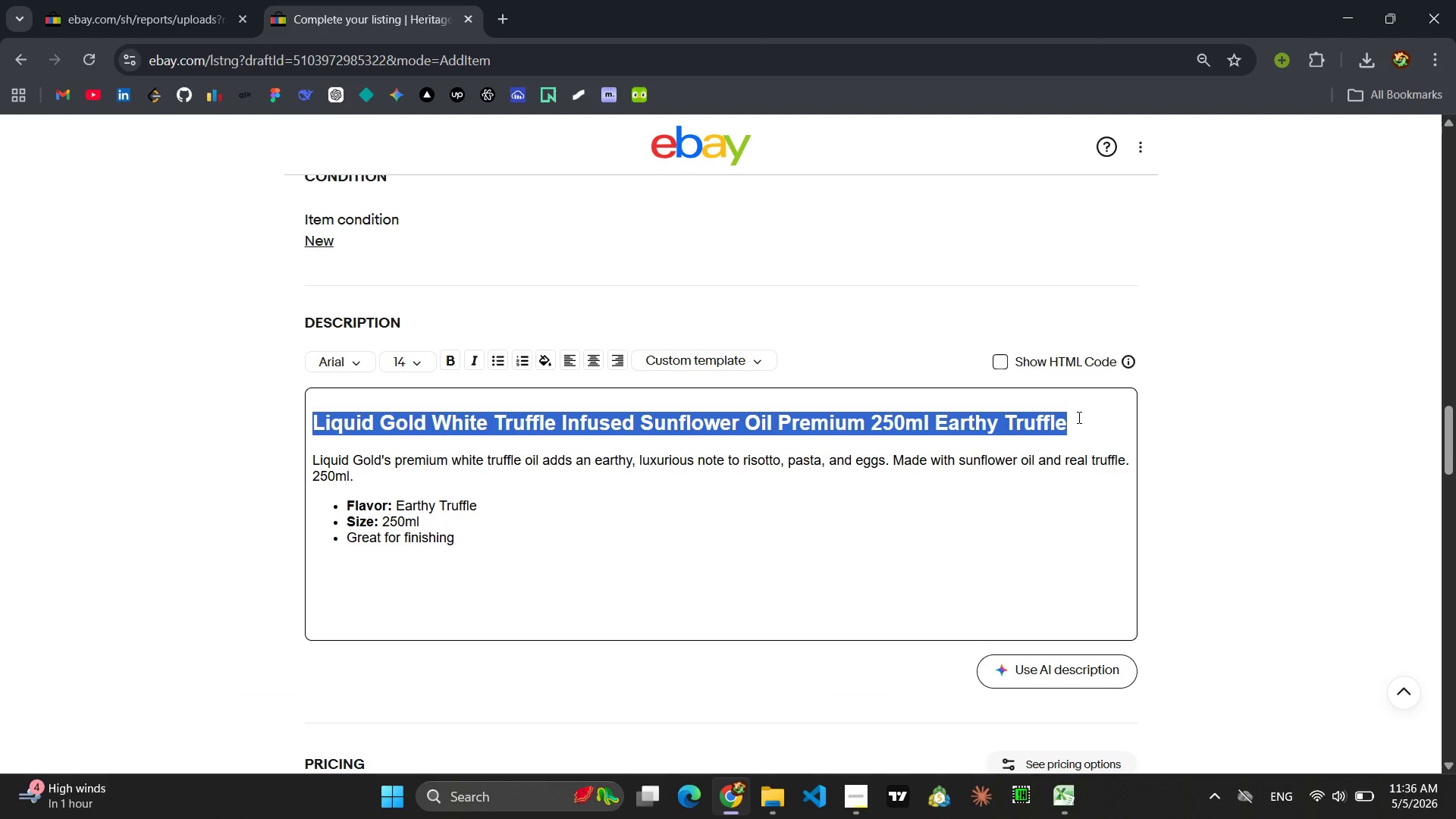 
key(Control+V)
 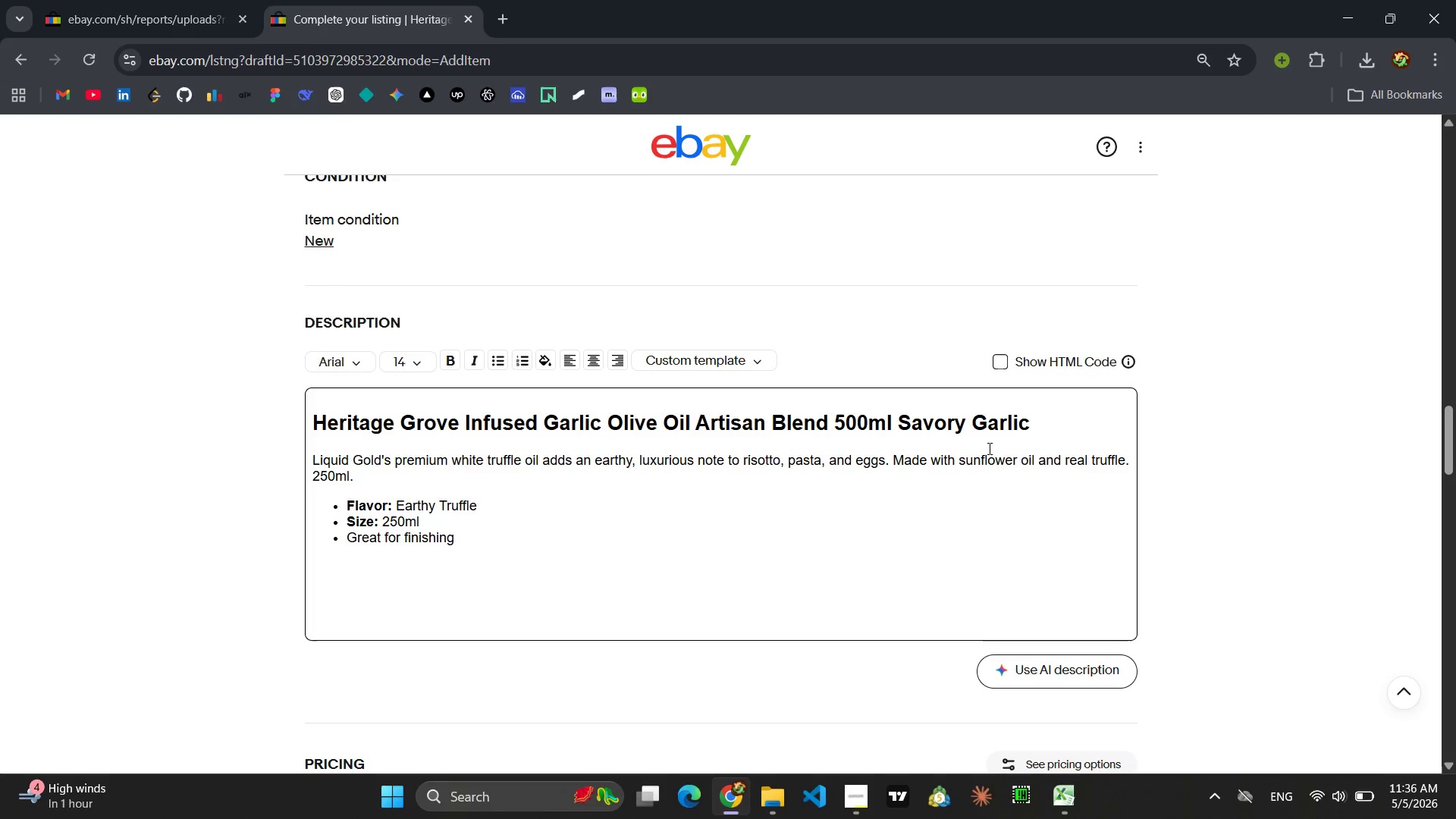 
wait(10.78)
 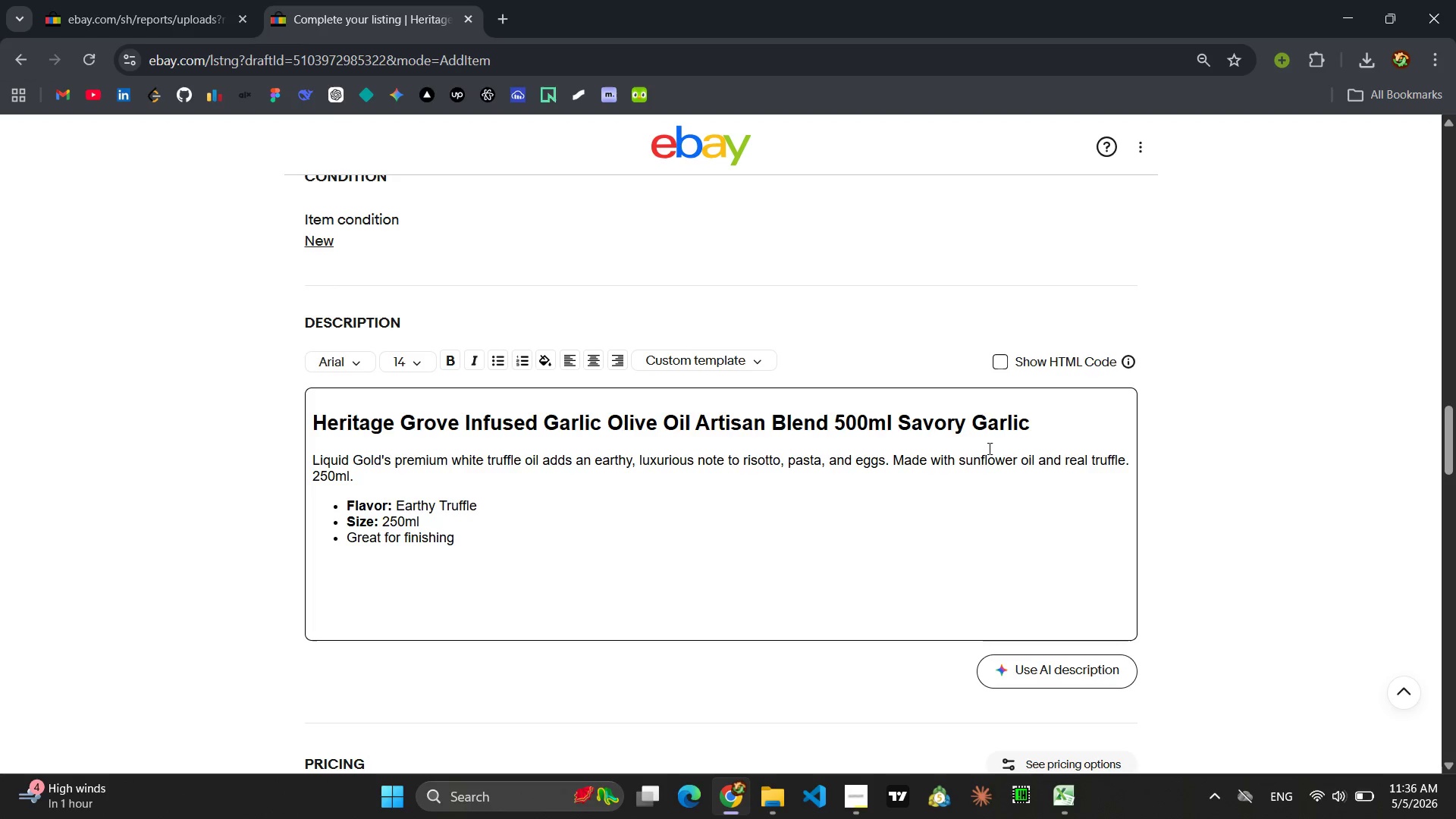 
left_click_drag(start_coordinate=[356, 476], to_coordinate=[311, 455])
 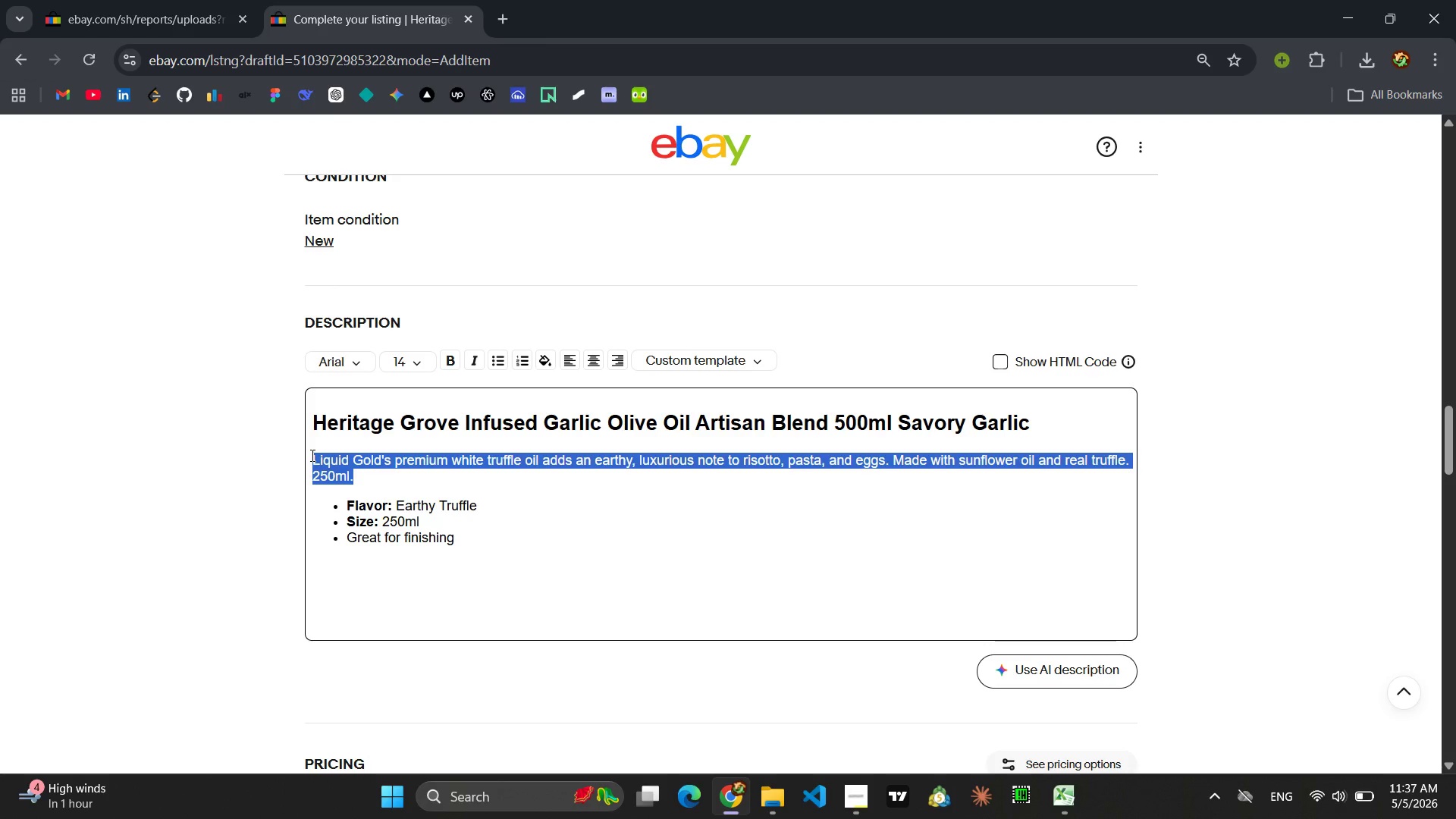 
type(Heritage Grl)
key(Backspace)
type(ove infuses extra virgin oilv)
key(Backspace)
key(Backspace)
key(Backspace)
type(live oil wiht )
key(Backspace)
key(Backspace)
key(Backspace)
type(th real garlic for a se)
key(Backspace)
type(avorty)
key(Backspace)
key(Backspace)
type(y, aromatic oil perfect for re)
key(Backspace)
type(oasting, de)
key(Backspace)
type(ipping, and drizzling. 500ml artisan bottle )
 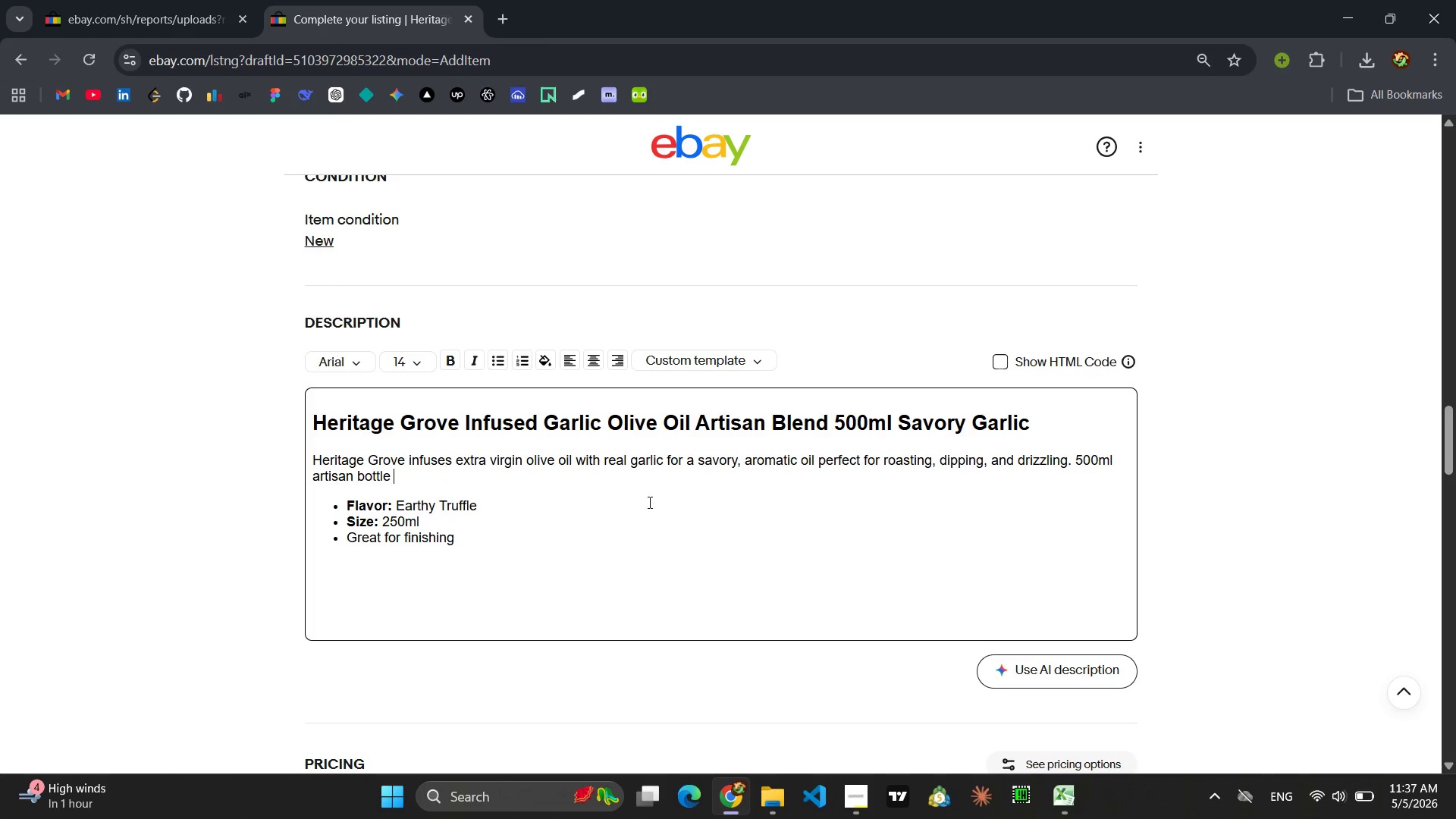 
left_click_drag(start_coordinate=[482, 510], to_coordinate=[394, 513])
 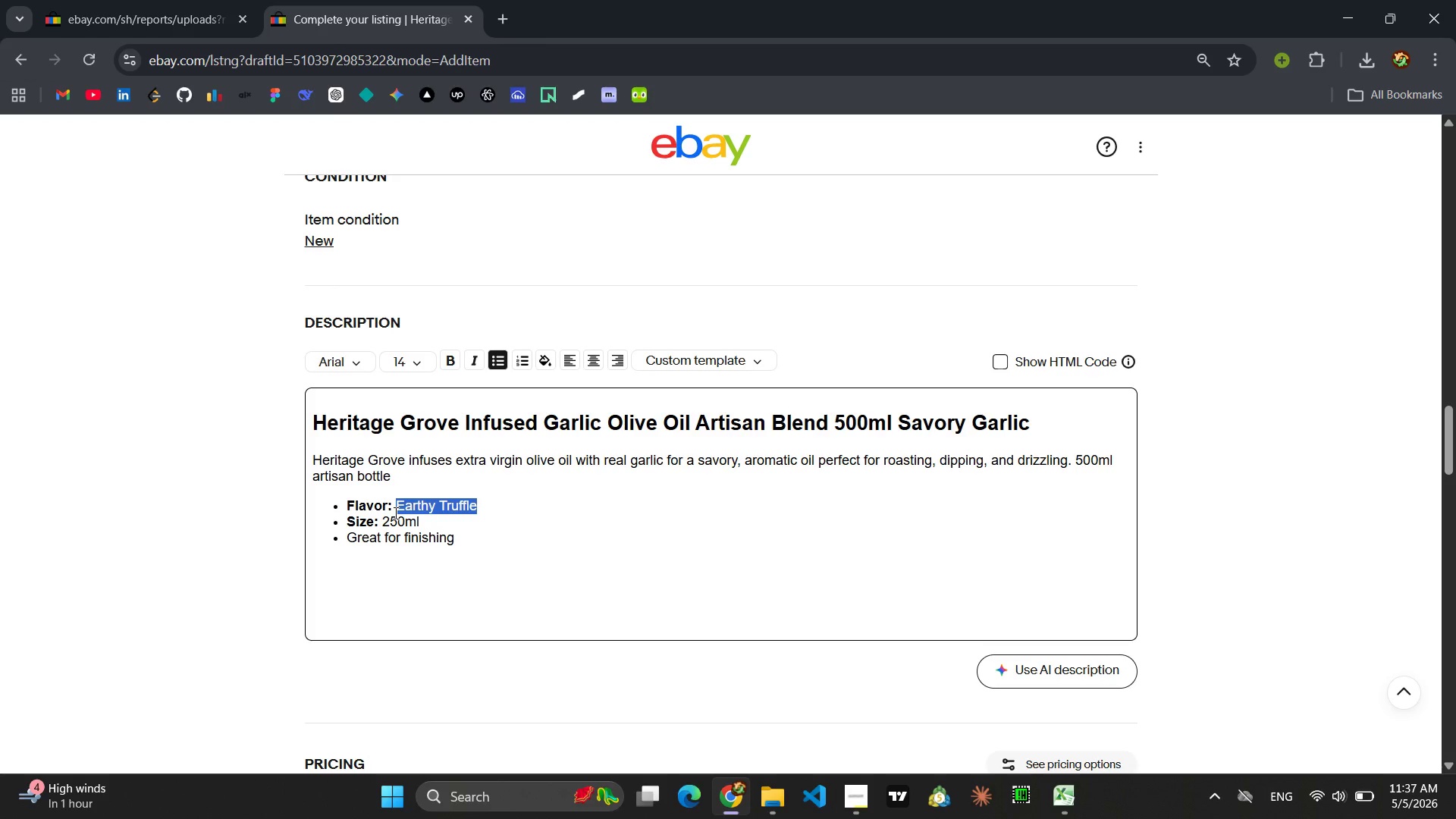 
type(Sv)
key(Backspace)
type(avory Gr)
key(Backspace)
type(arlic )
 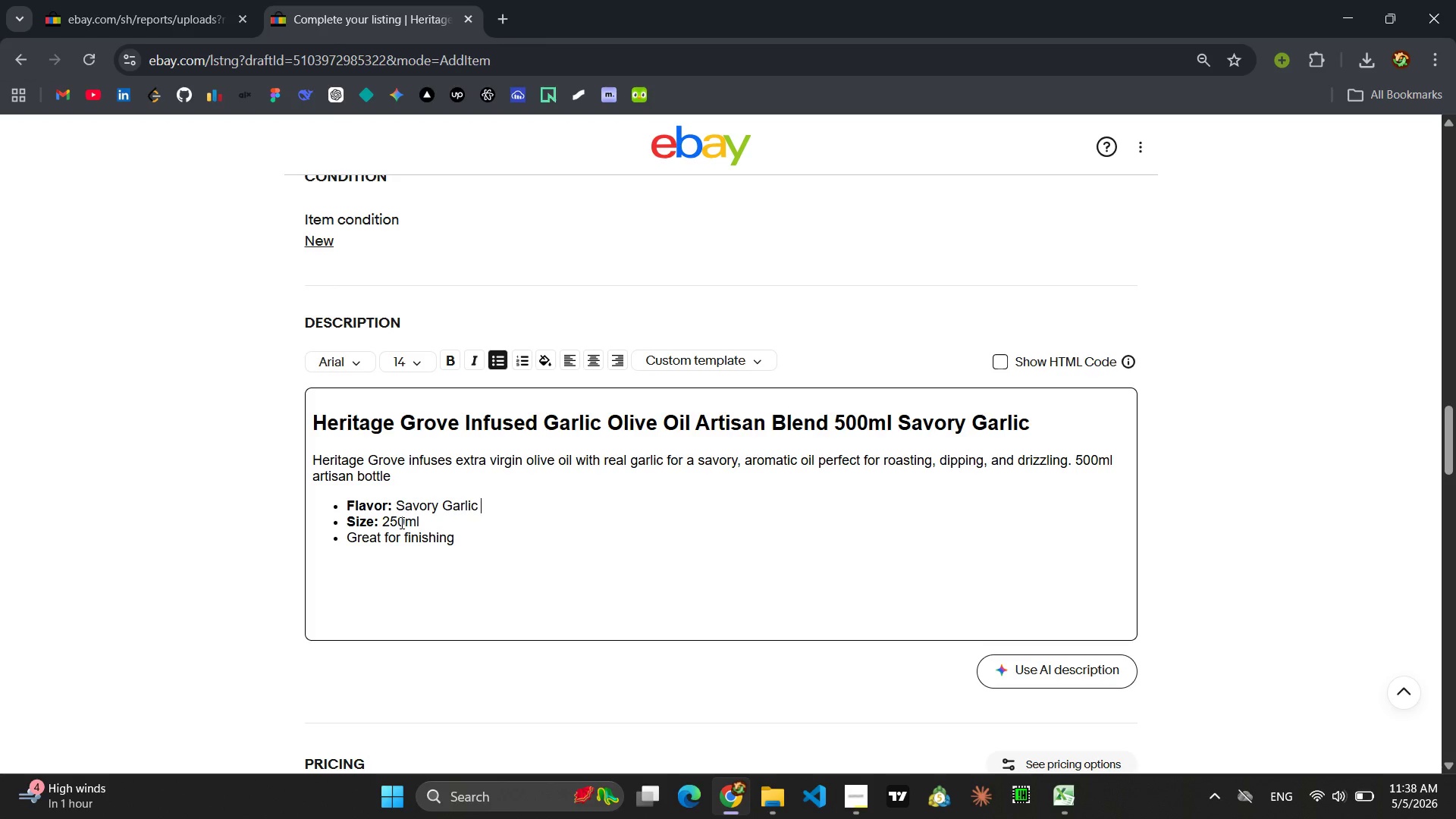 
left_click([399, 522])
 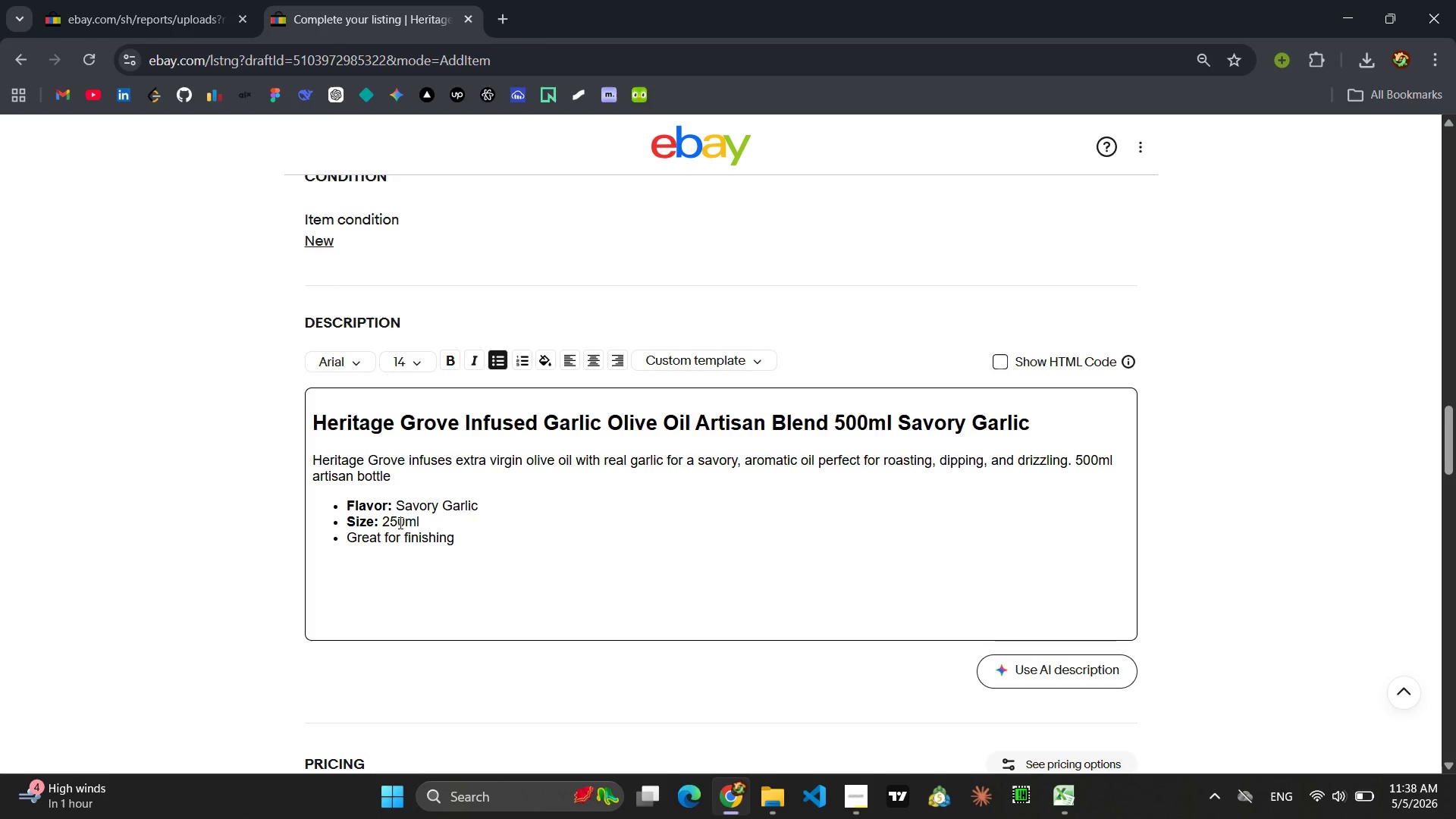 
key(0)
 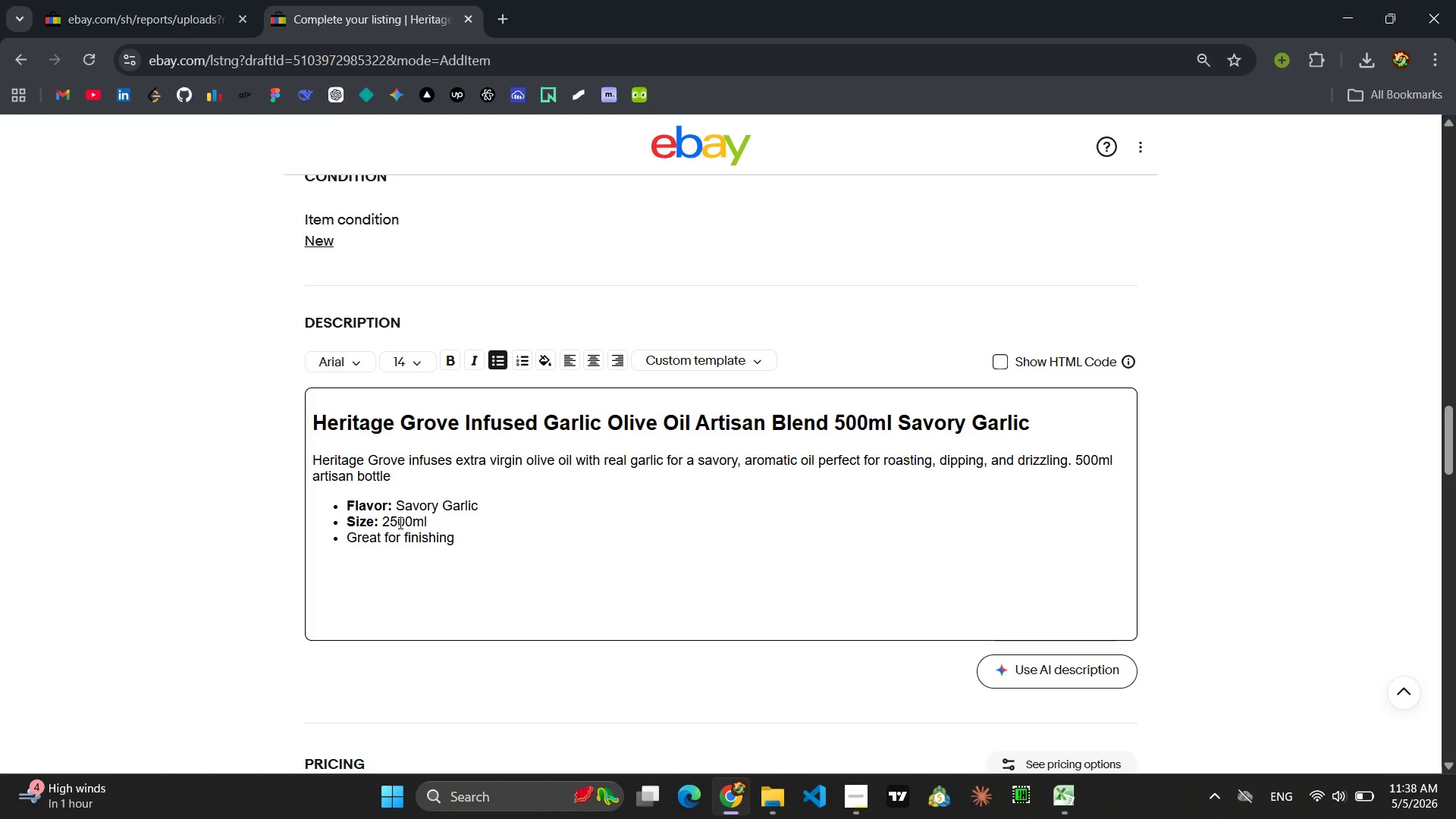 
key(ArrowLeft)
 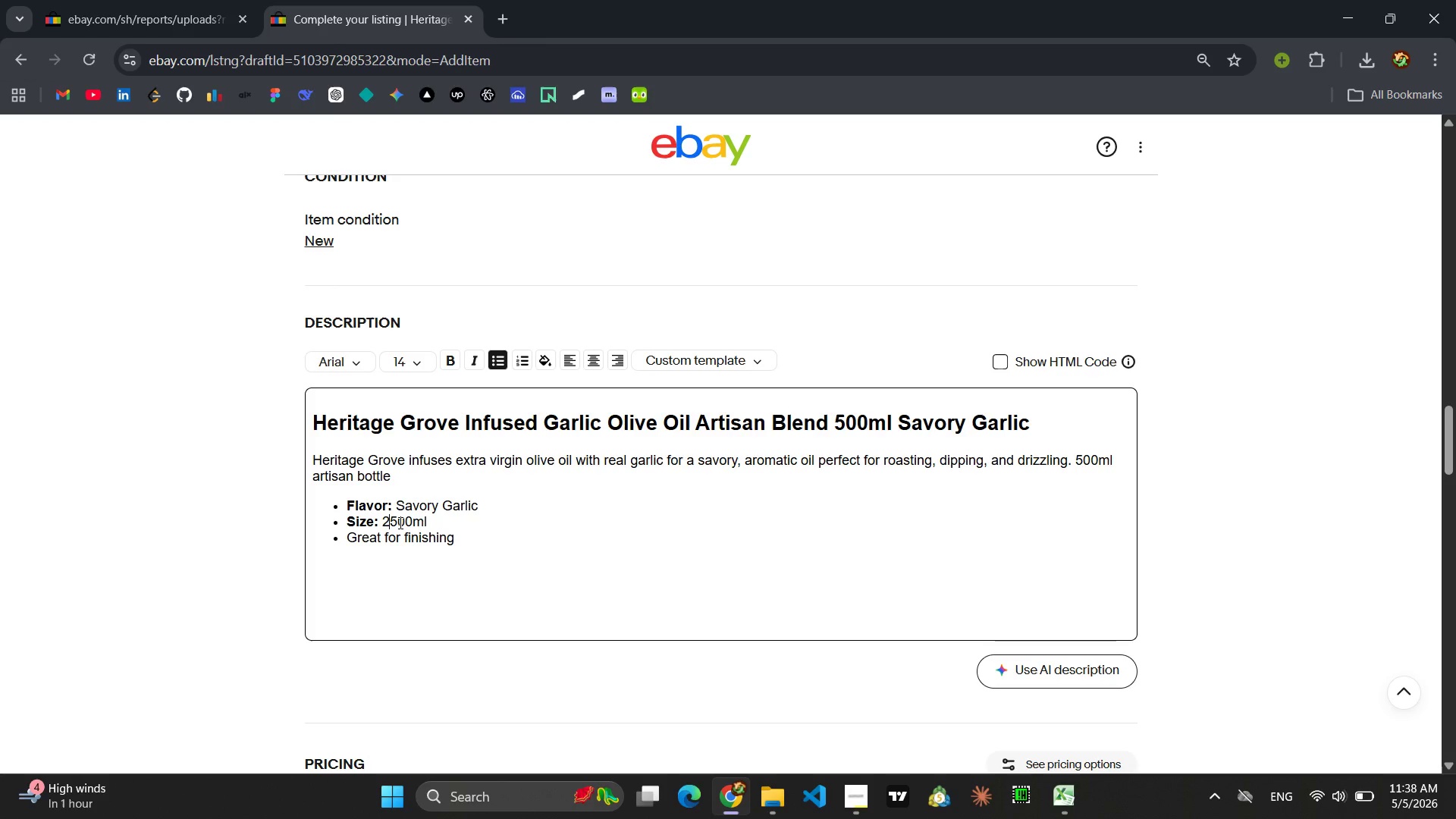 
key(ArrowLeft)
 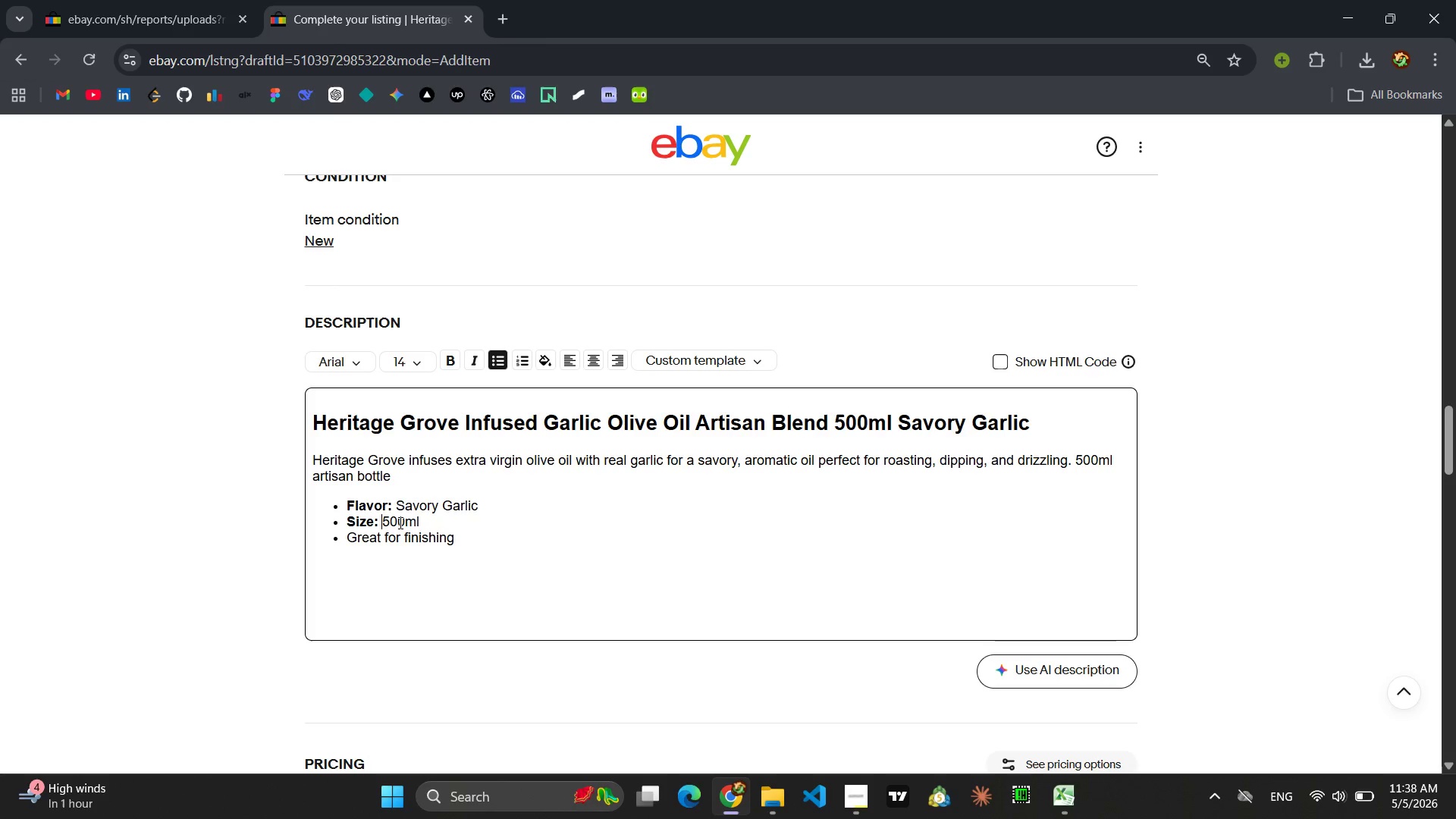 
key(Backspace)
 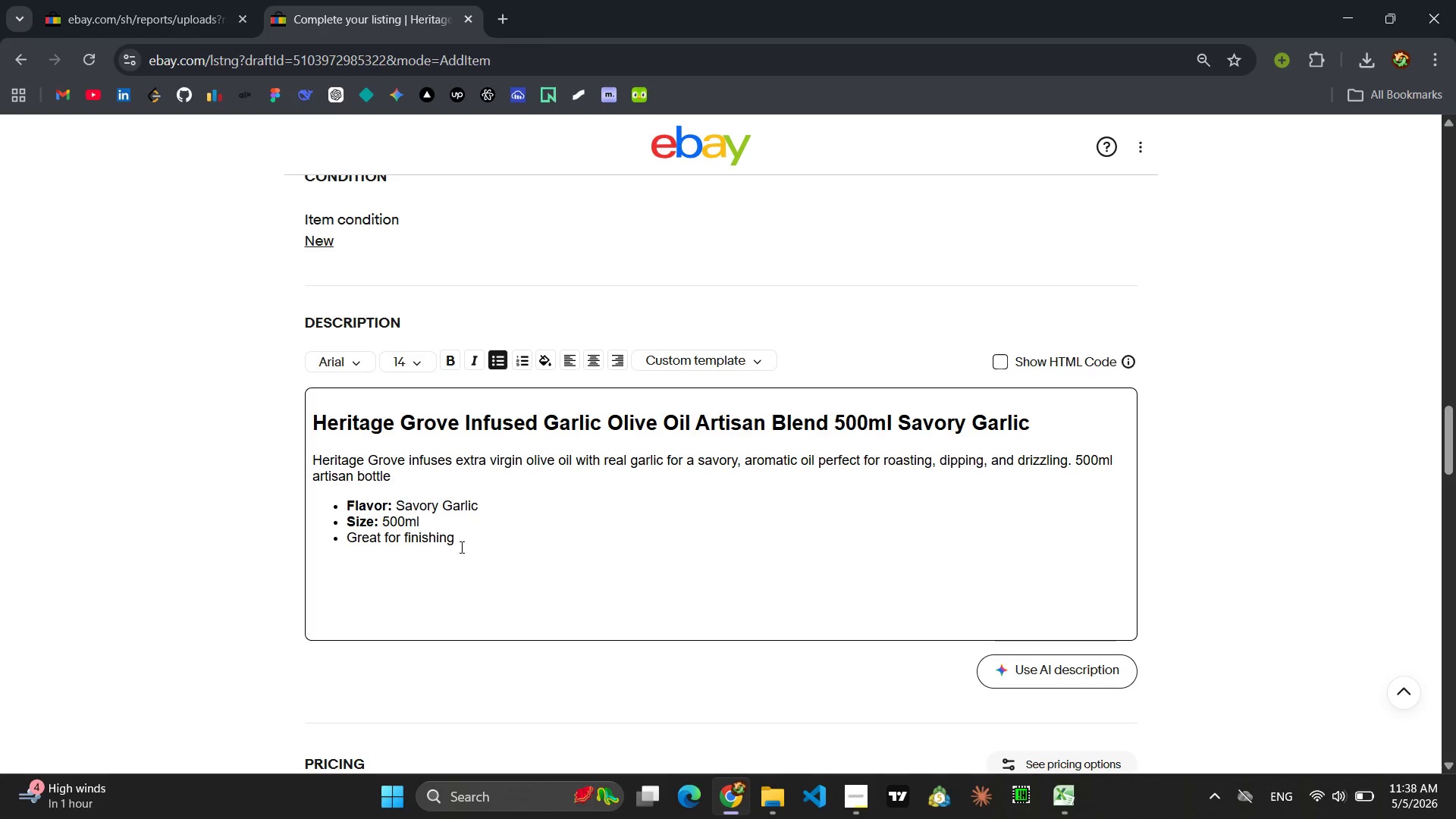 
left_click_drag(start_coordinate=[458, 541], to_coordinate=[349, 538])
 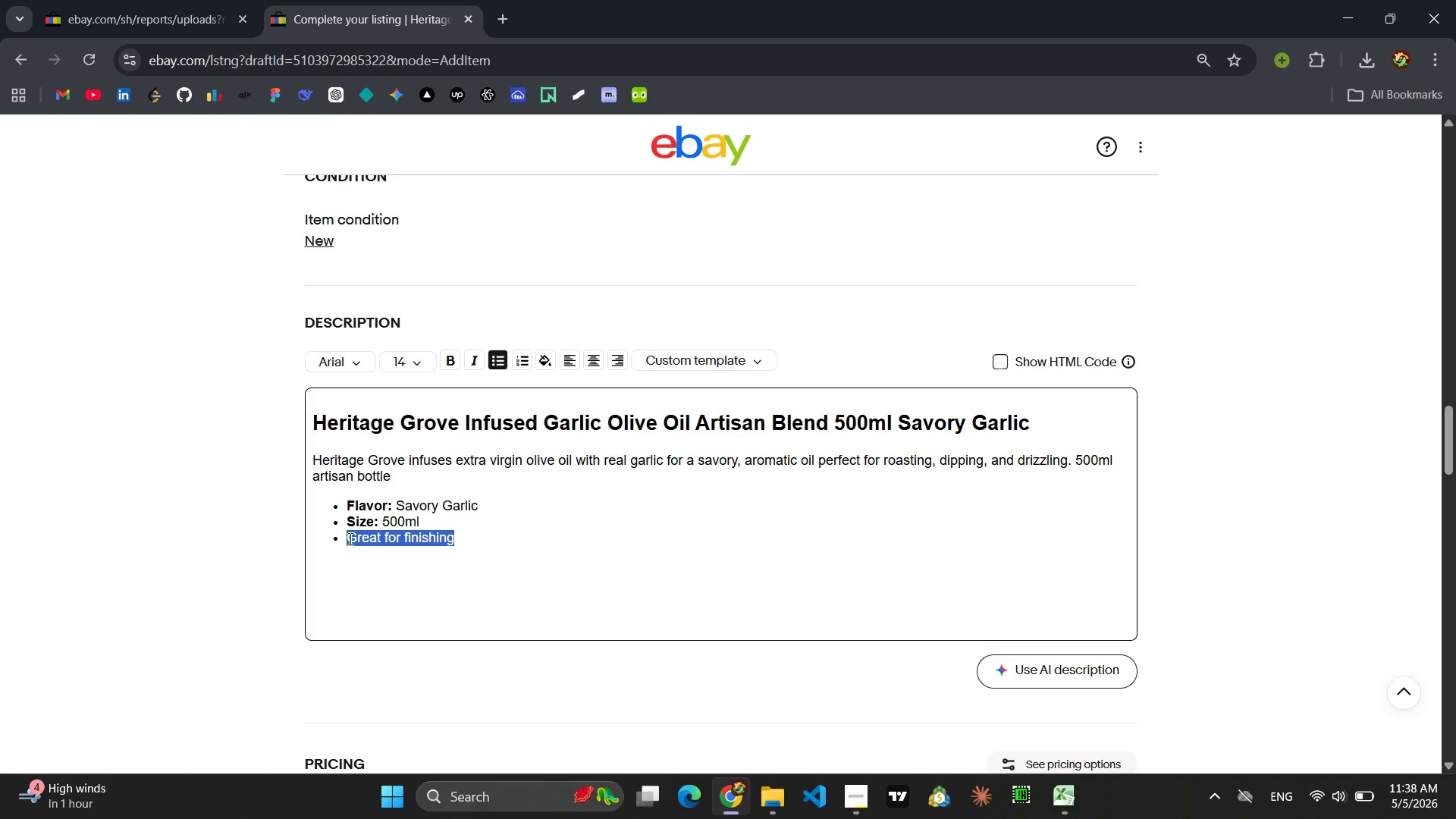 
type(Small b)
key(Backspace)
key(Backspace)
type( Batch infusion )
 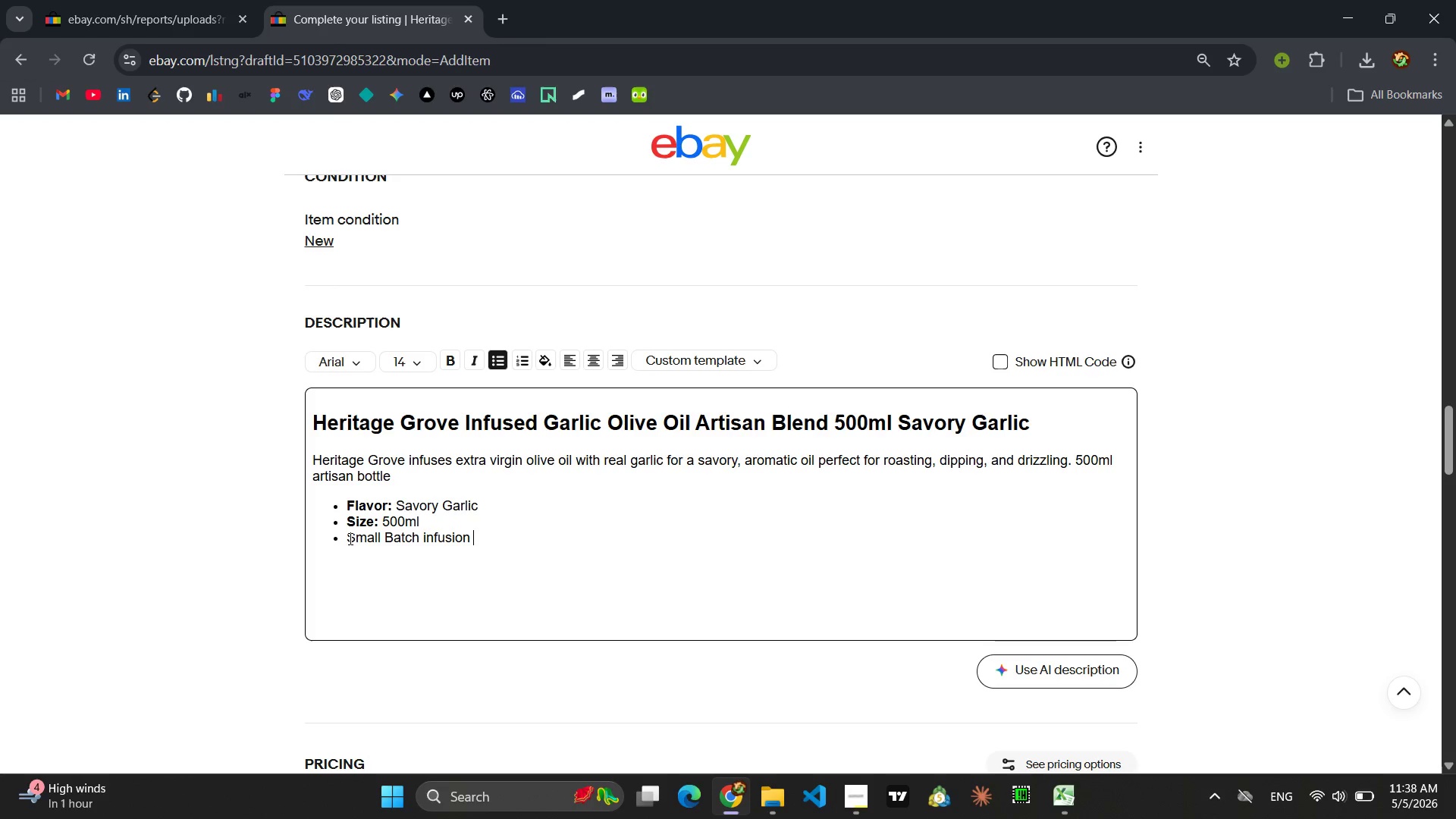 
wait(19.97)
 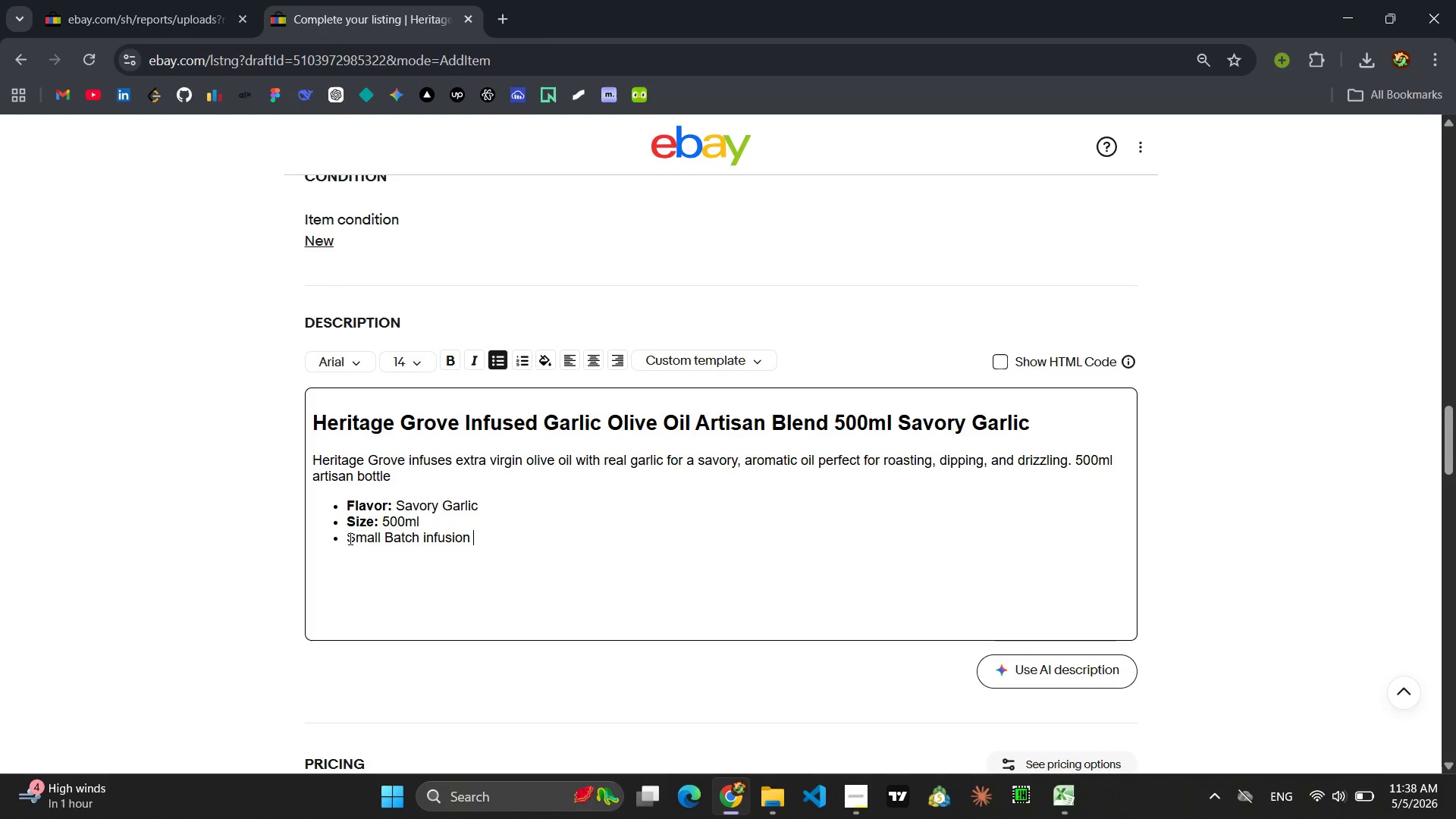 
left_click([1001, 360])
 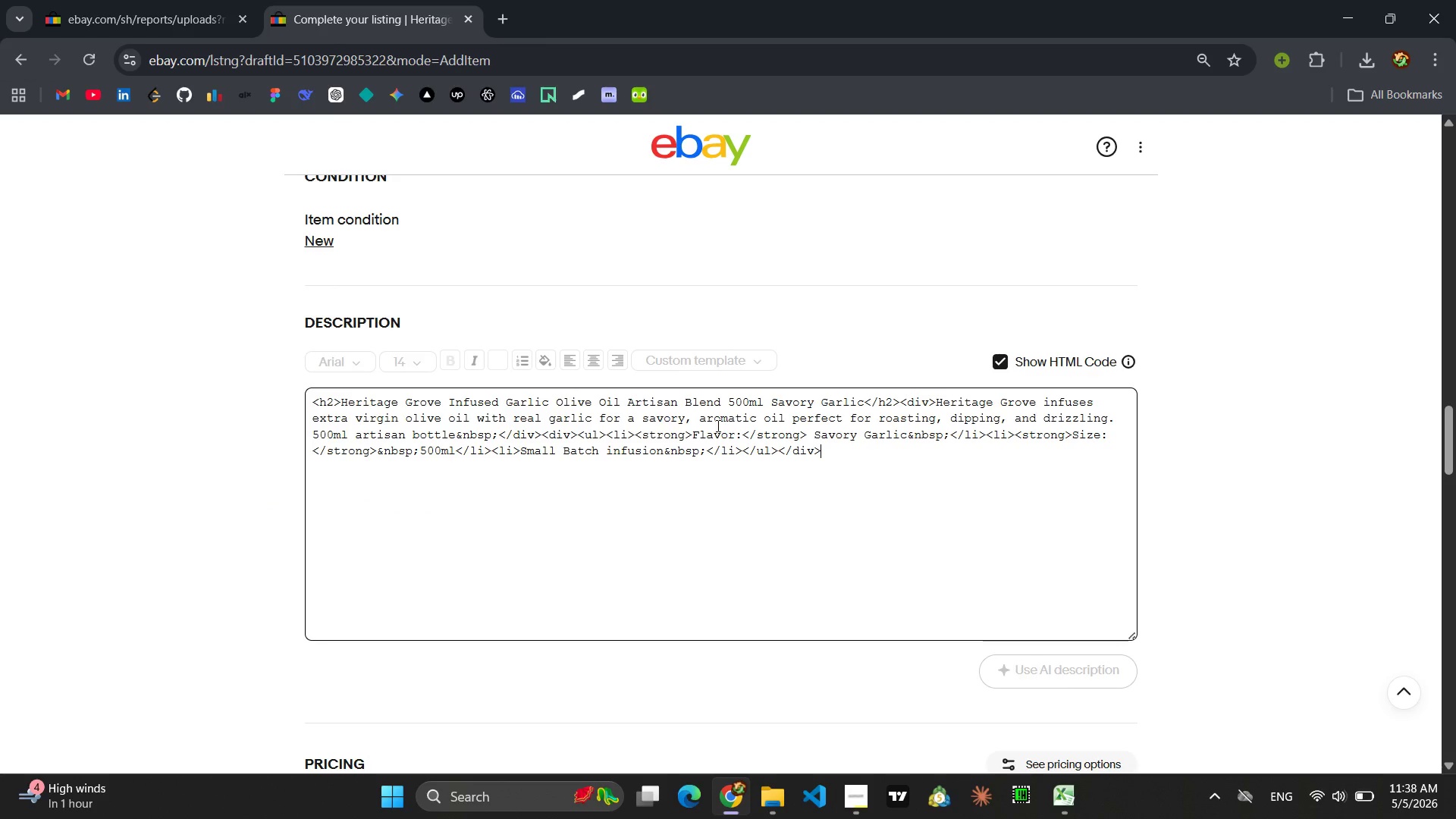 
left_click([711, 427])
 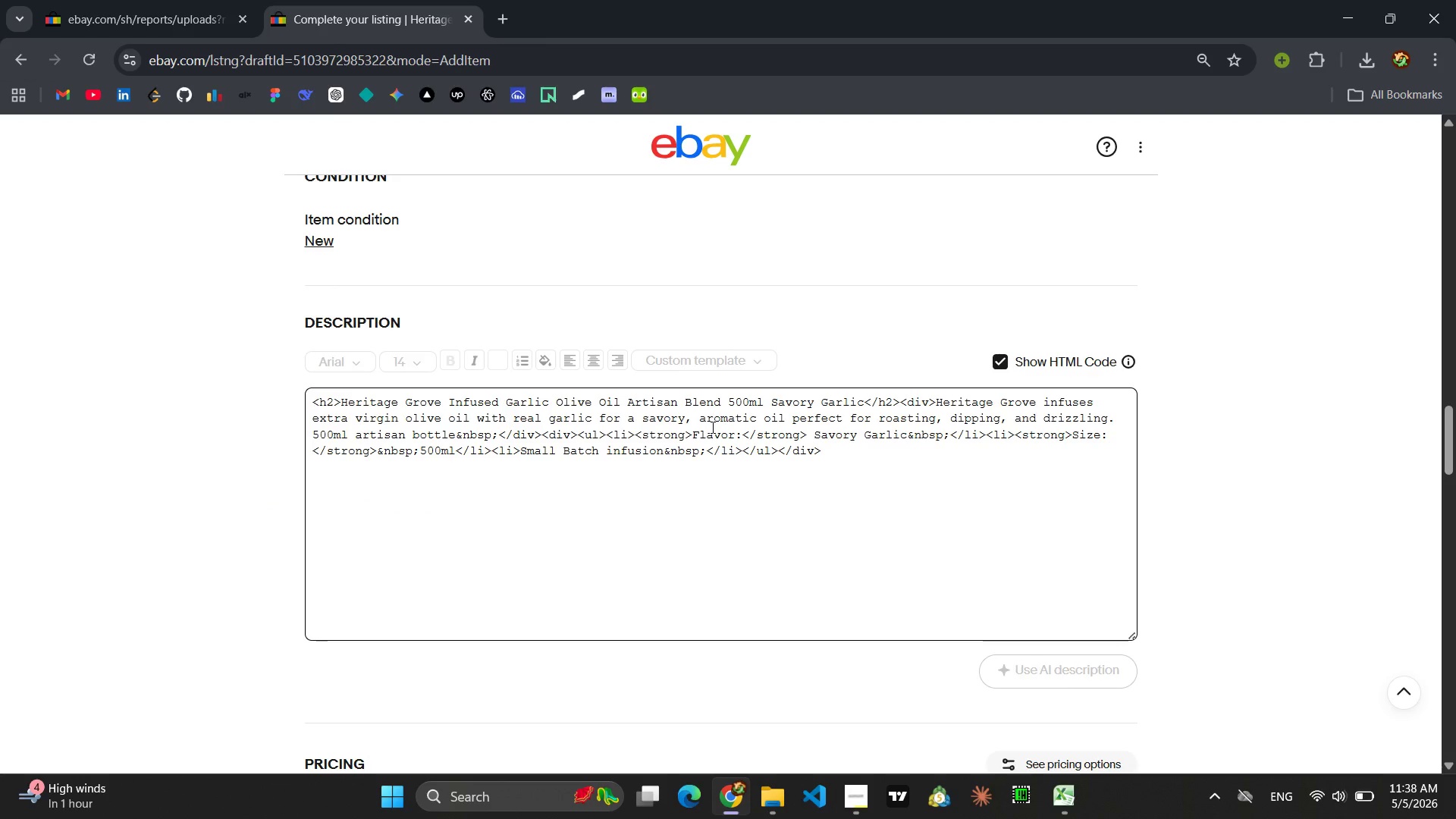 
key(Control+A)
 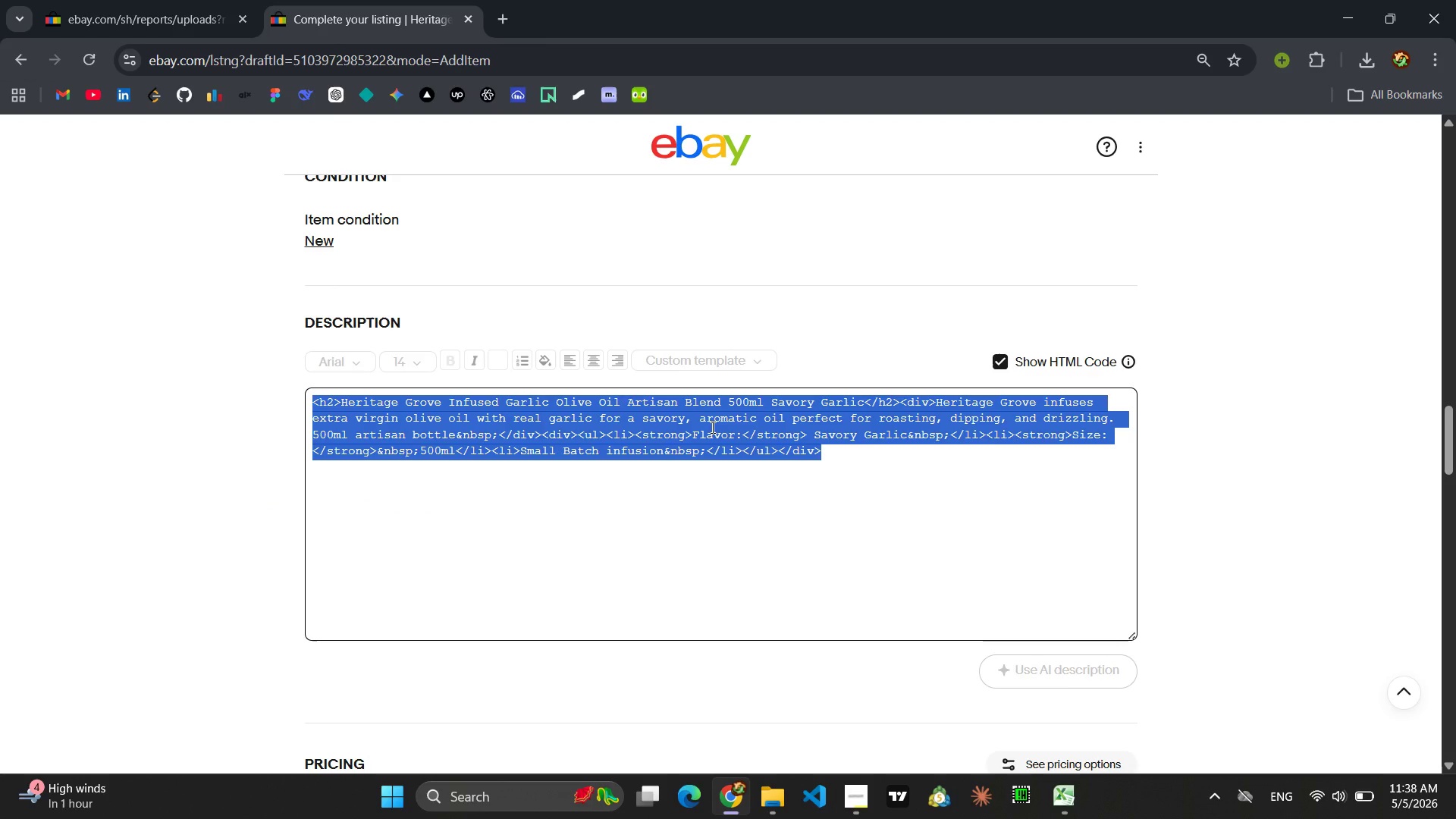 
key(Control+C)
 